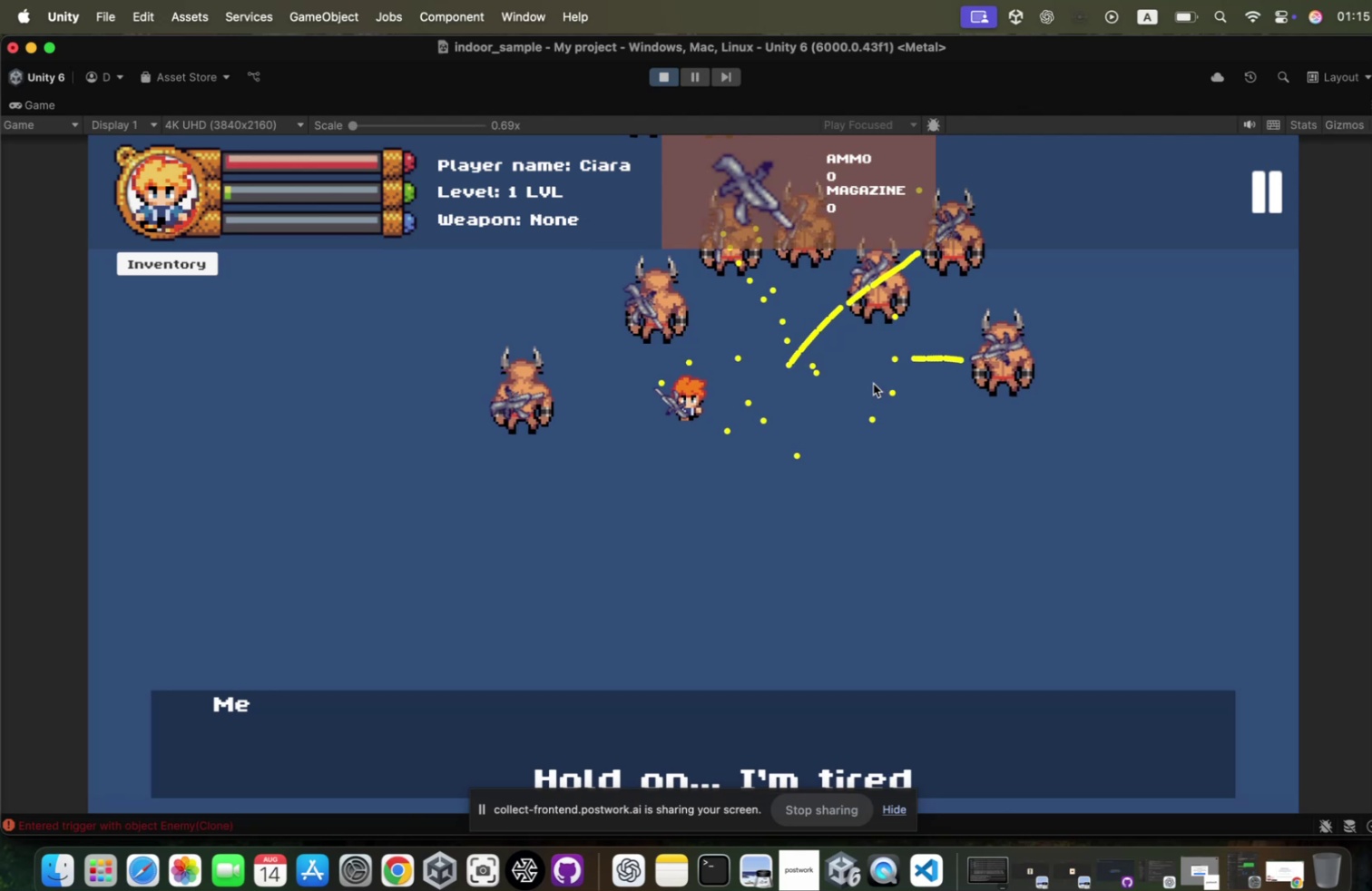 
left_click([865, 379])
 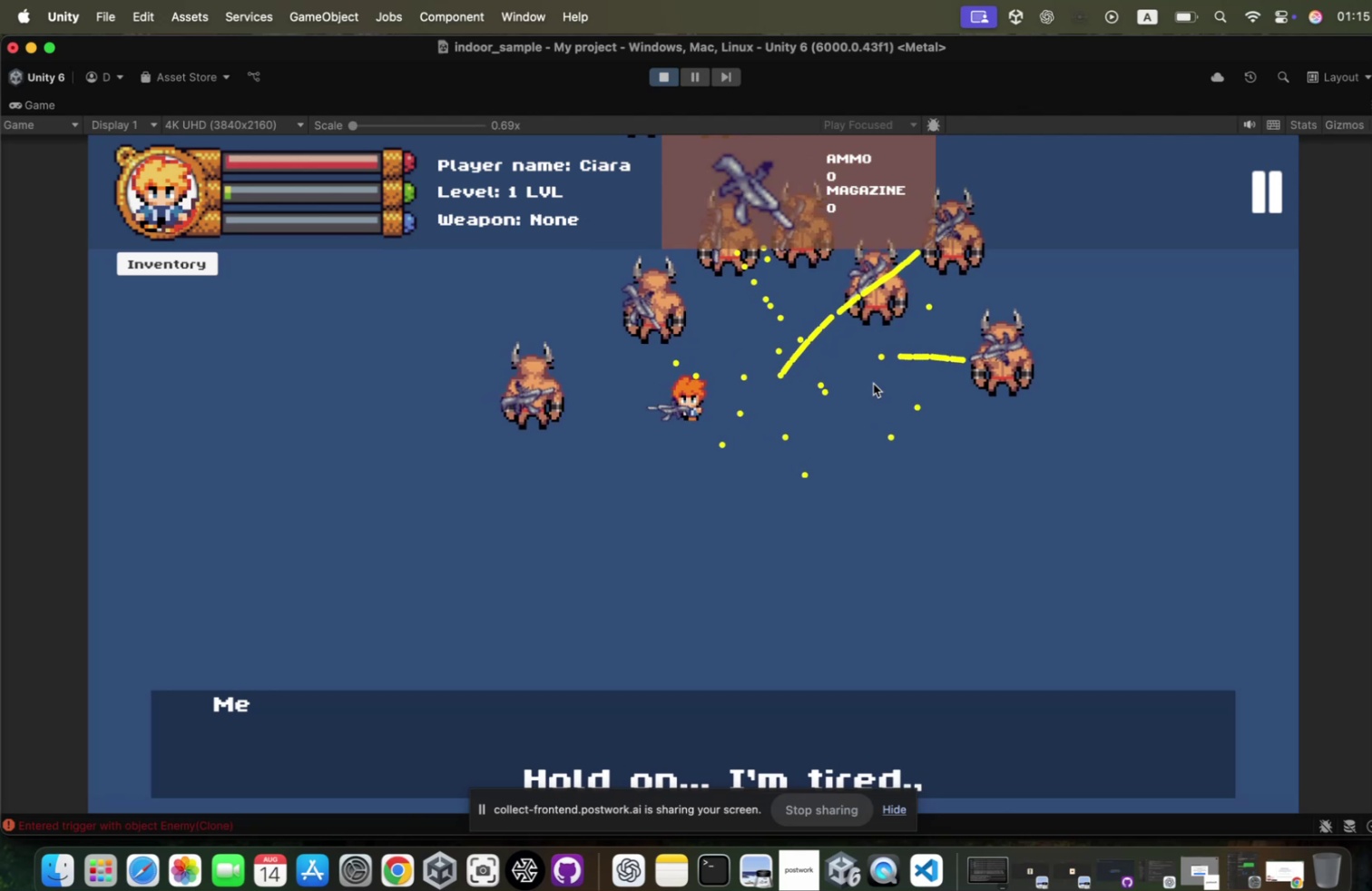 
key(A)
 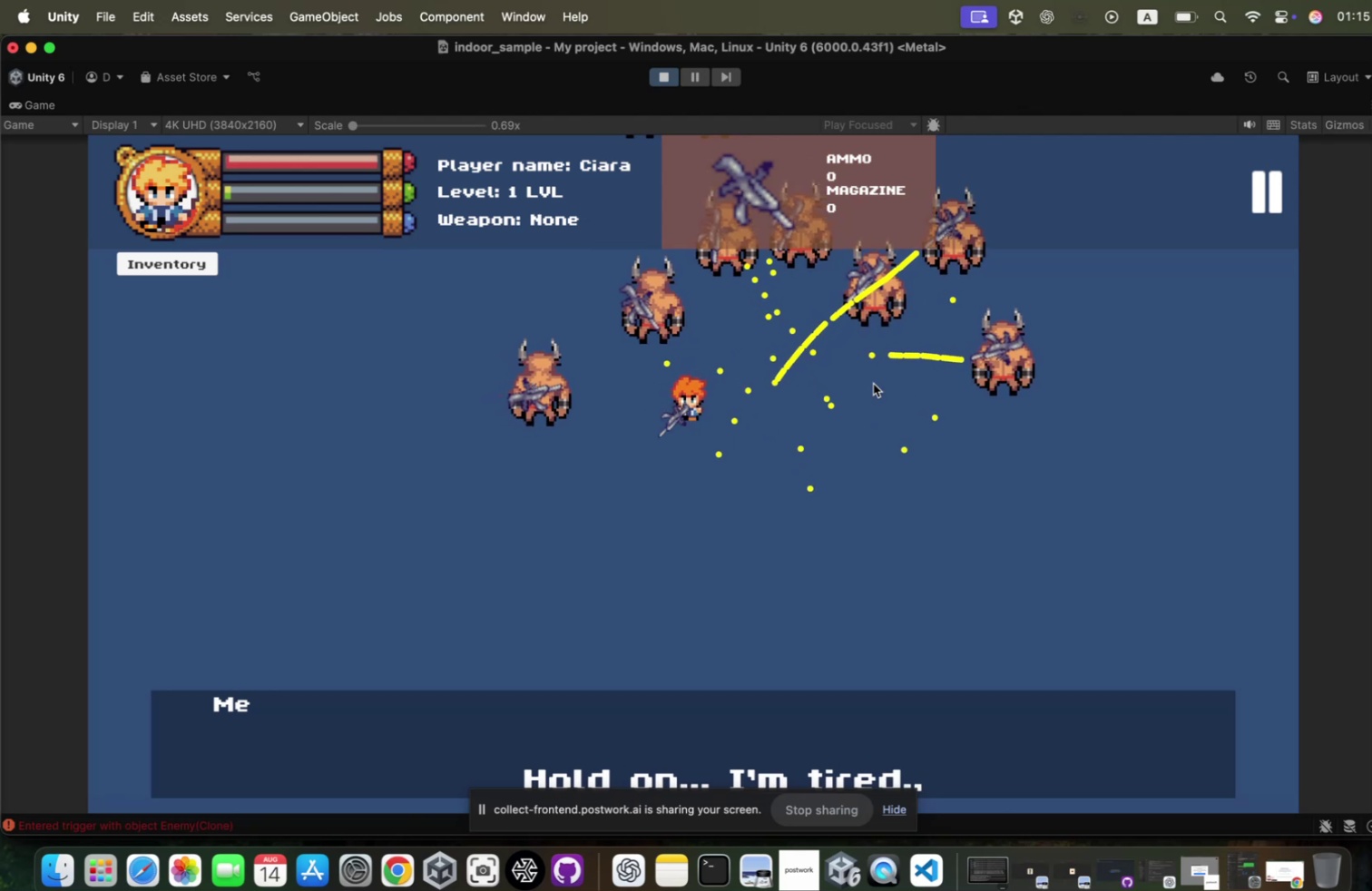 
hold_key(key=S, duration=0.62)
 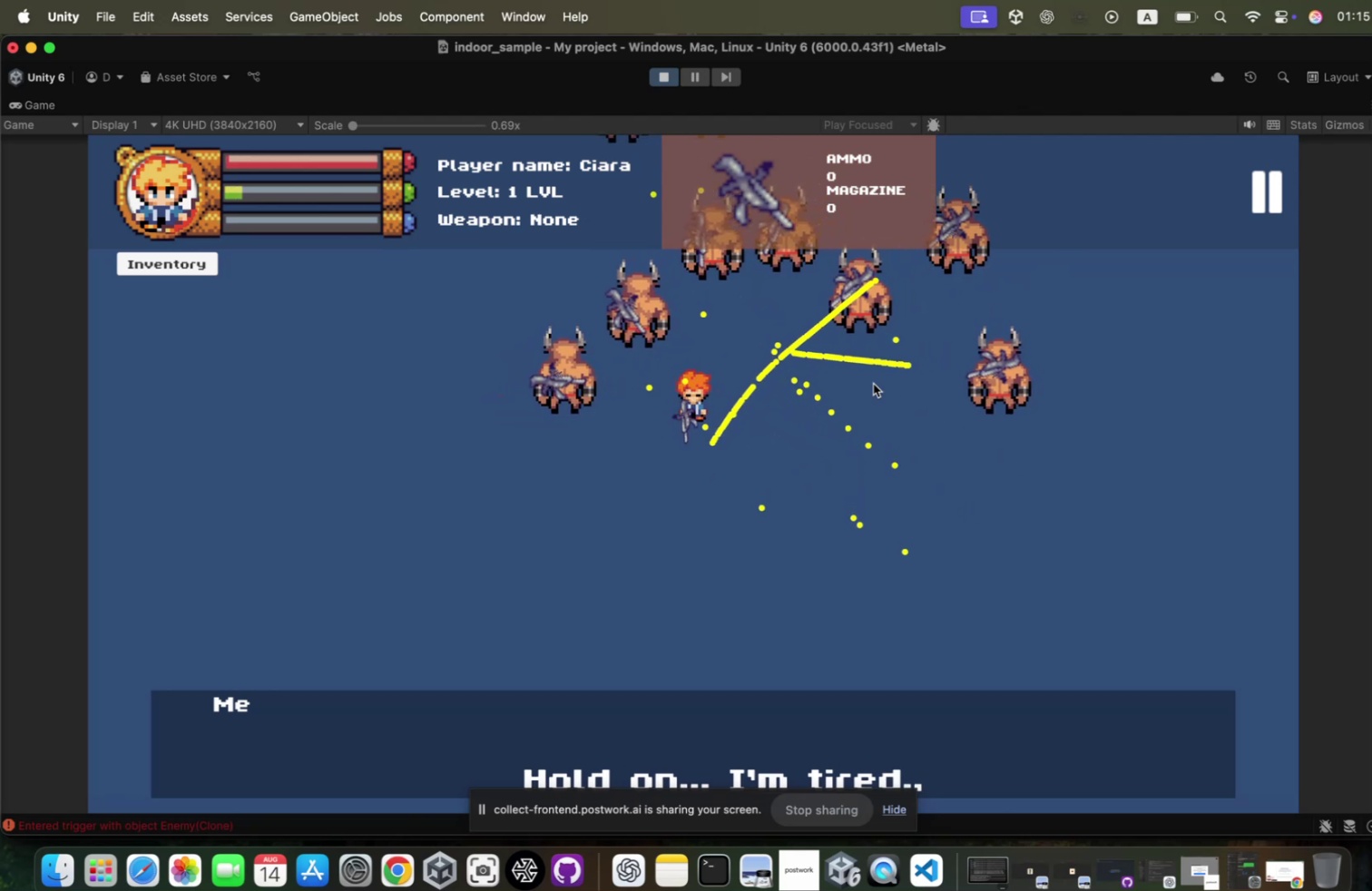 
hold_key(key=S, duration=0.66)
 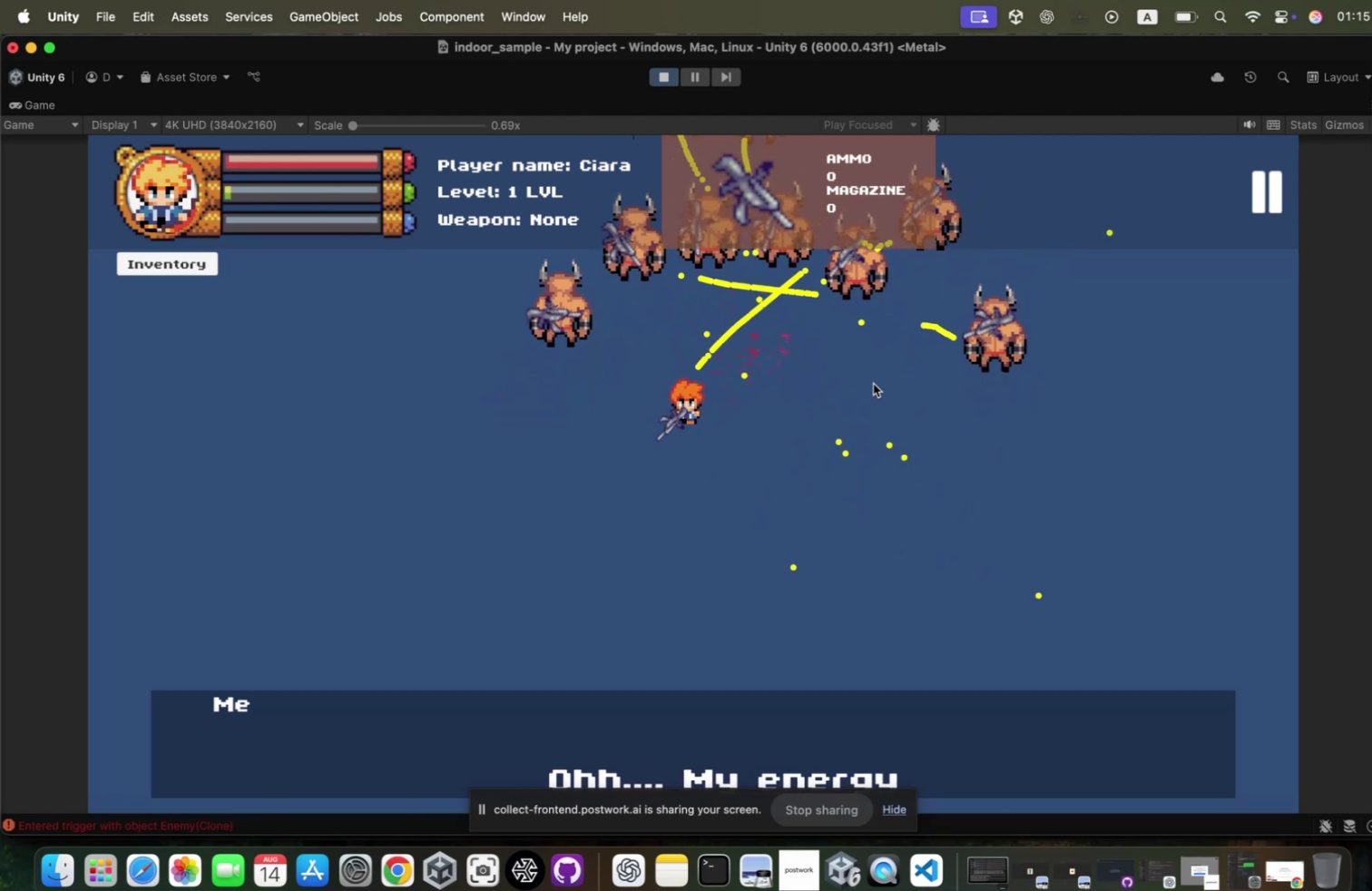 
hold_key(key=A, duration=1.0)
 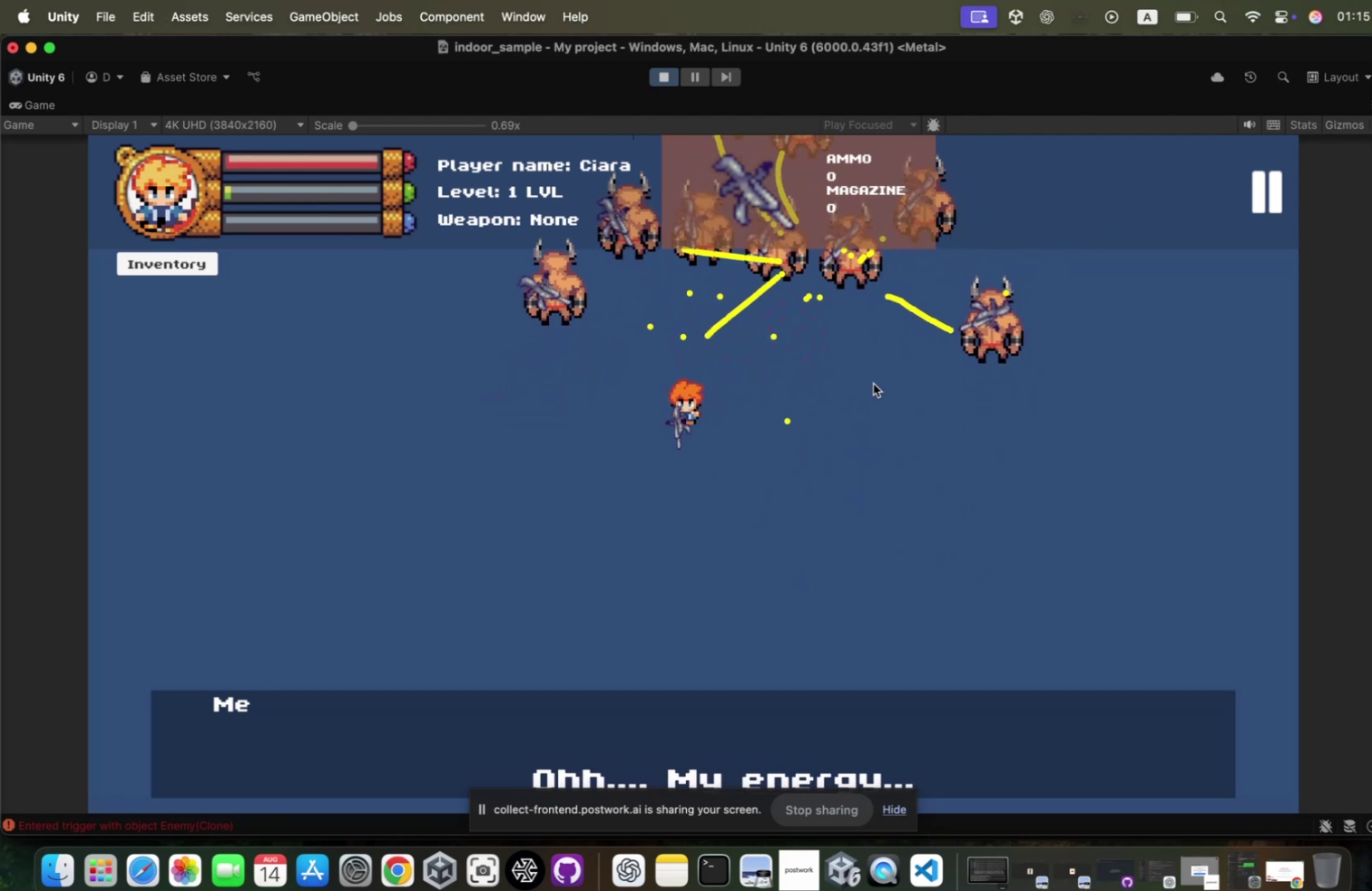 
hold_key(key=S, duration=0.63)
 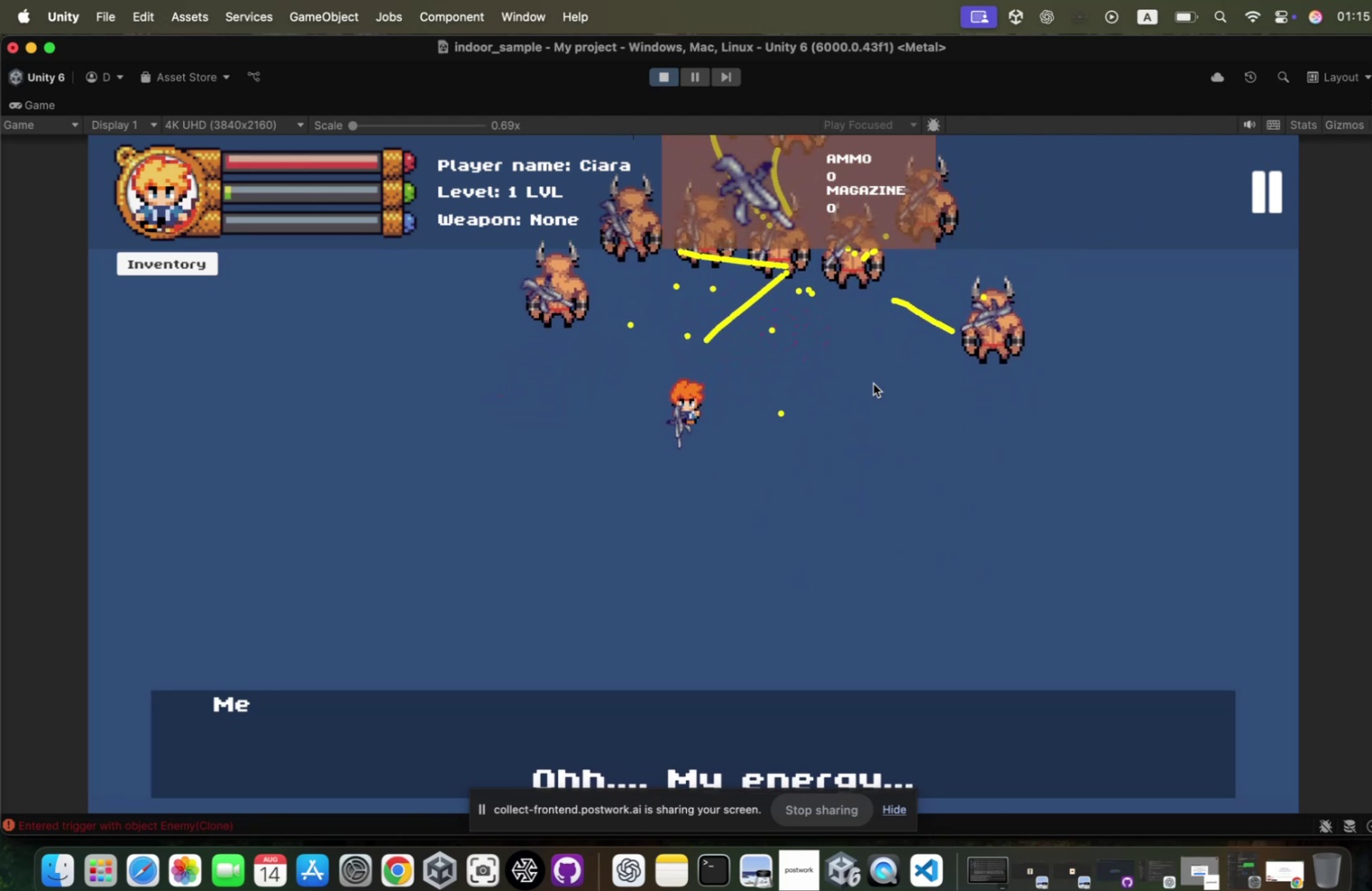 
left_click([865, 379])
 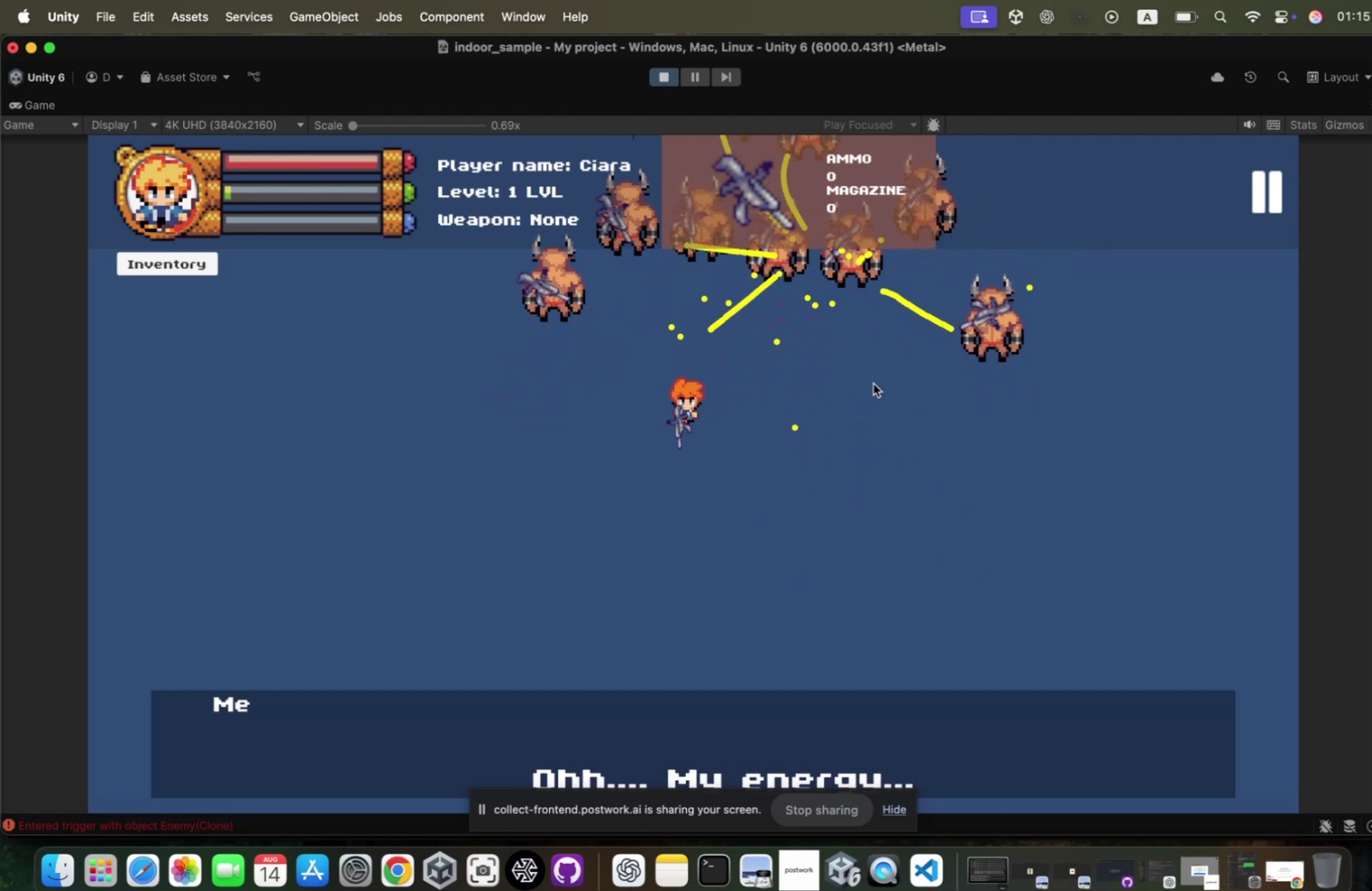 
left_click([865, 379])
 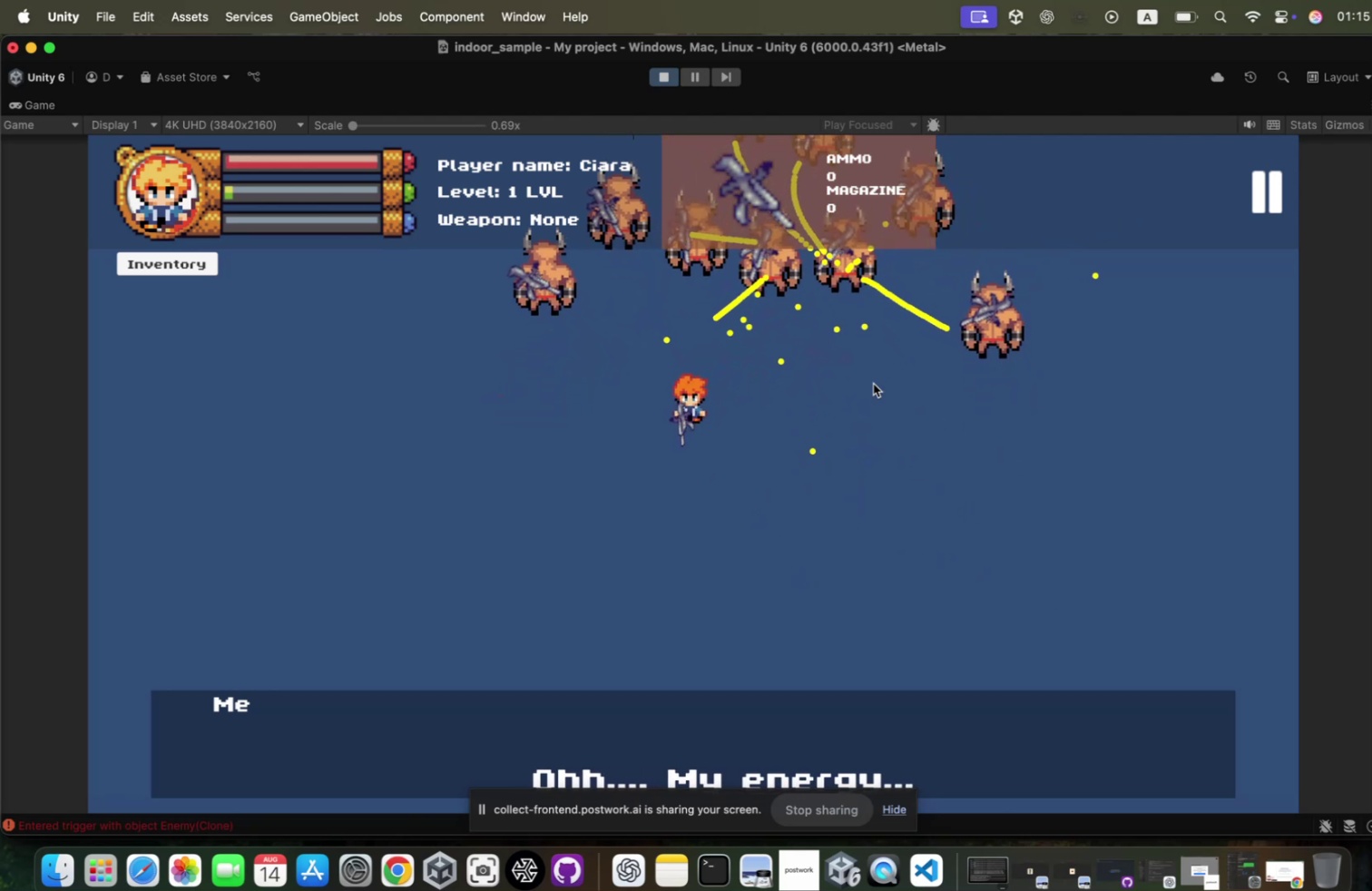 
type(rw)
 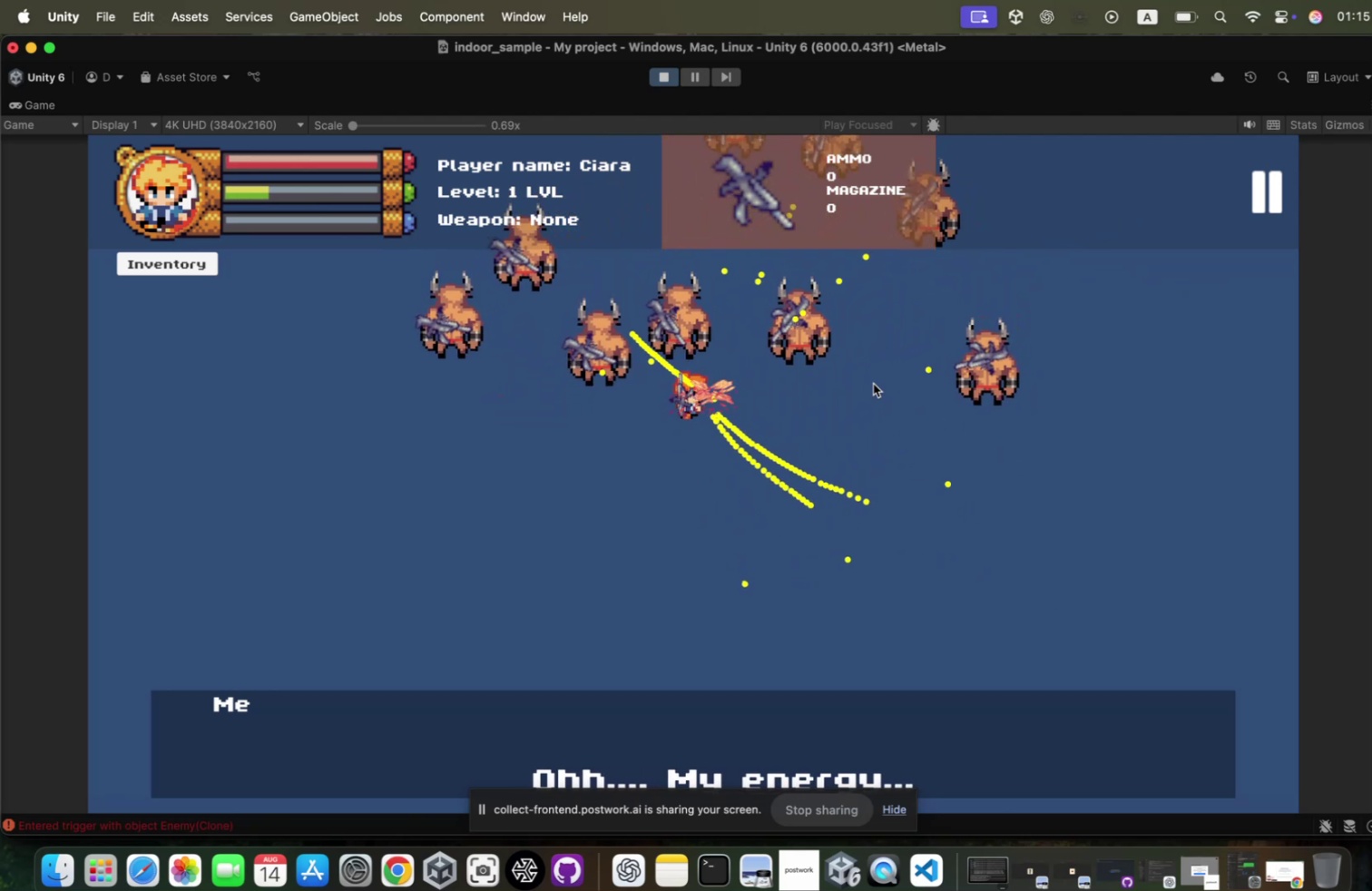 
hold_key(key=W, duration=1.52)
 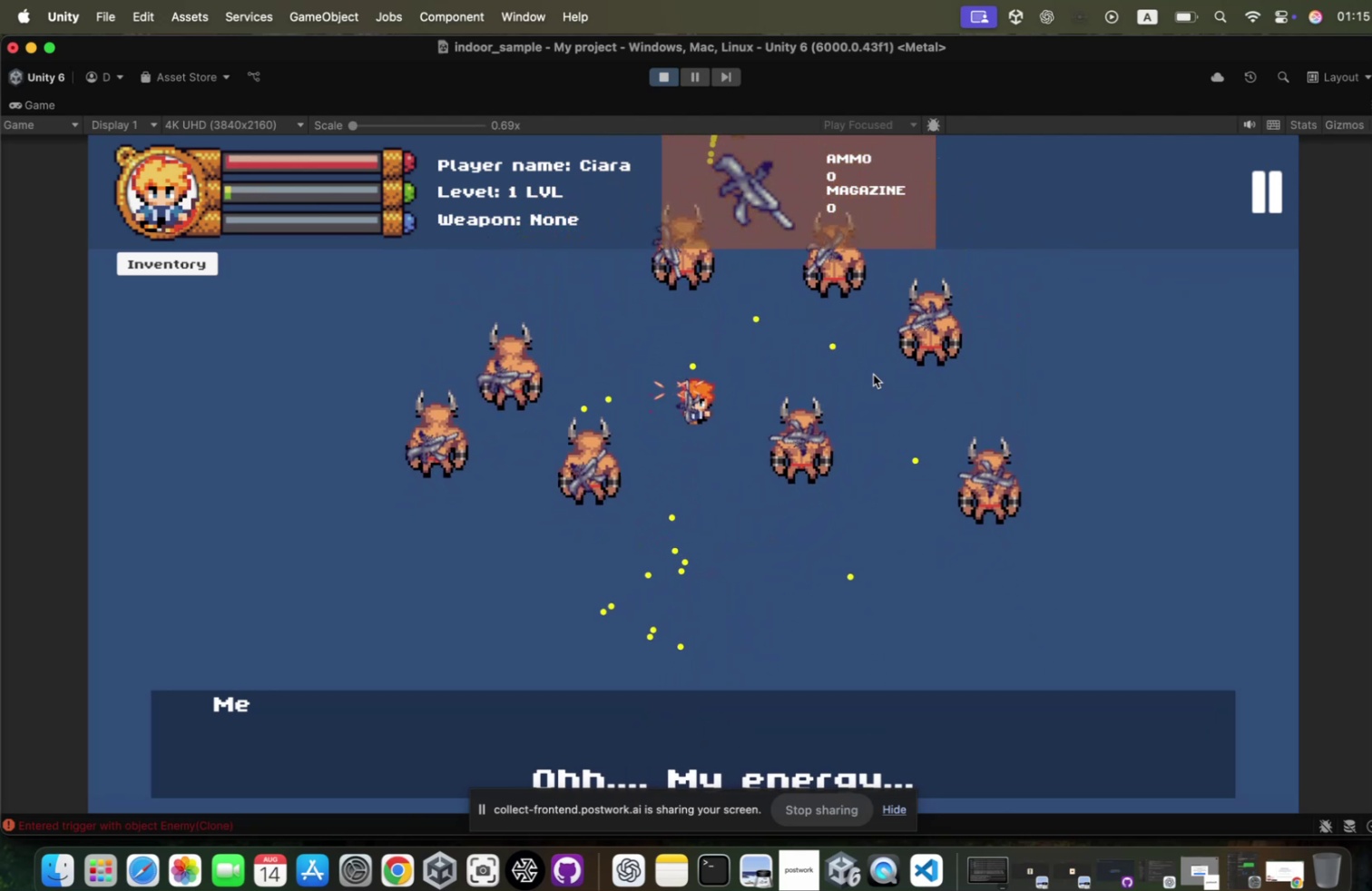 
left_click([865, 379])
 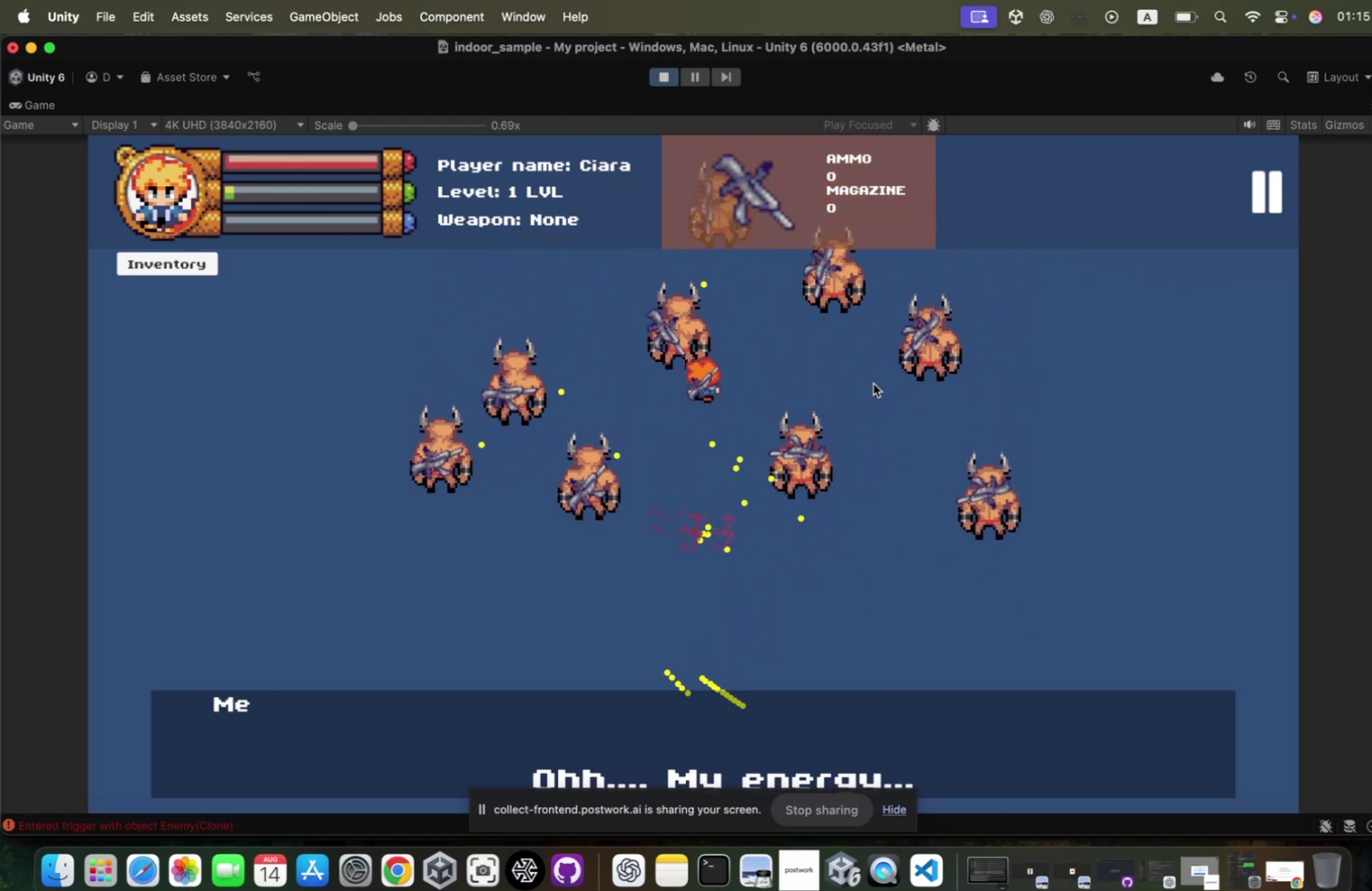 
hold_key(key=D, duration=0.61)
 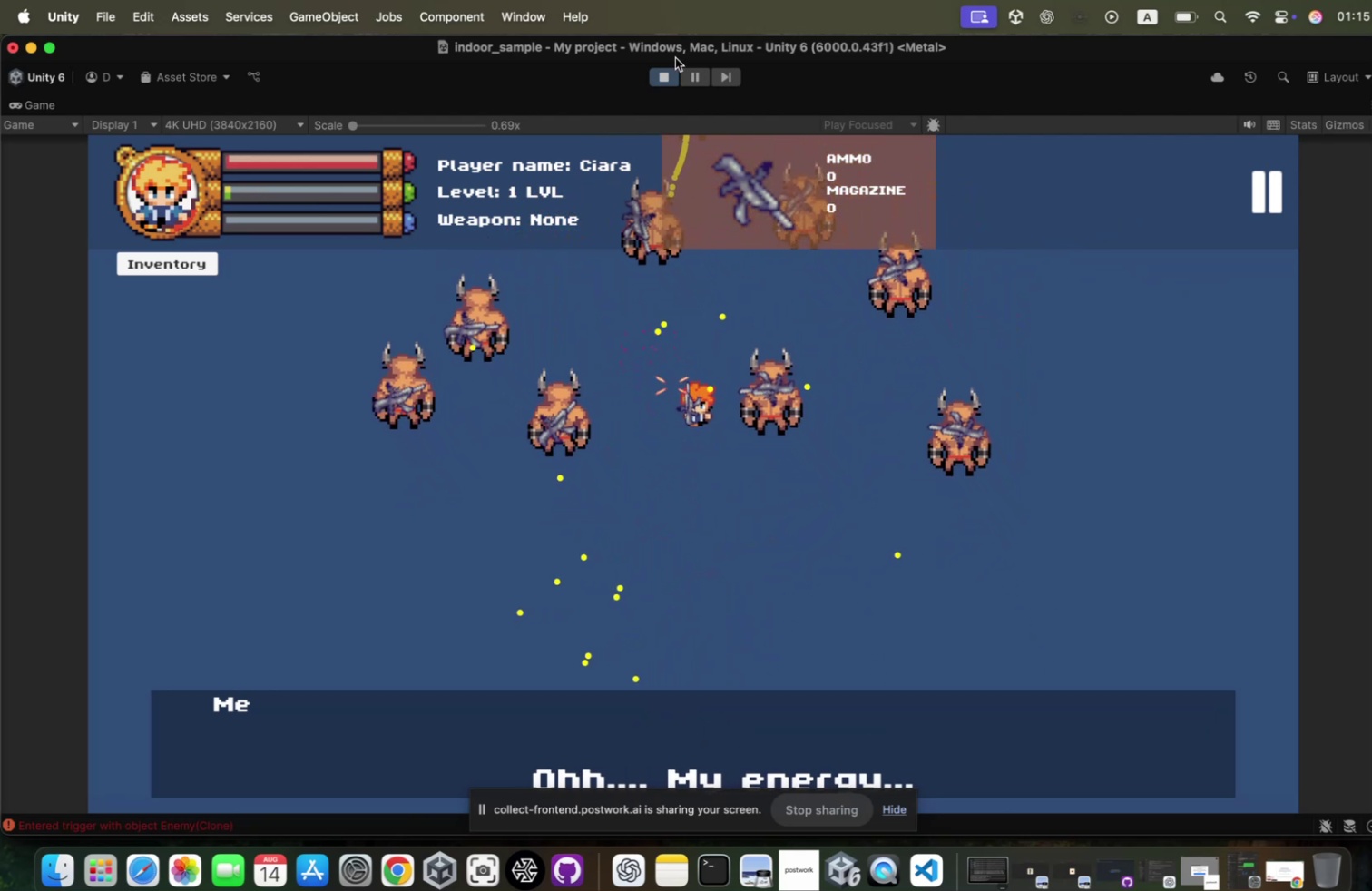 
left_click([662, 69])
 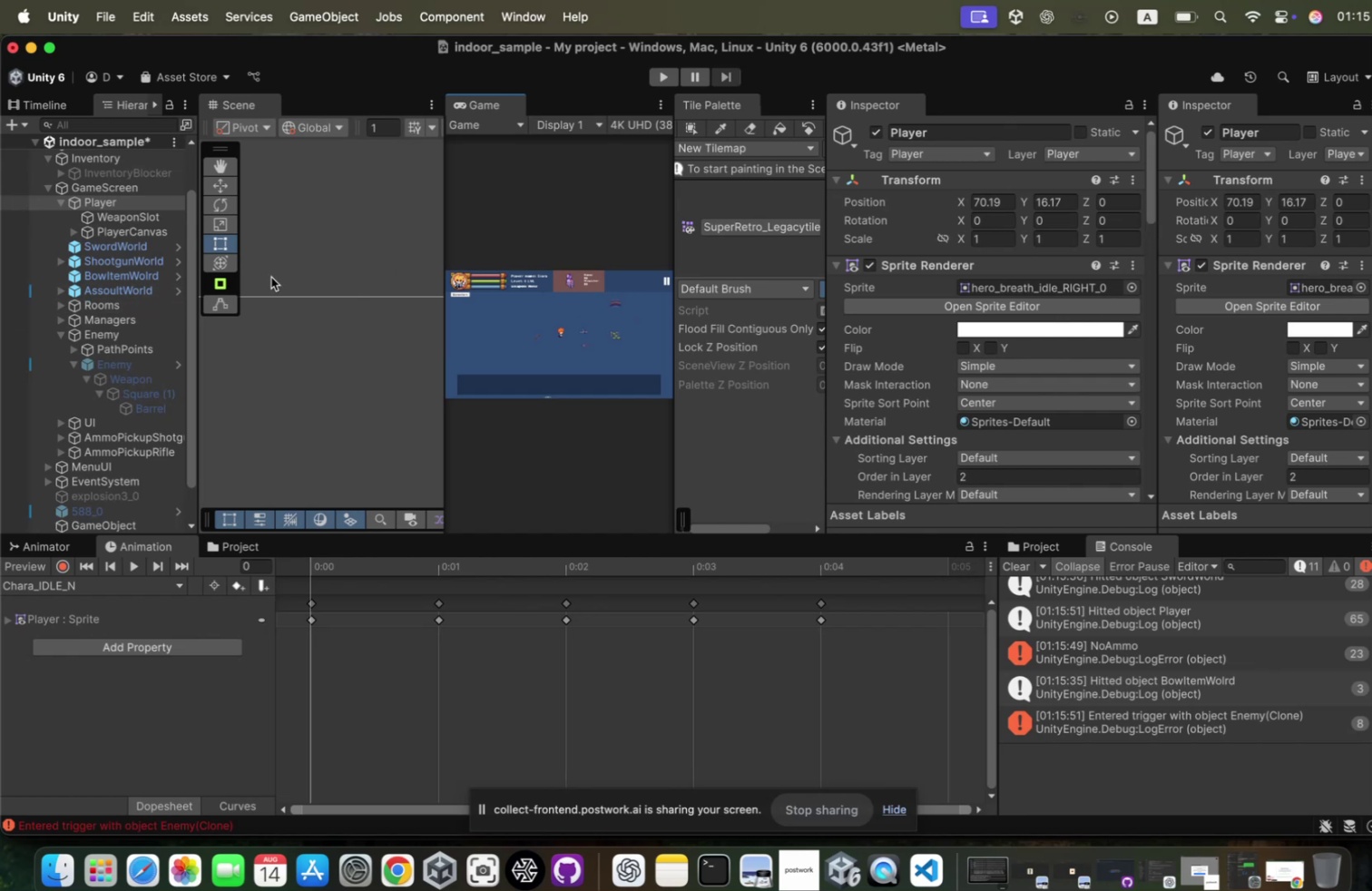 
scroll: coordinate [913, 378], scroll_direction: down, amount: 143.0
 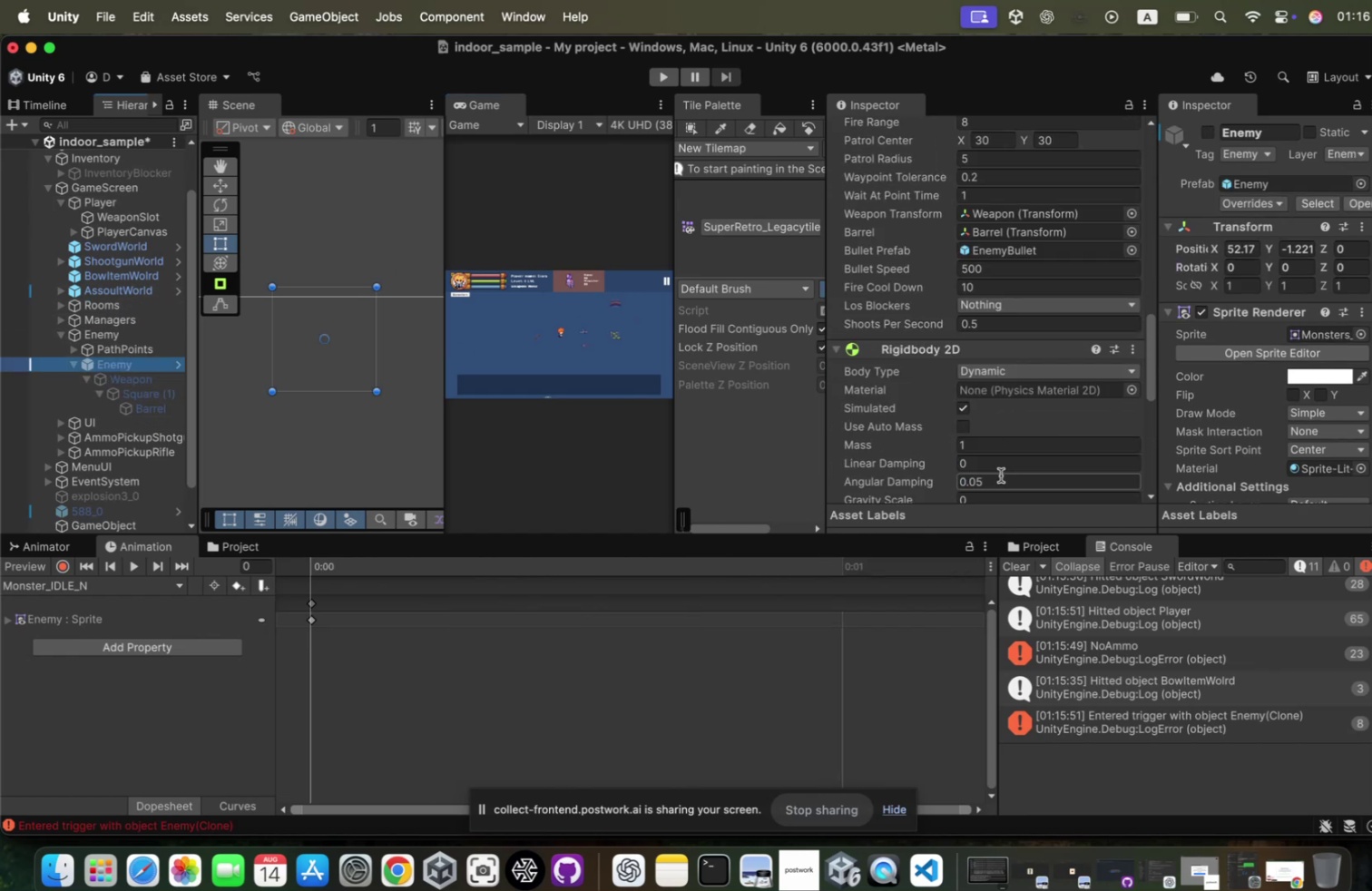 
wait(10.2)
 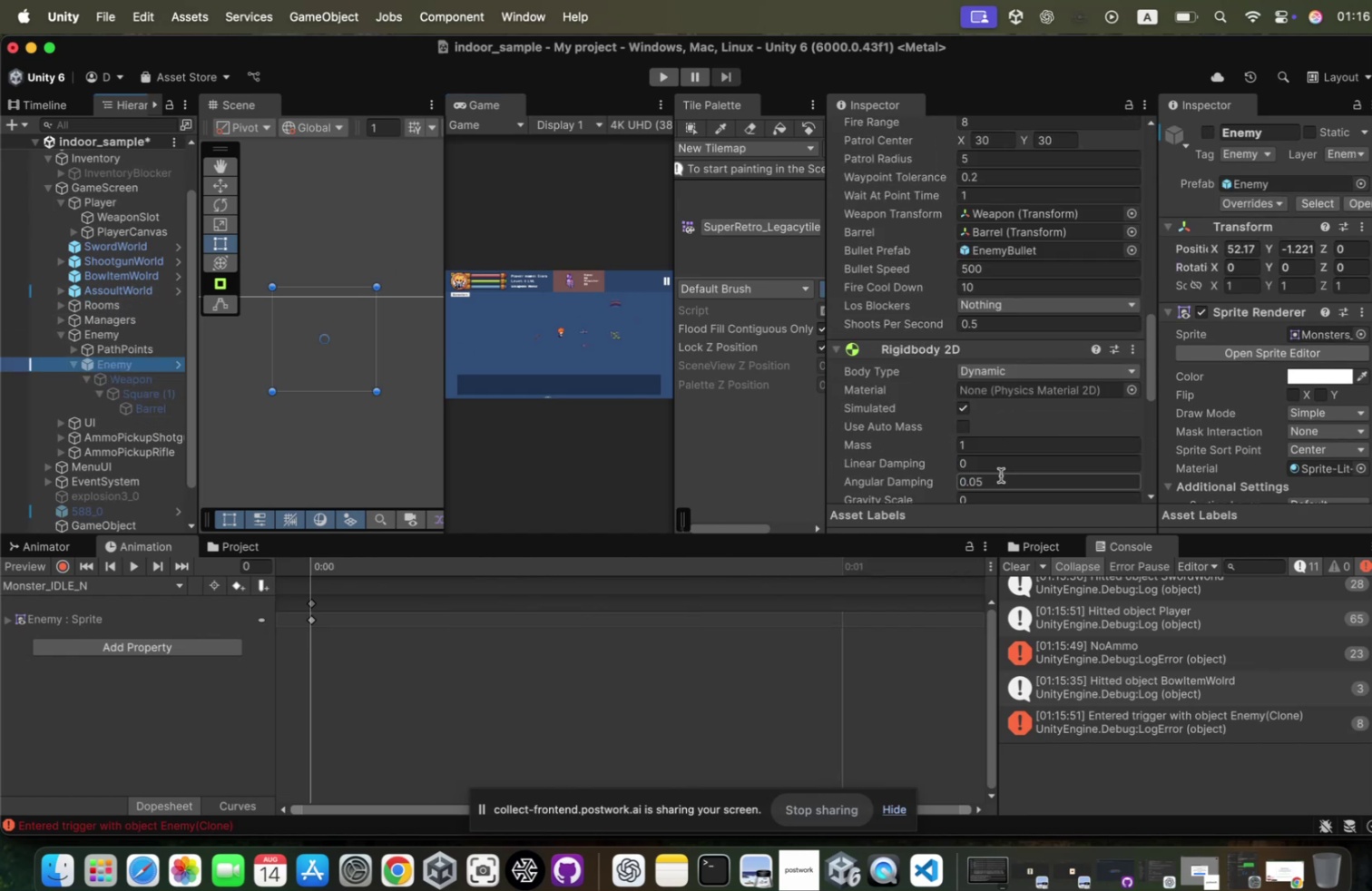 
type(20)
 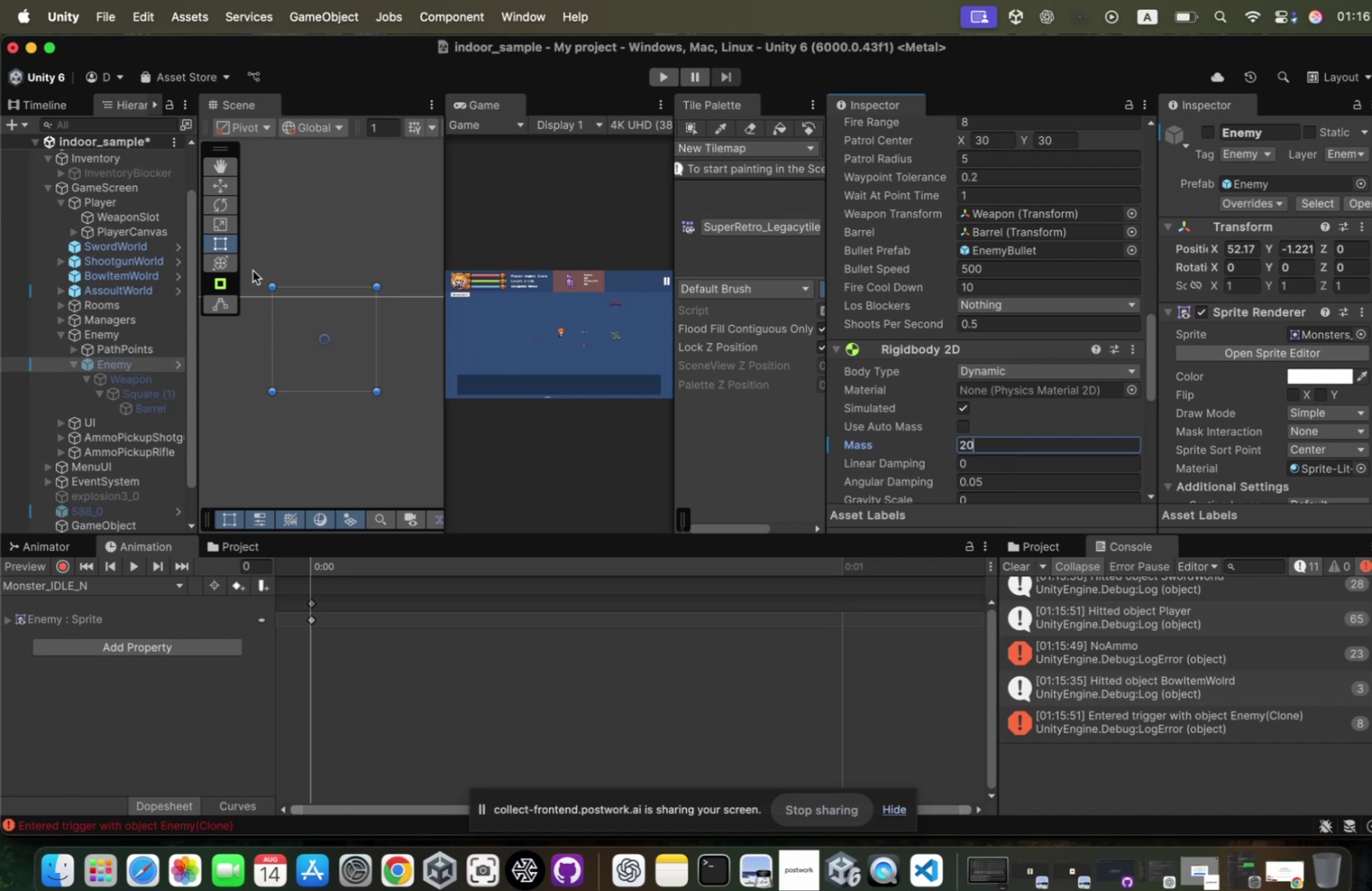 
scroll: coordinate [130, 386], scroll_direction: down, amount: 15.0
 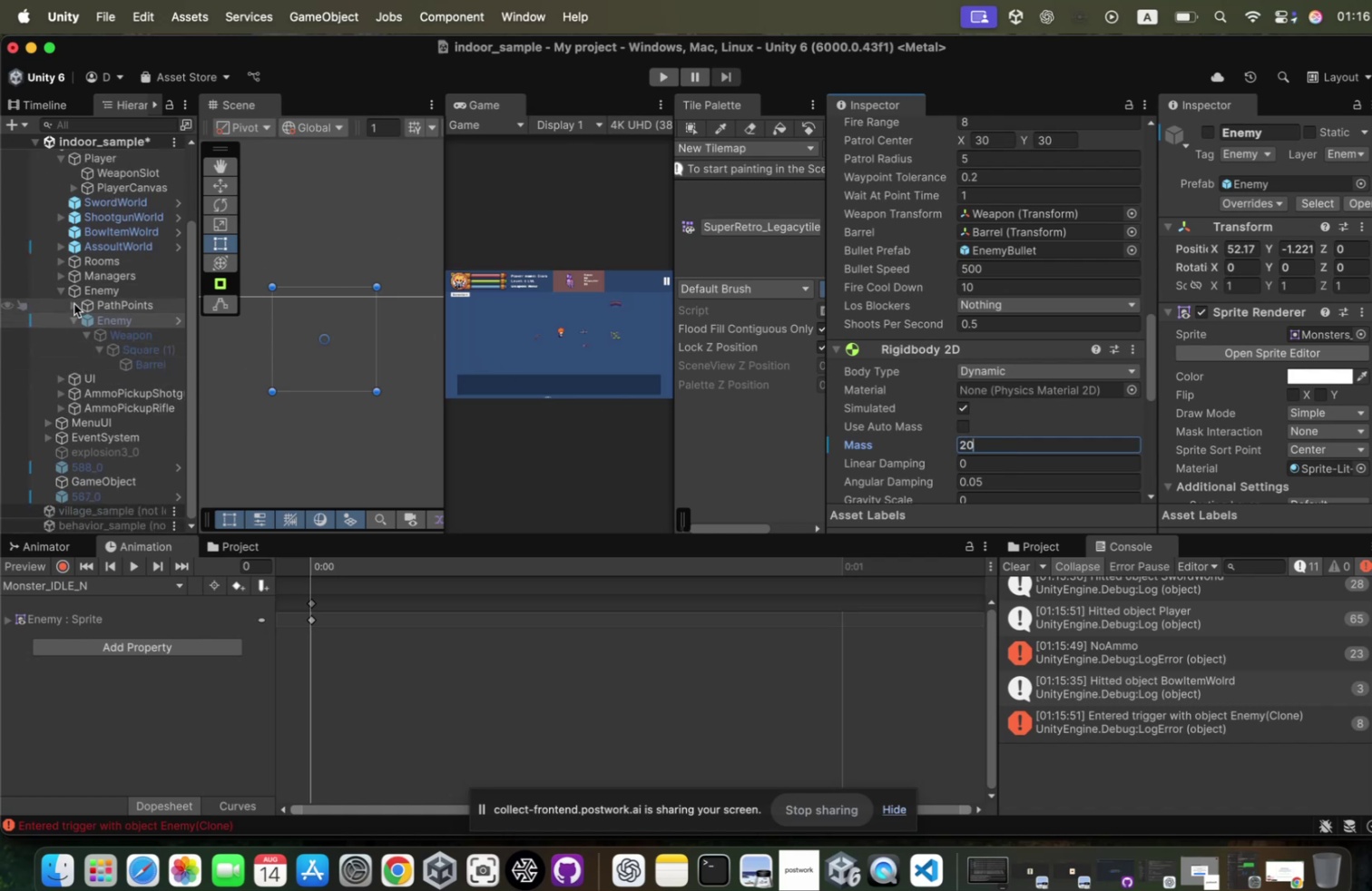 
scroll: coordinate [95, 296], scroll_direction: up, amount: 22.0
 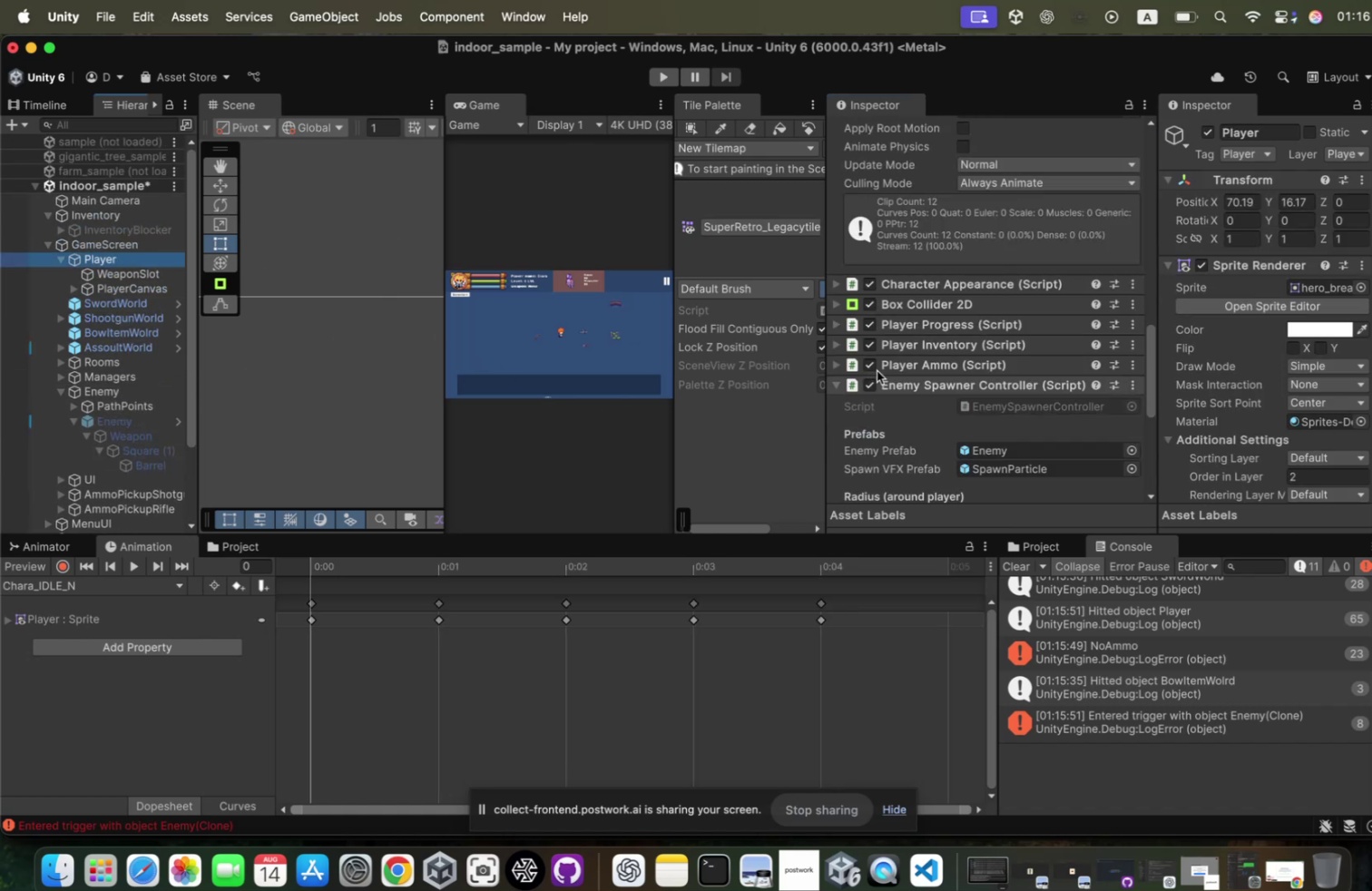 
scroll: coordinate [950, 342], scroll_direction: down, amount: 16.0
 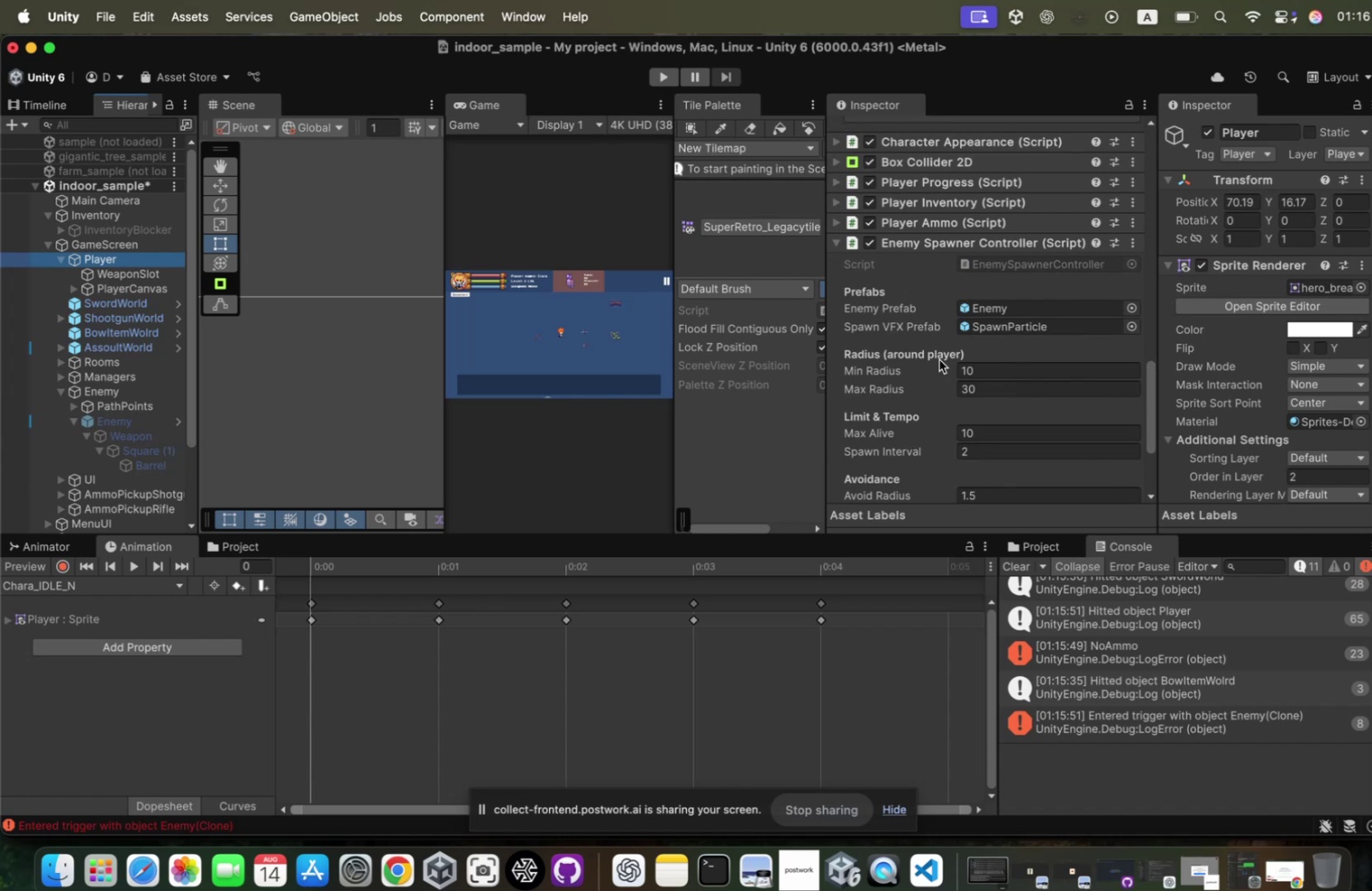 
scroll: coordinate [917, 394], scroll_direction: up, amount: 33.0
 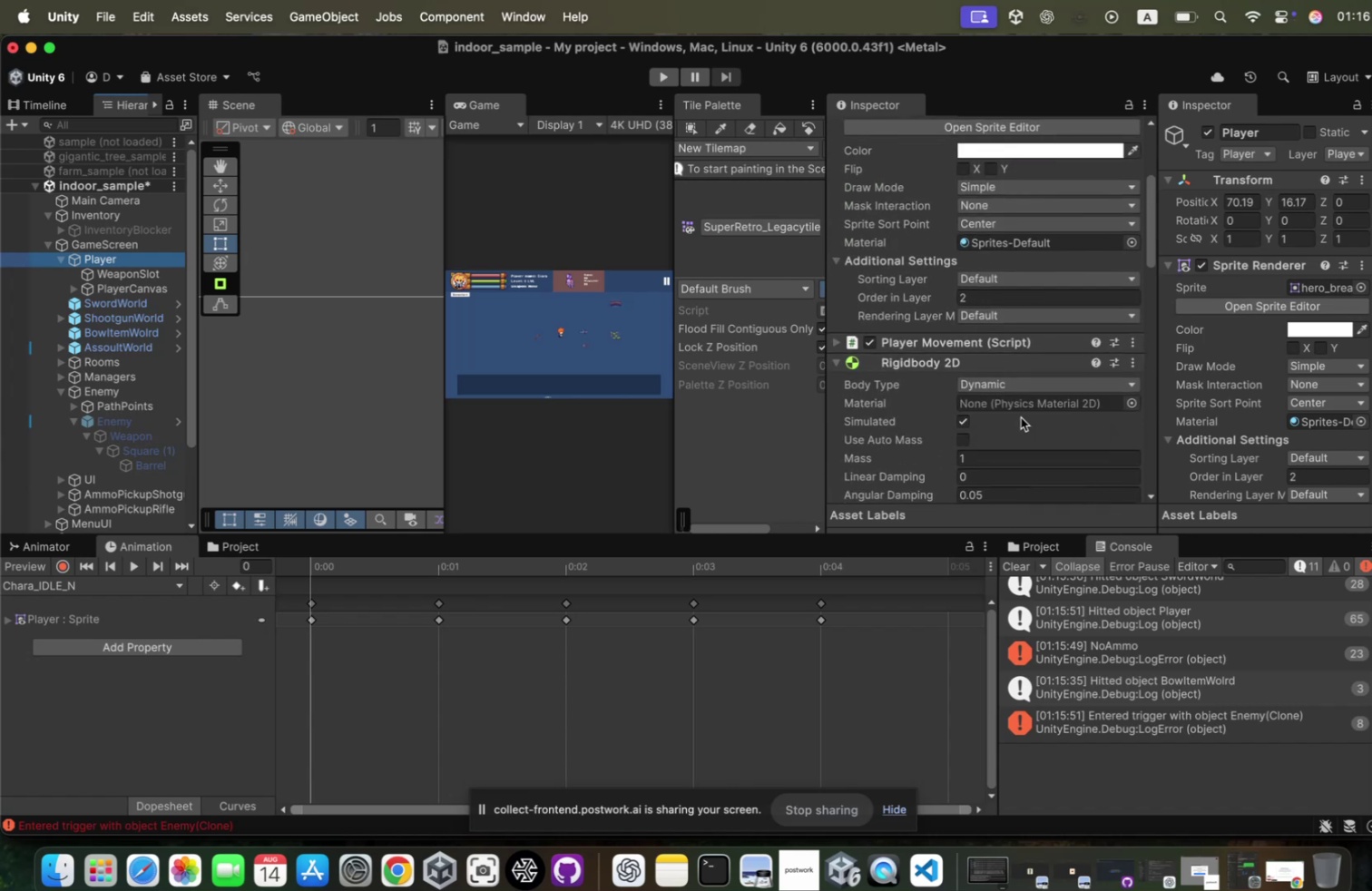 
scroll: coordinate [1011, 413], scroll_direction: down, amount: 10.0
 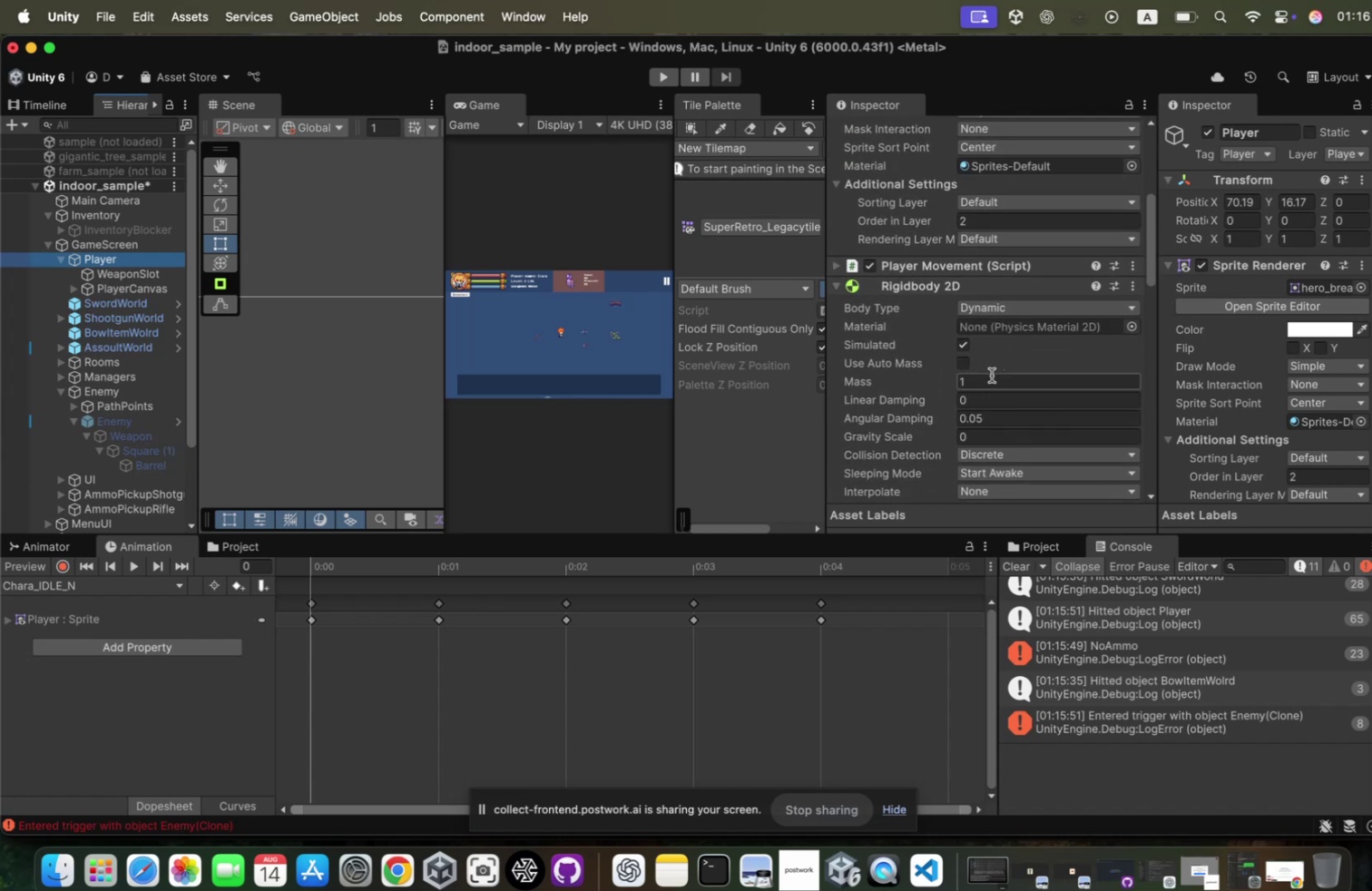 
left_click([981, 372])
 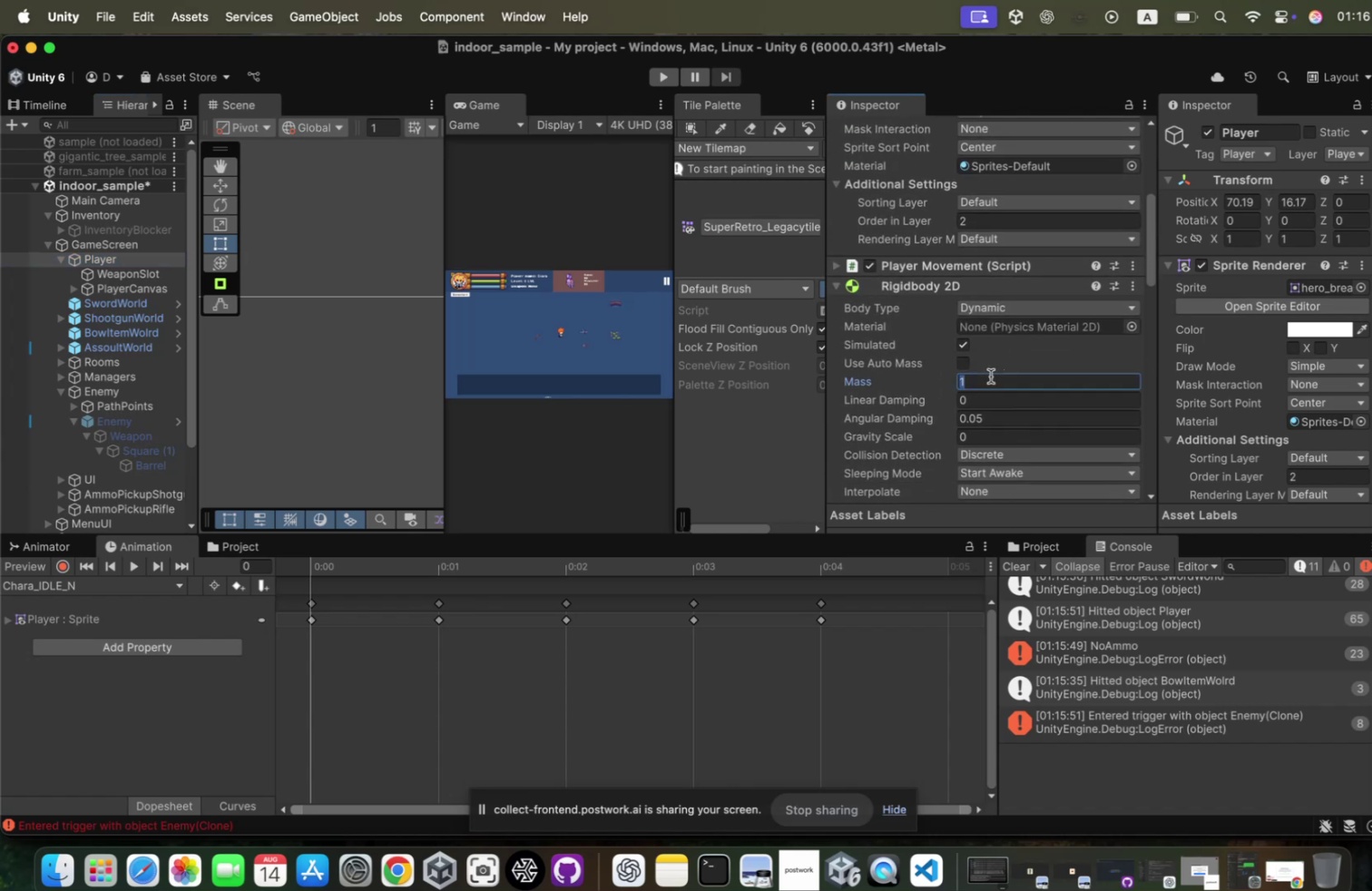 
type(10)
 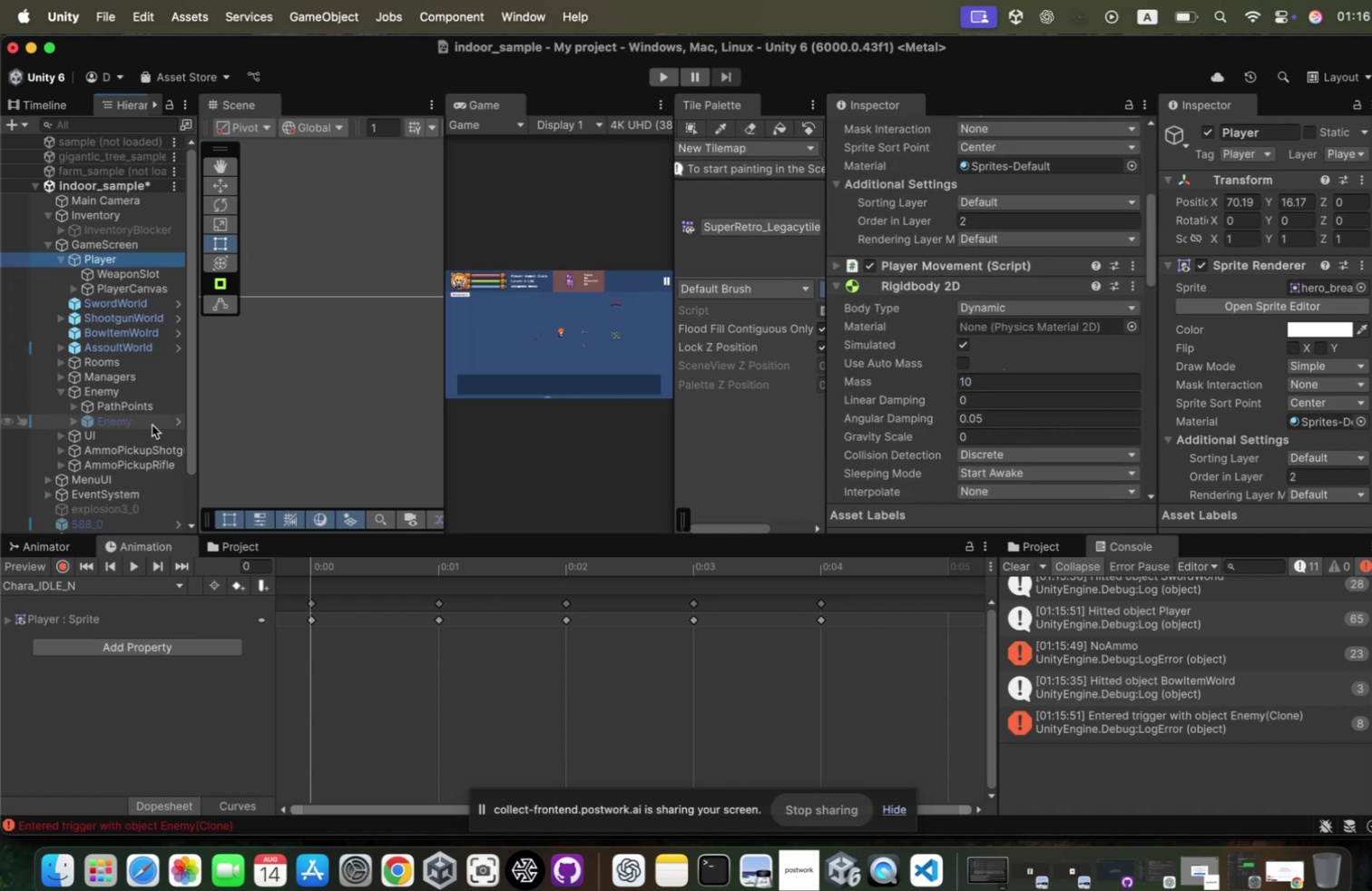 
scroll: coordinate [919, 185], scroll_direction: up, amount: 74.0
 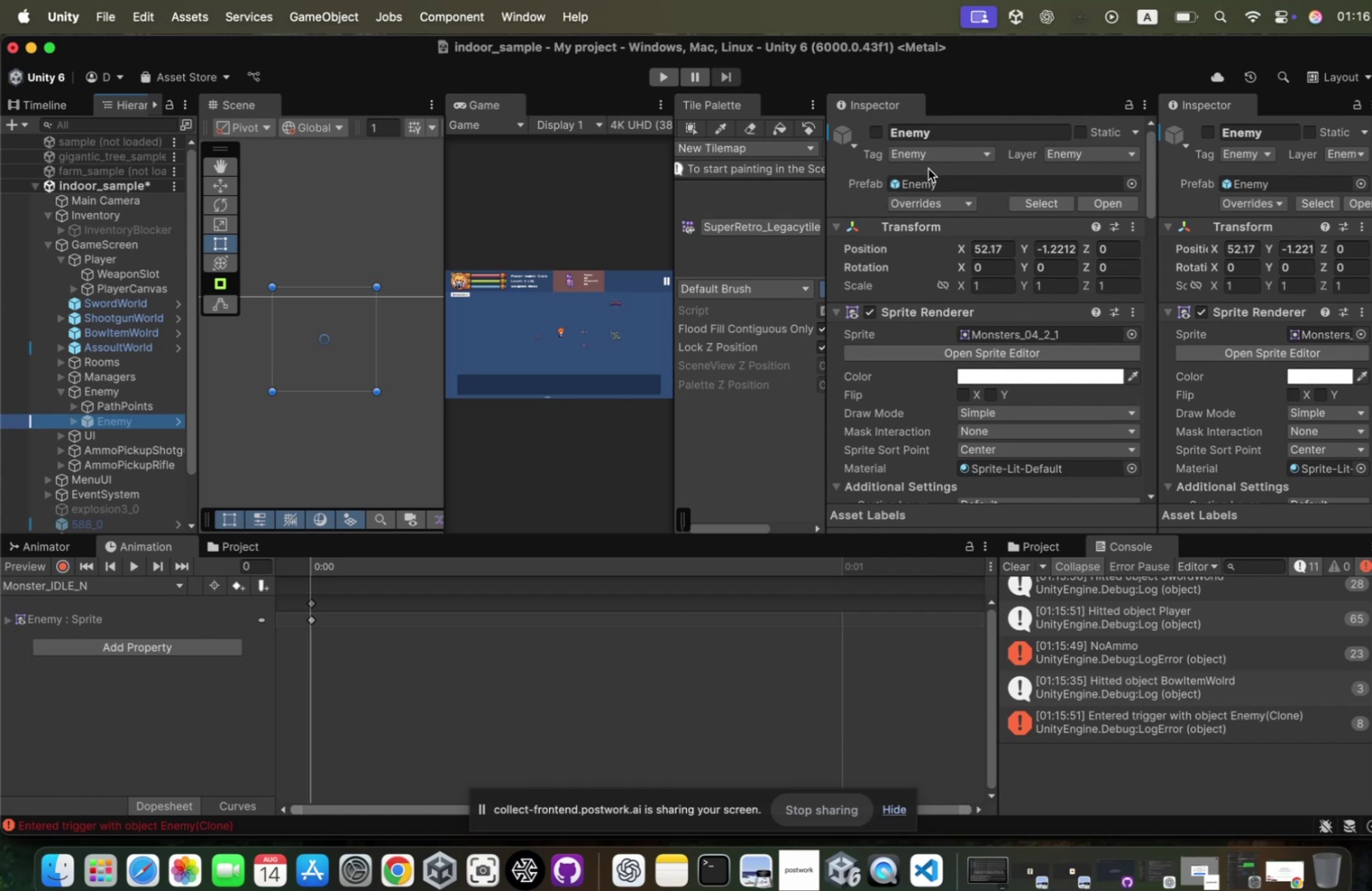 
mouse_move([938, 155])
 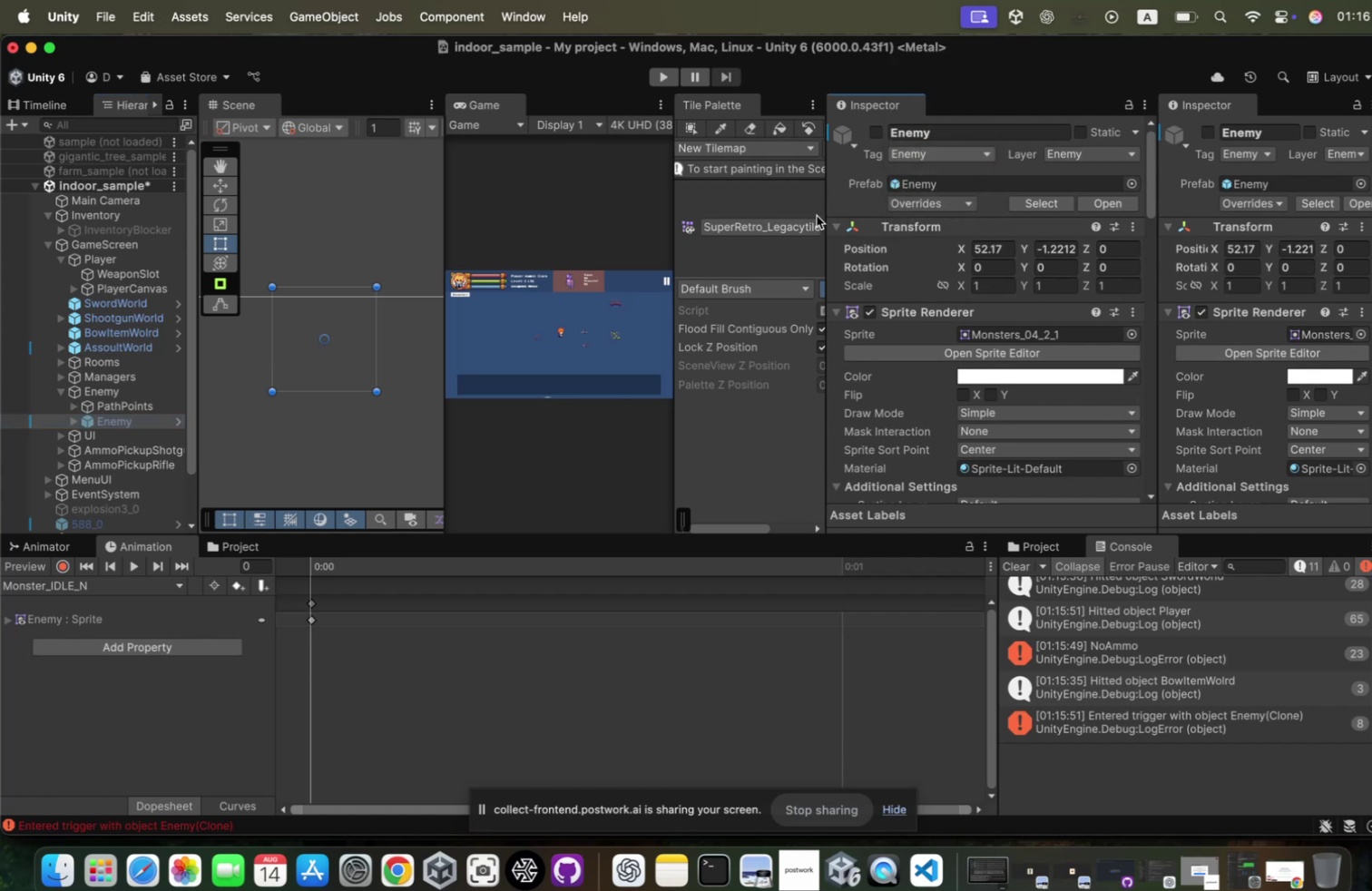 
left_click([950, 199])
 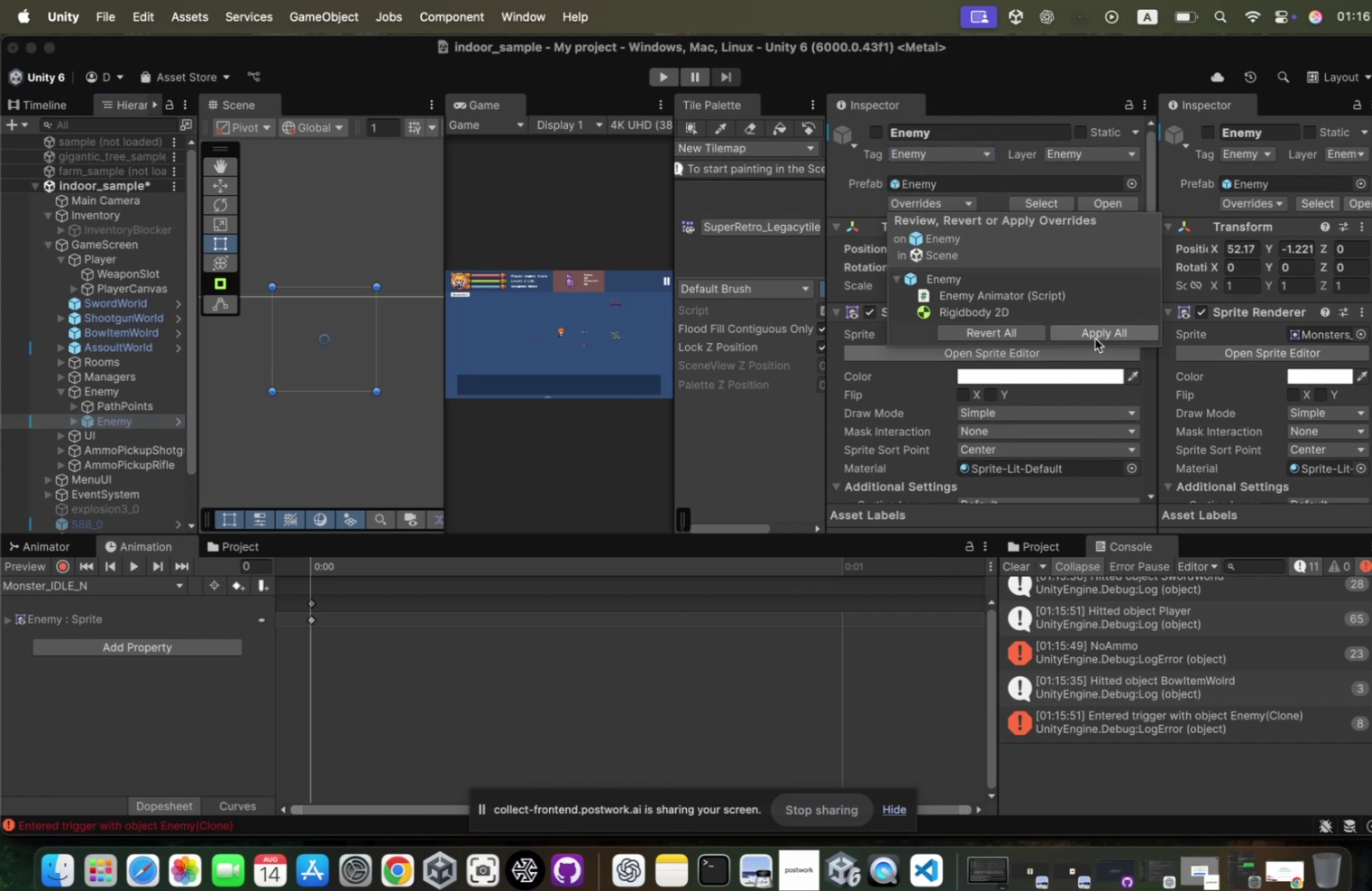 
left_click([1085, 333])
 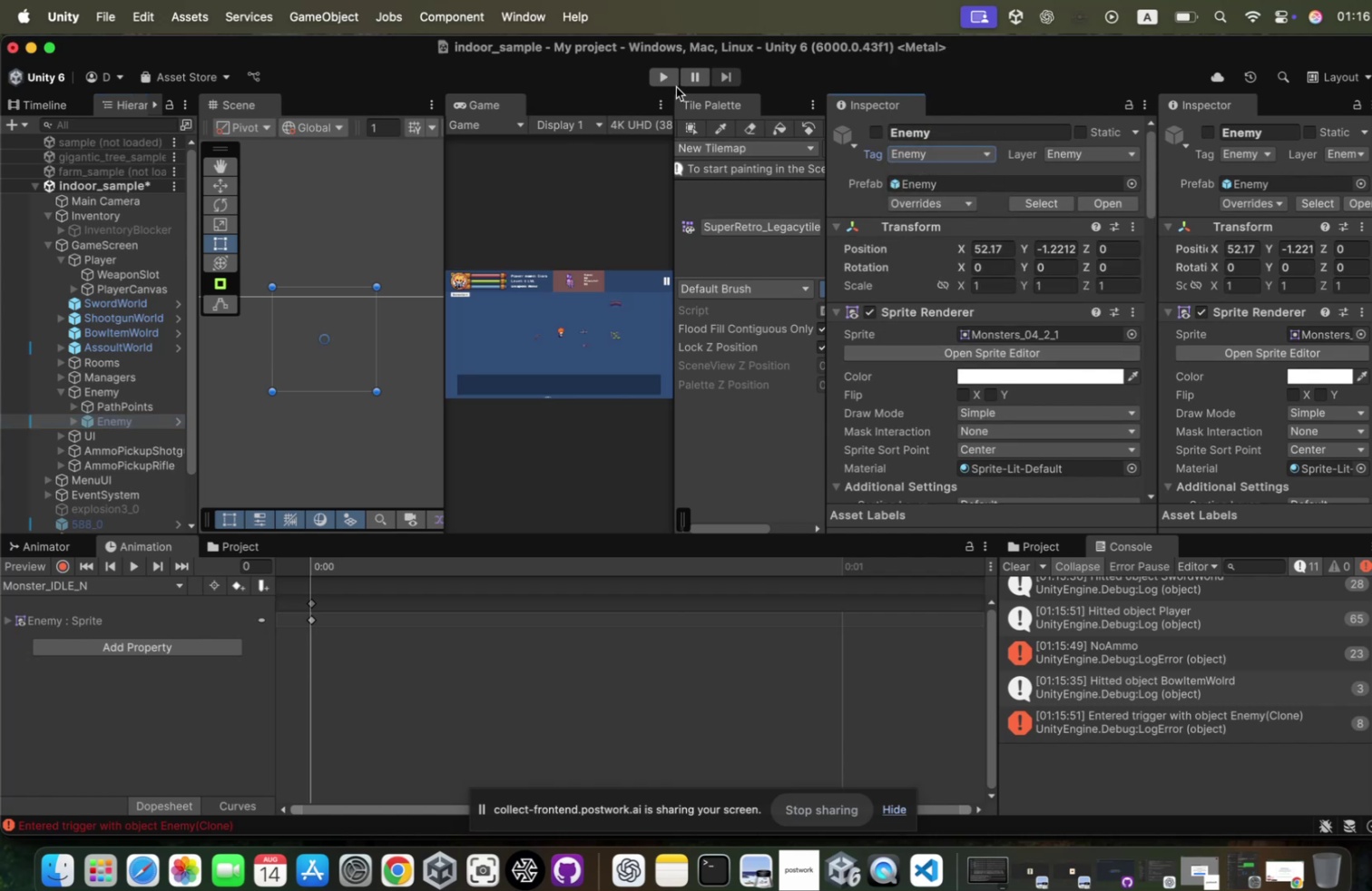 
left_click([656, 62])
 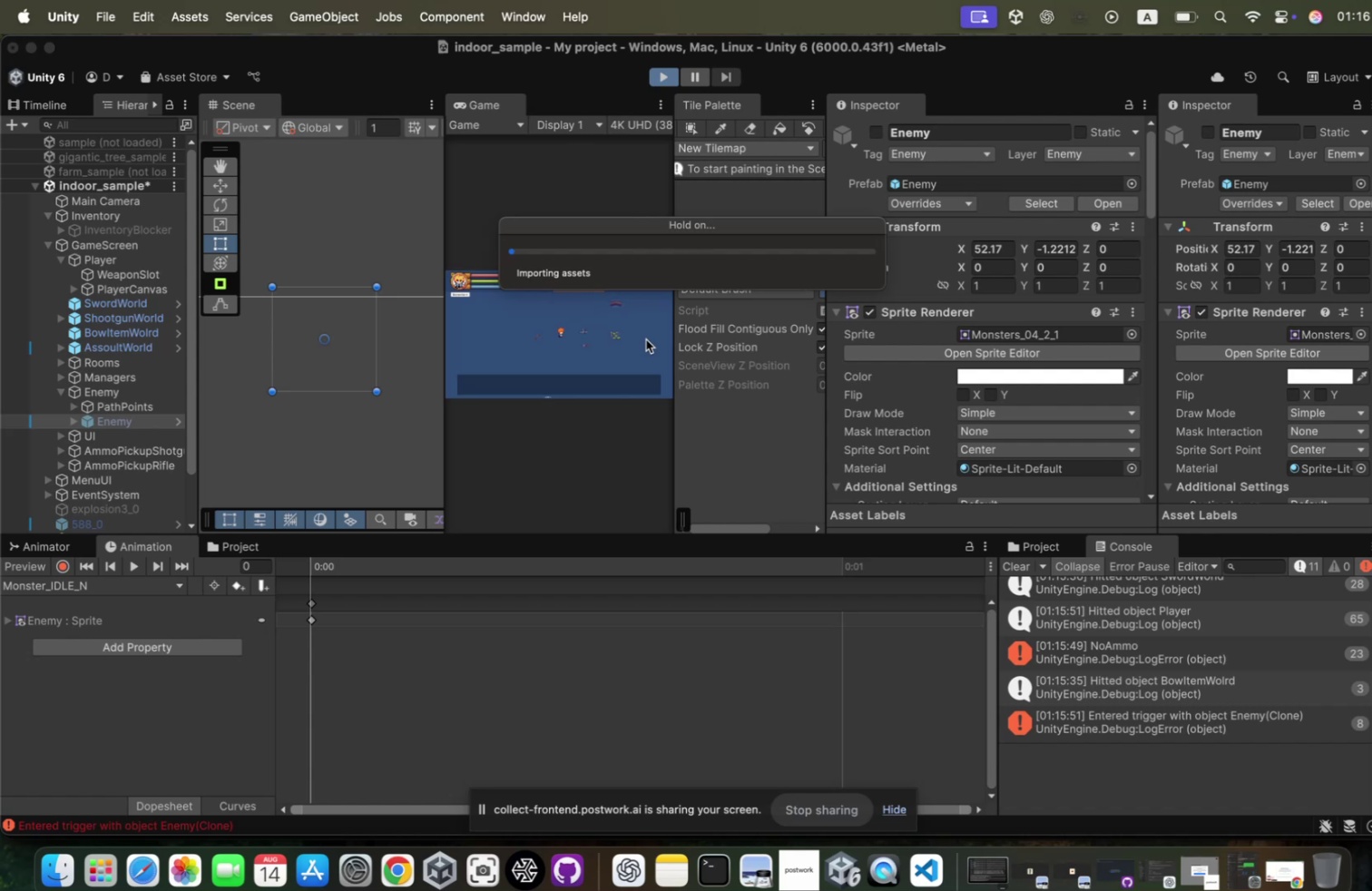 
wait(5.15)
 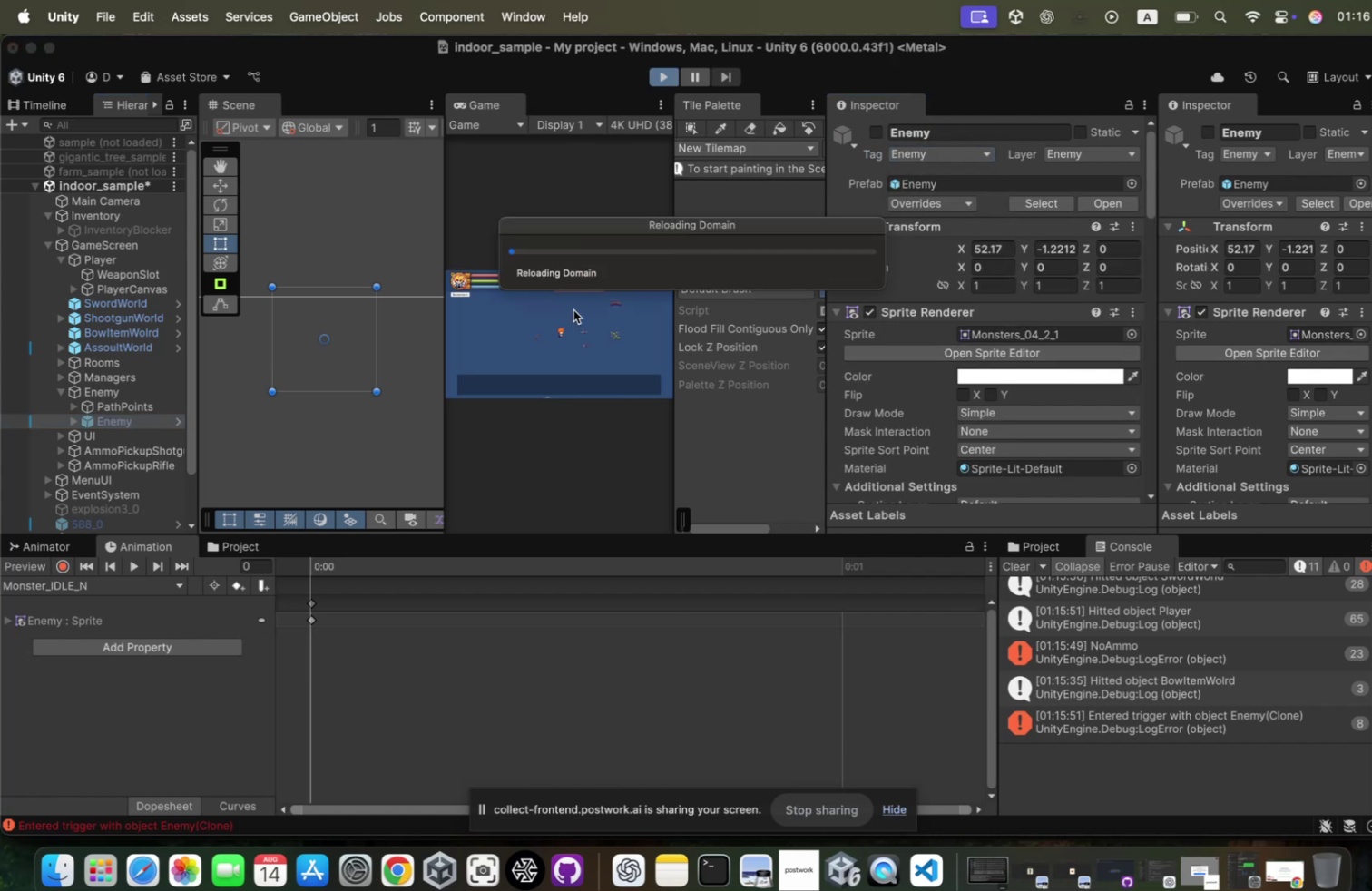 
mouse_move([672, 125])
 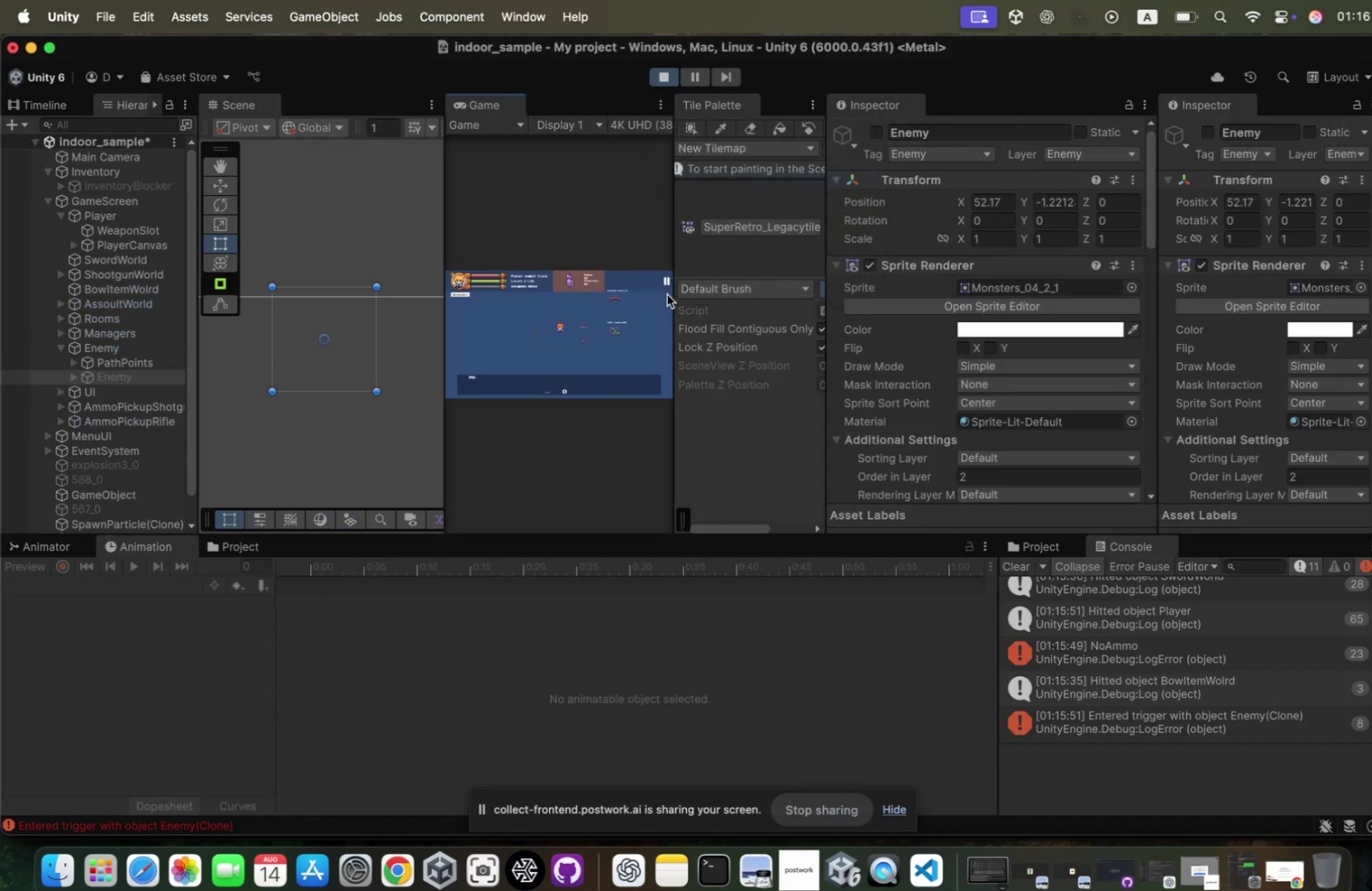 
left_click([661, 307])
 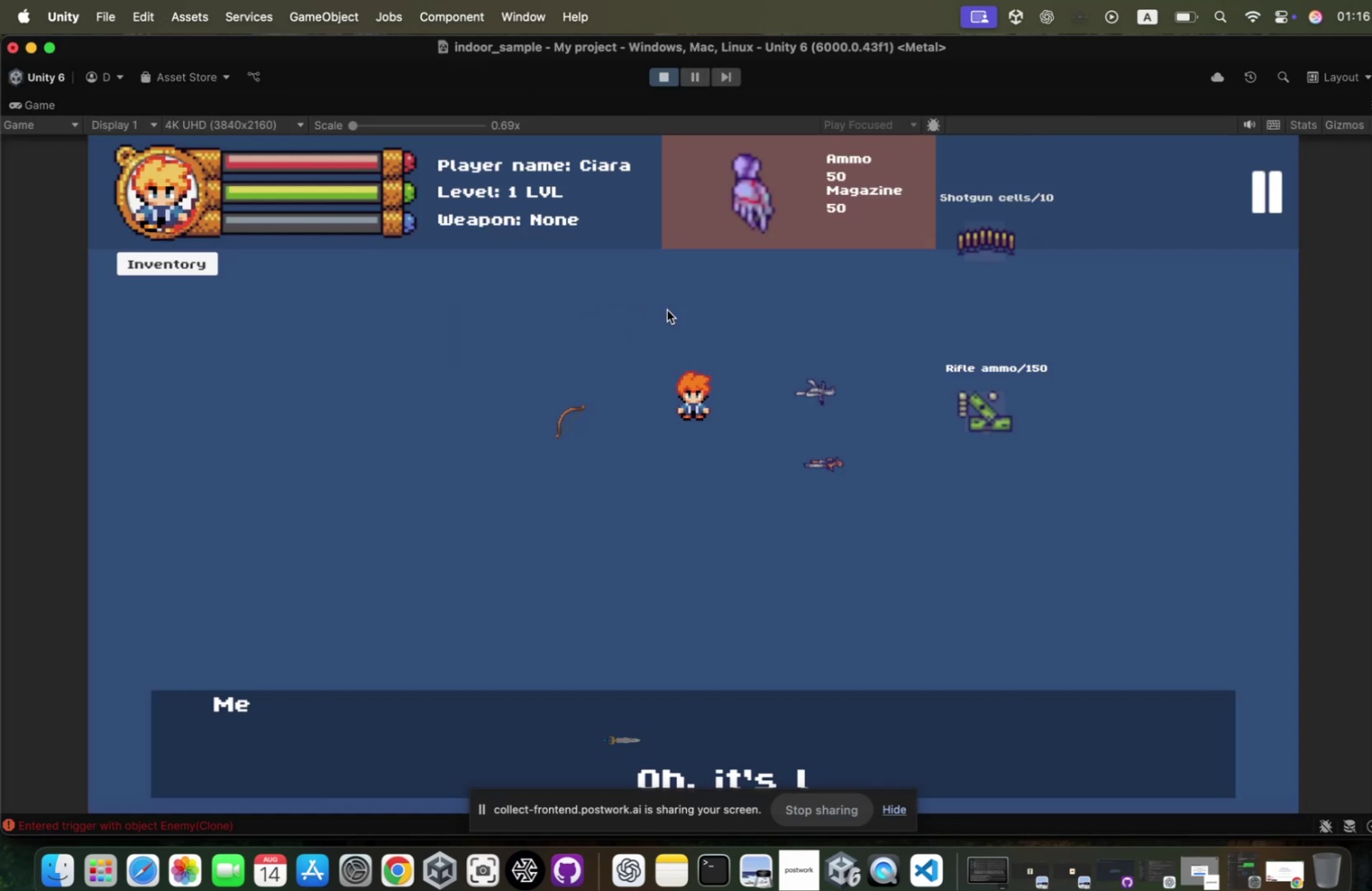 
type(dss)
 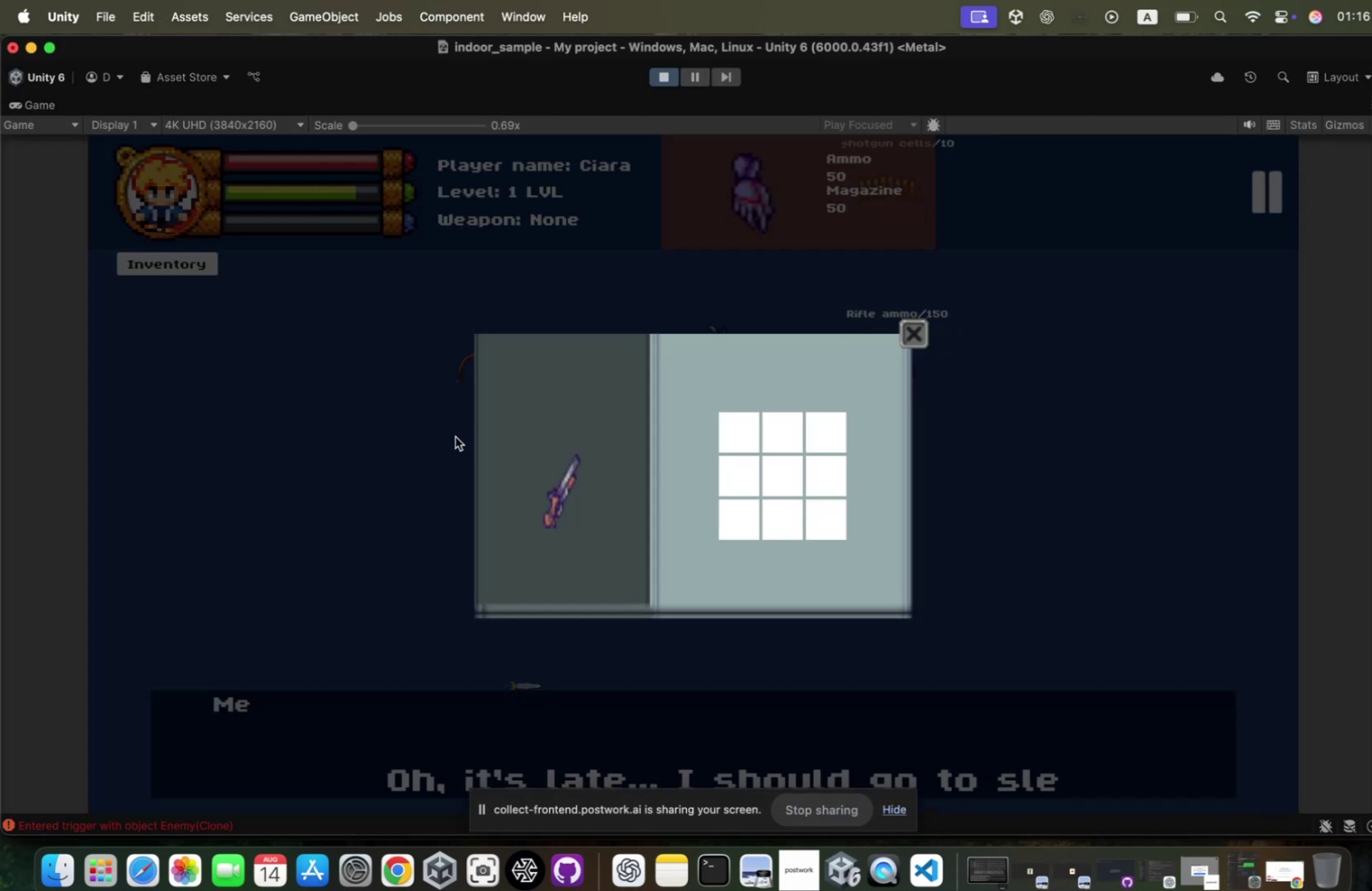 
hold_key(key=D, duration=0.36)
 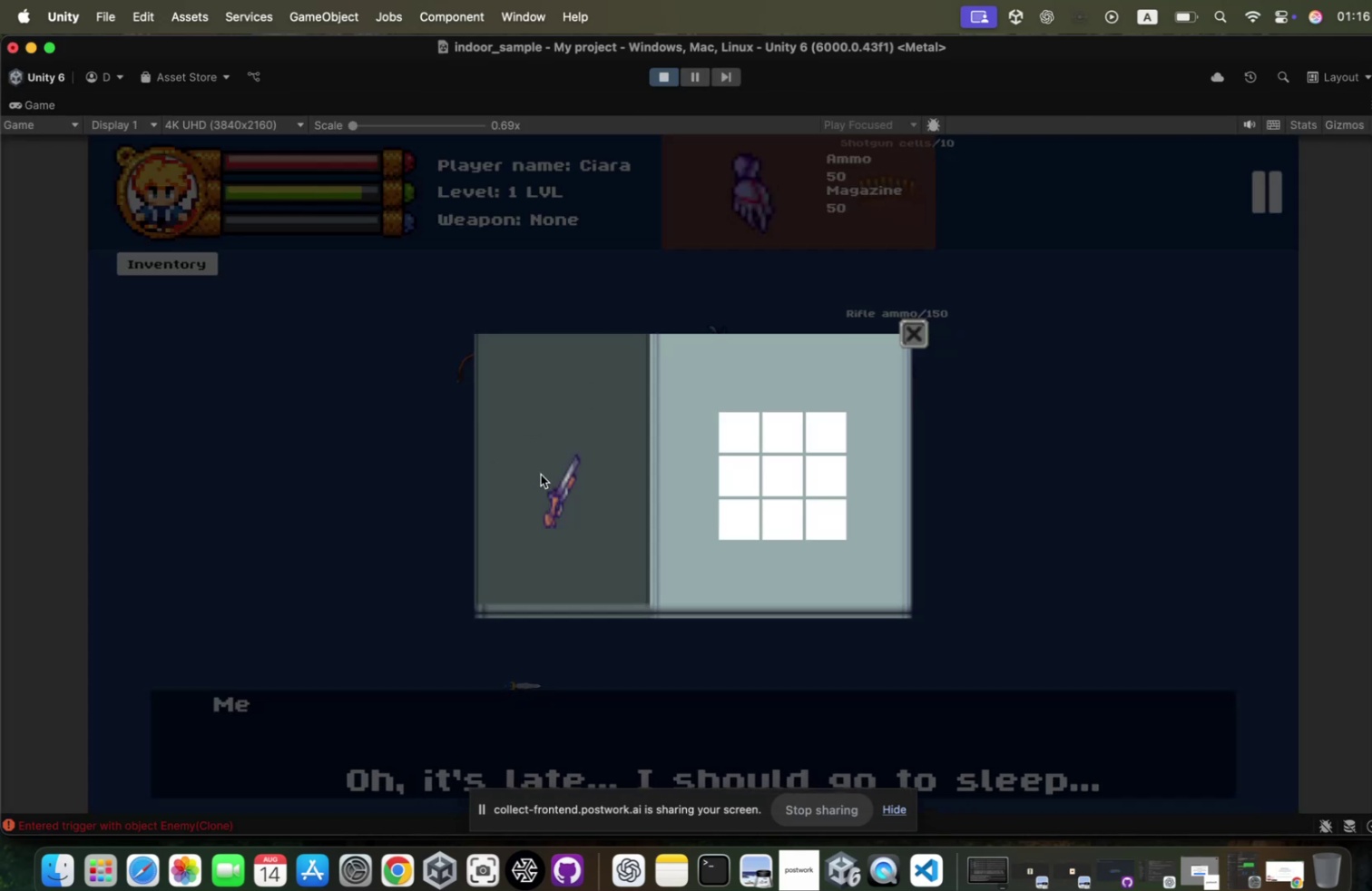 
left_click_drag(start_coordinate=[536, 470], to_coordinate=[730, 431])
 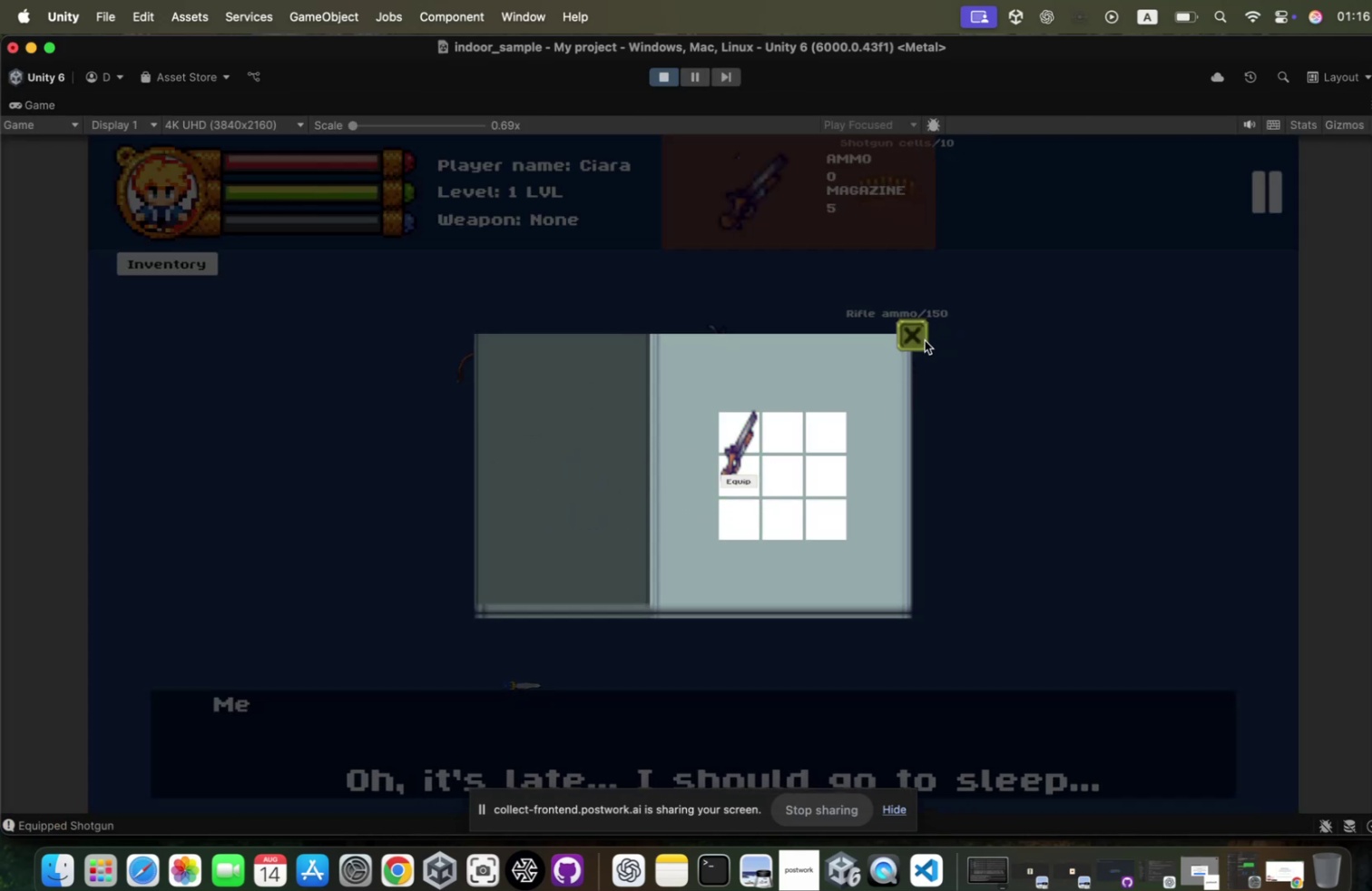 
left_click([906, 336])
 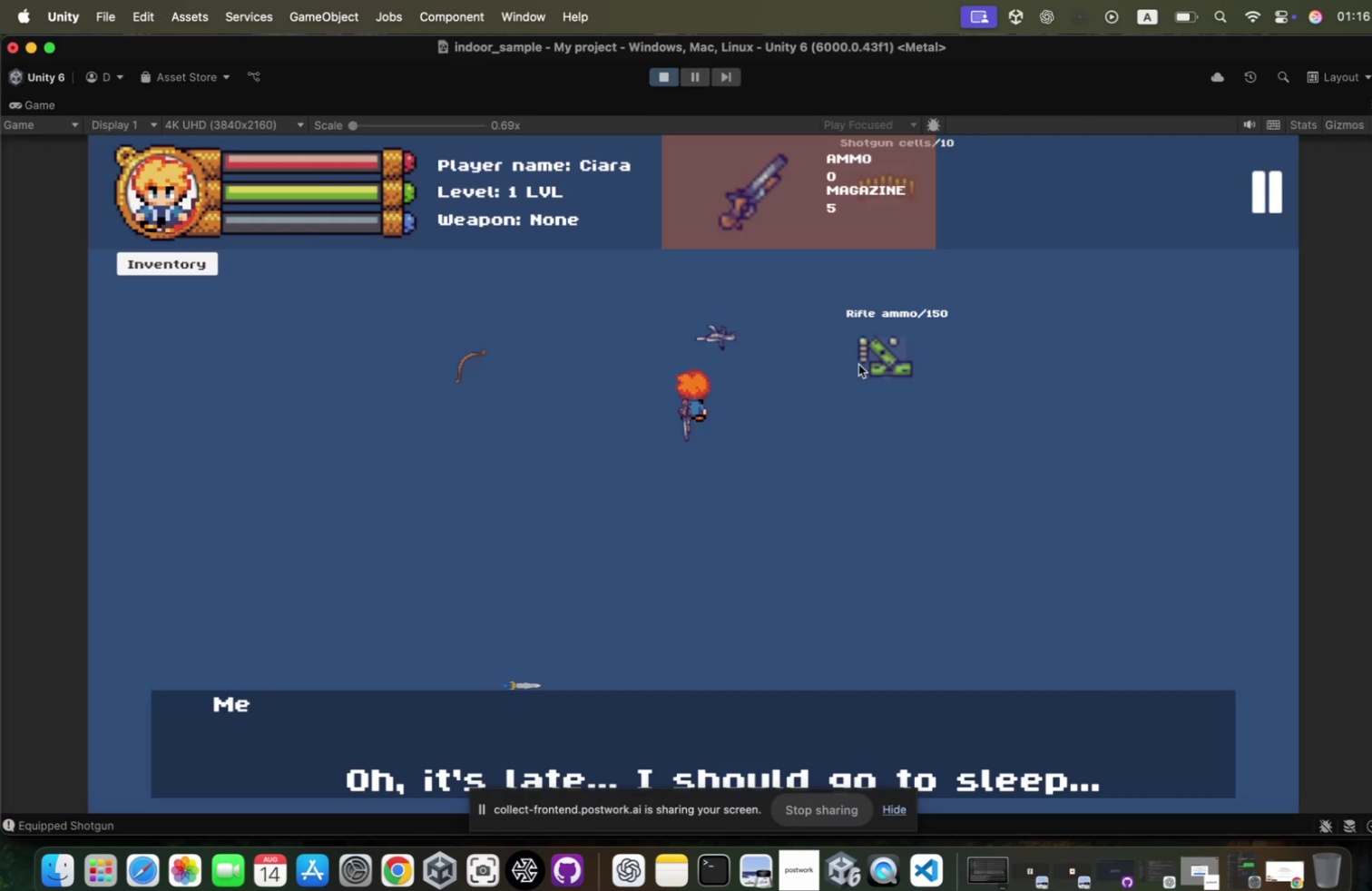 
hold_key(key=D, duration=0.5)
 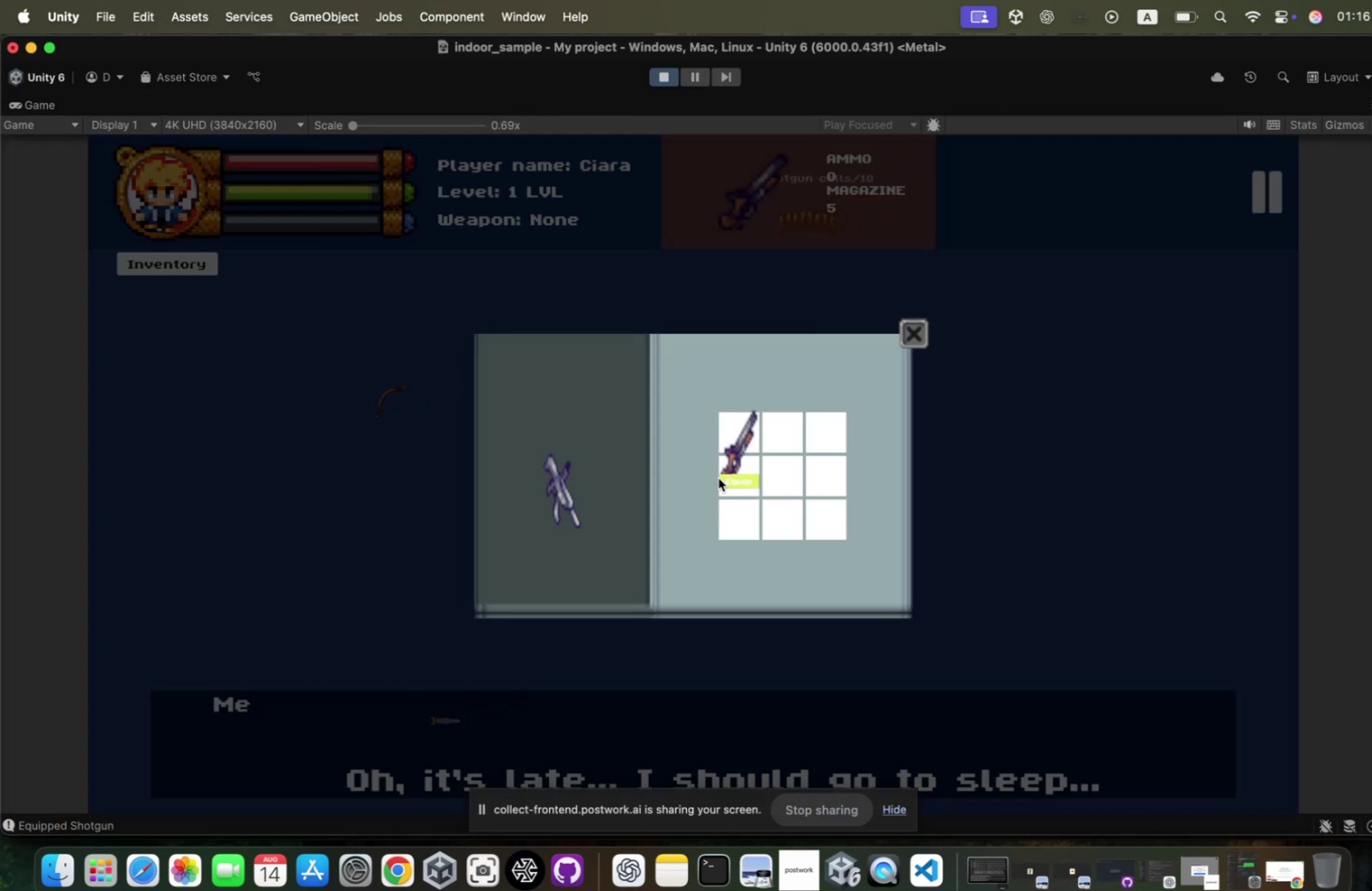 
key(W)
 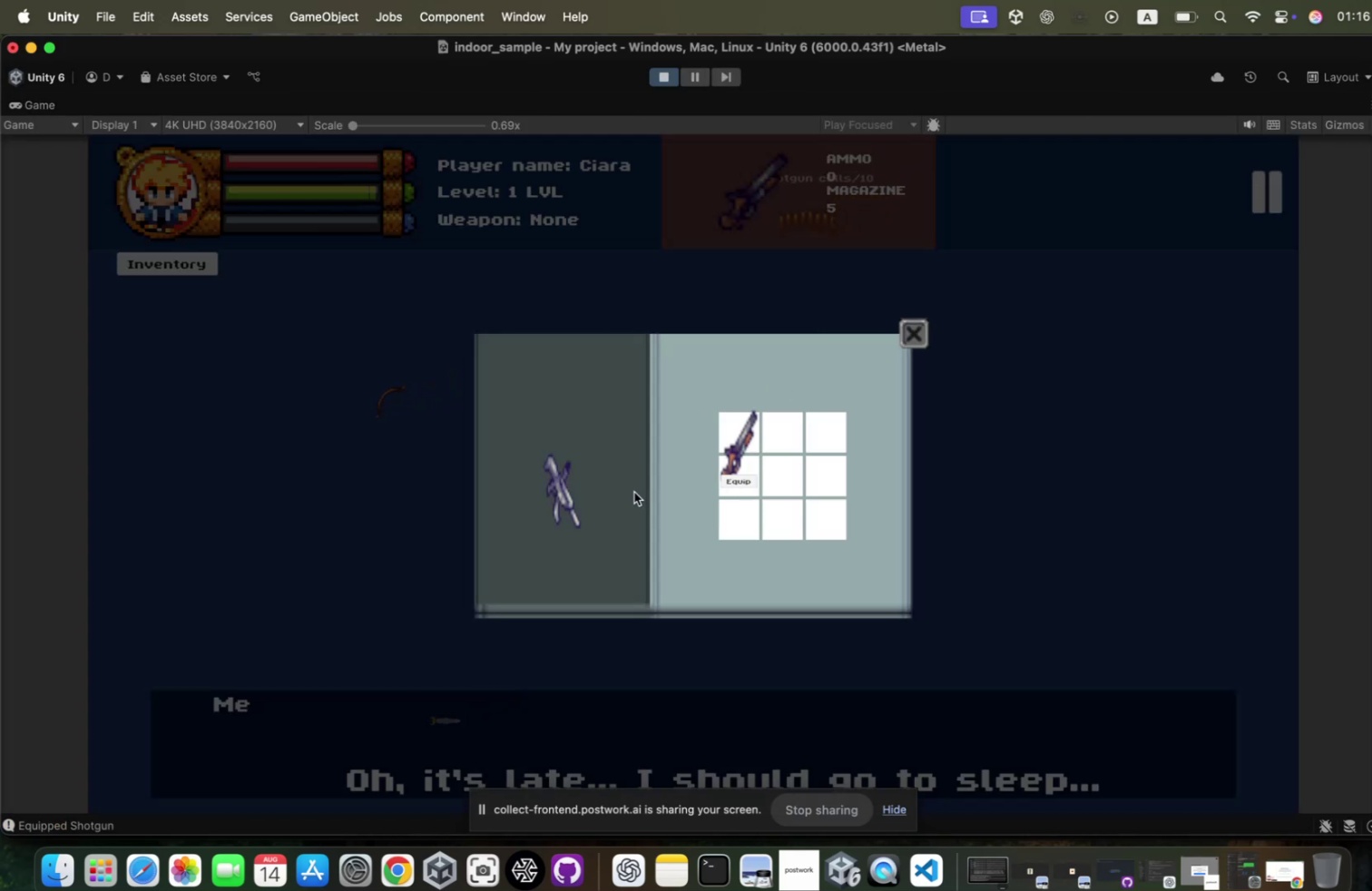 
left_click_drag(start_coordinate=[572, 499], to_coordinate=[782, 436])
 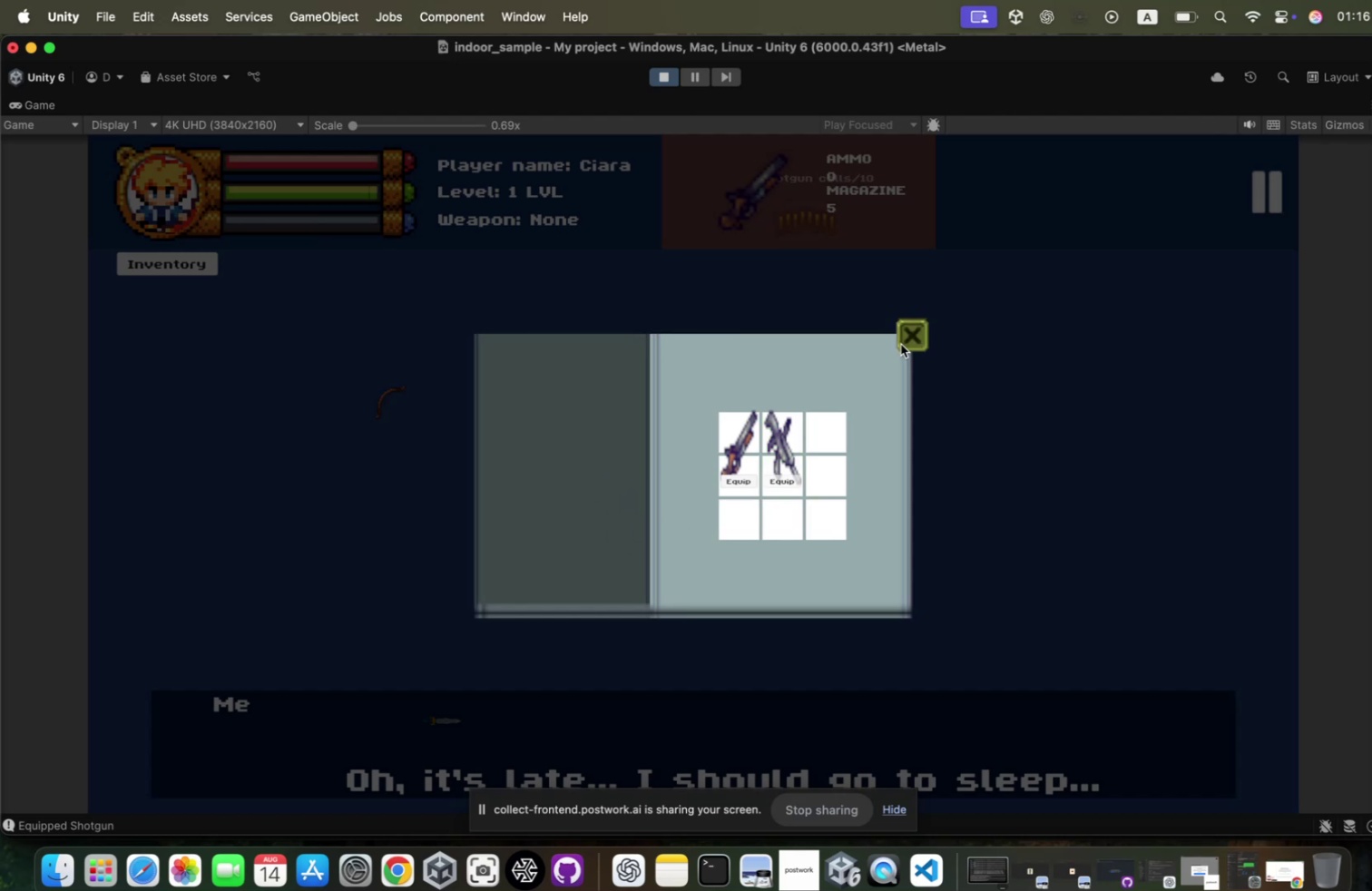 
left_click([892, 340])
 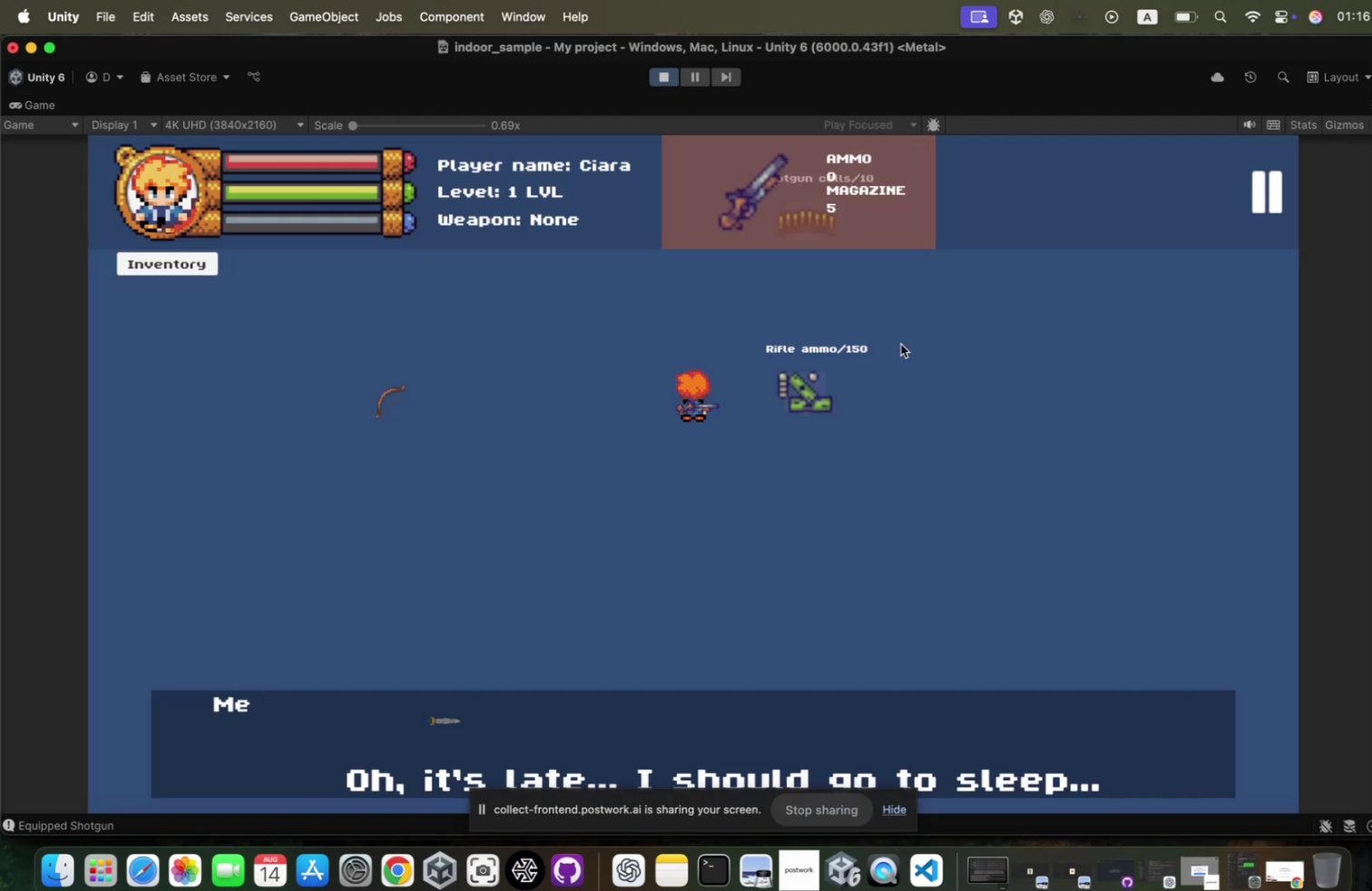 
hold_key(key=D, duration=0.47)
 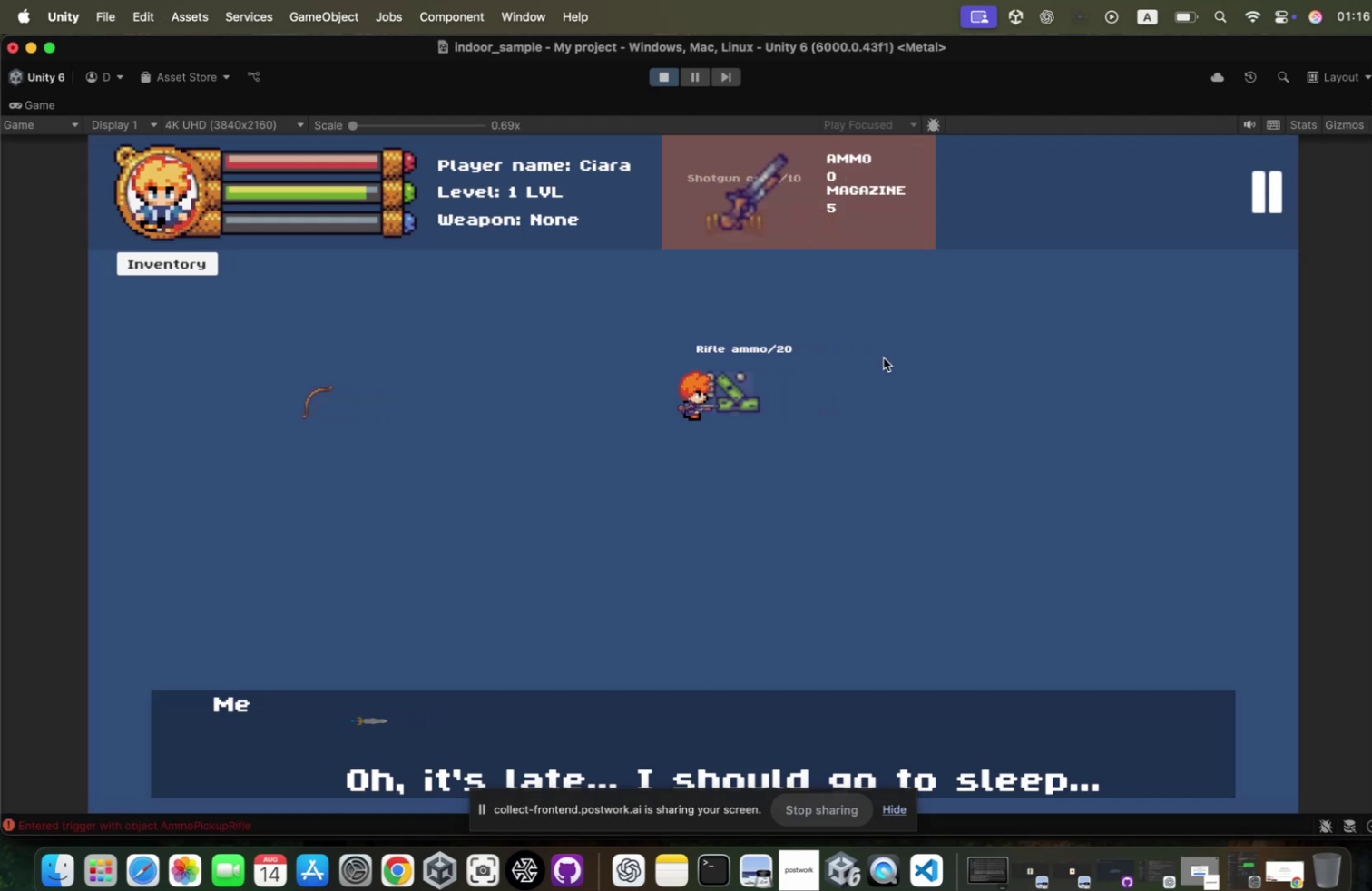 
type(wdsdaarad)
 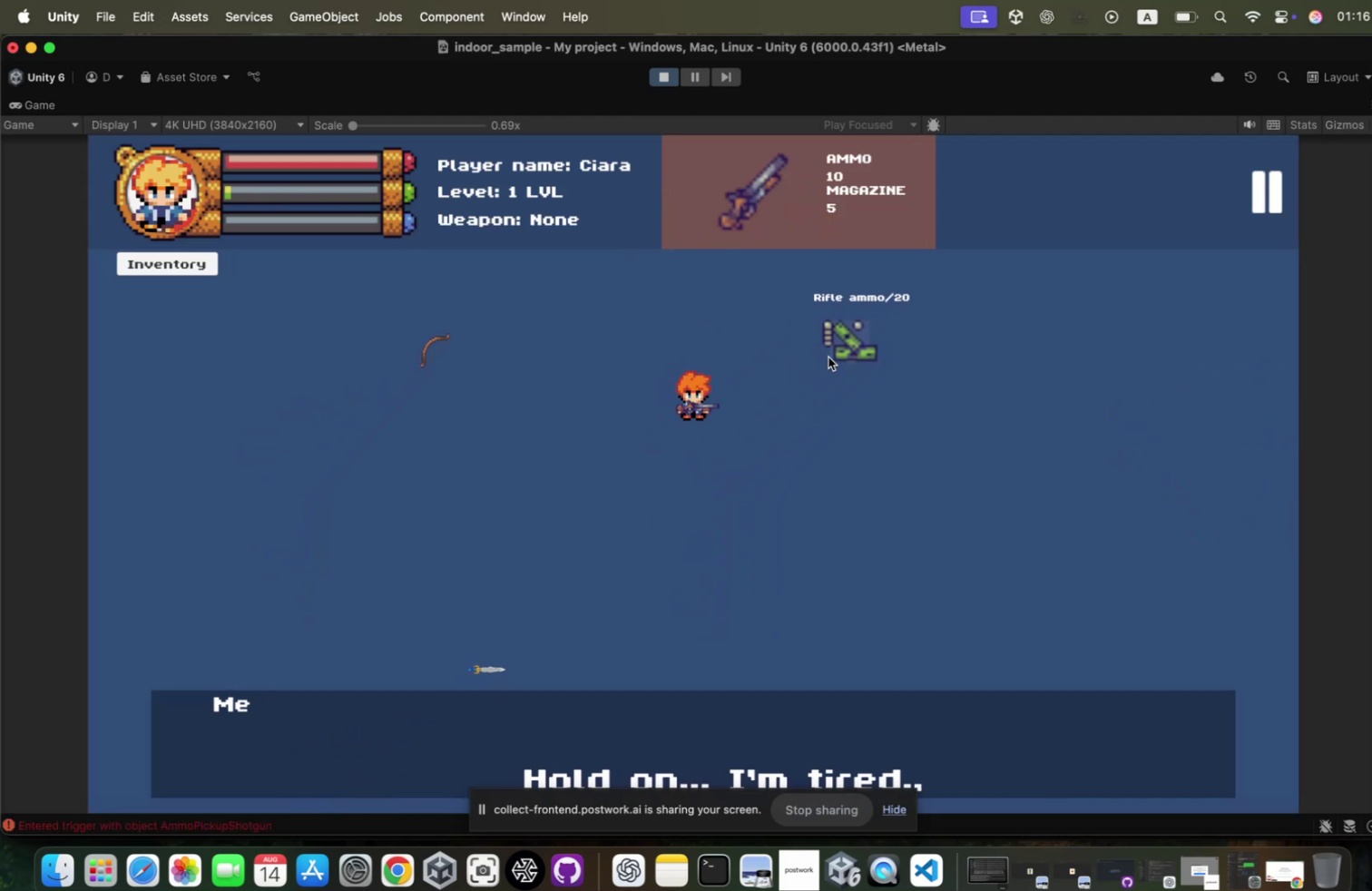 
hold_key(key=D, duration=0.31)
 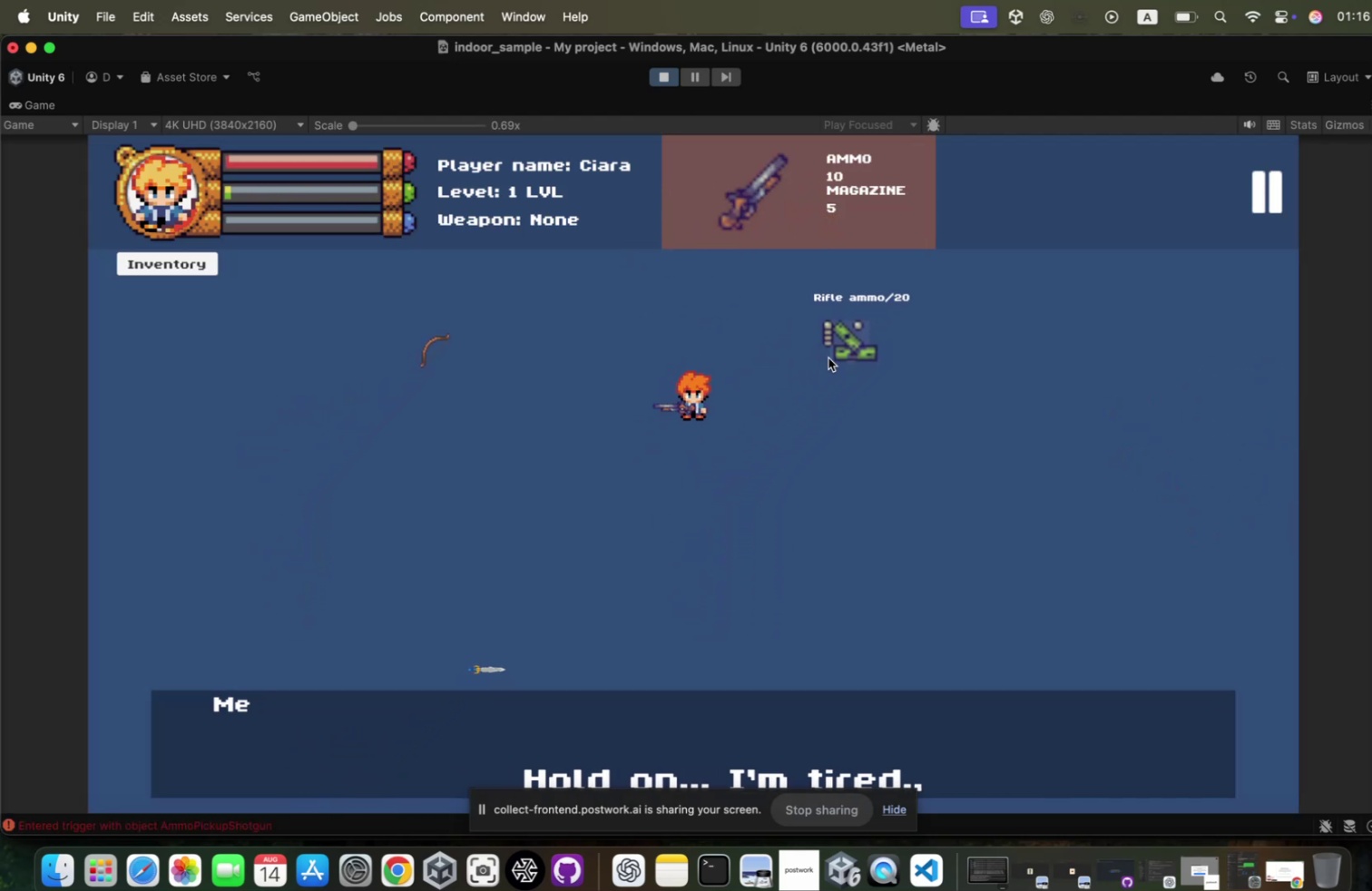 
hold_key(key=A, duration=0.32)
 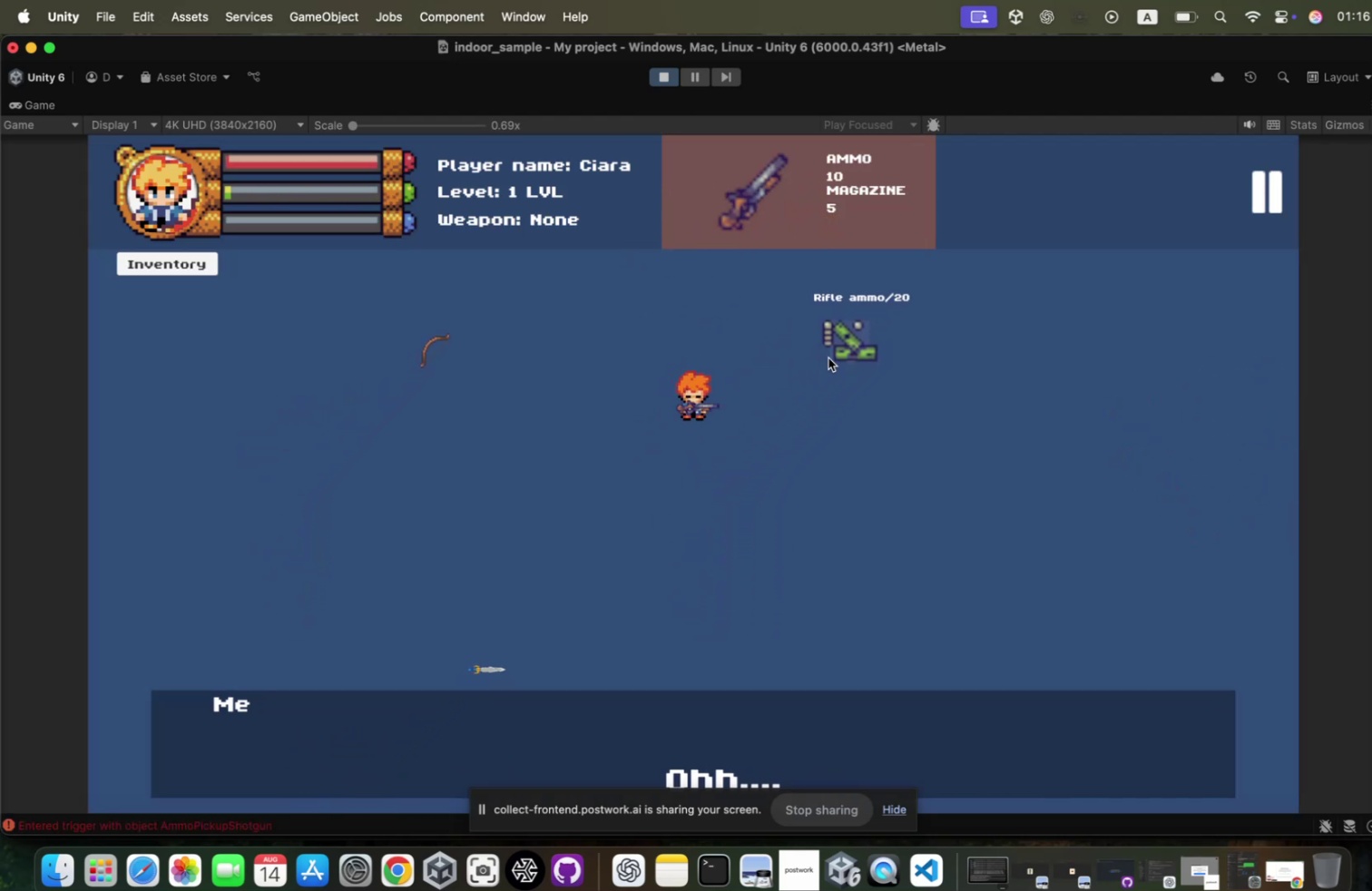 
hold_key(key=D, duration=0.56)
 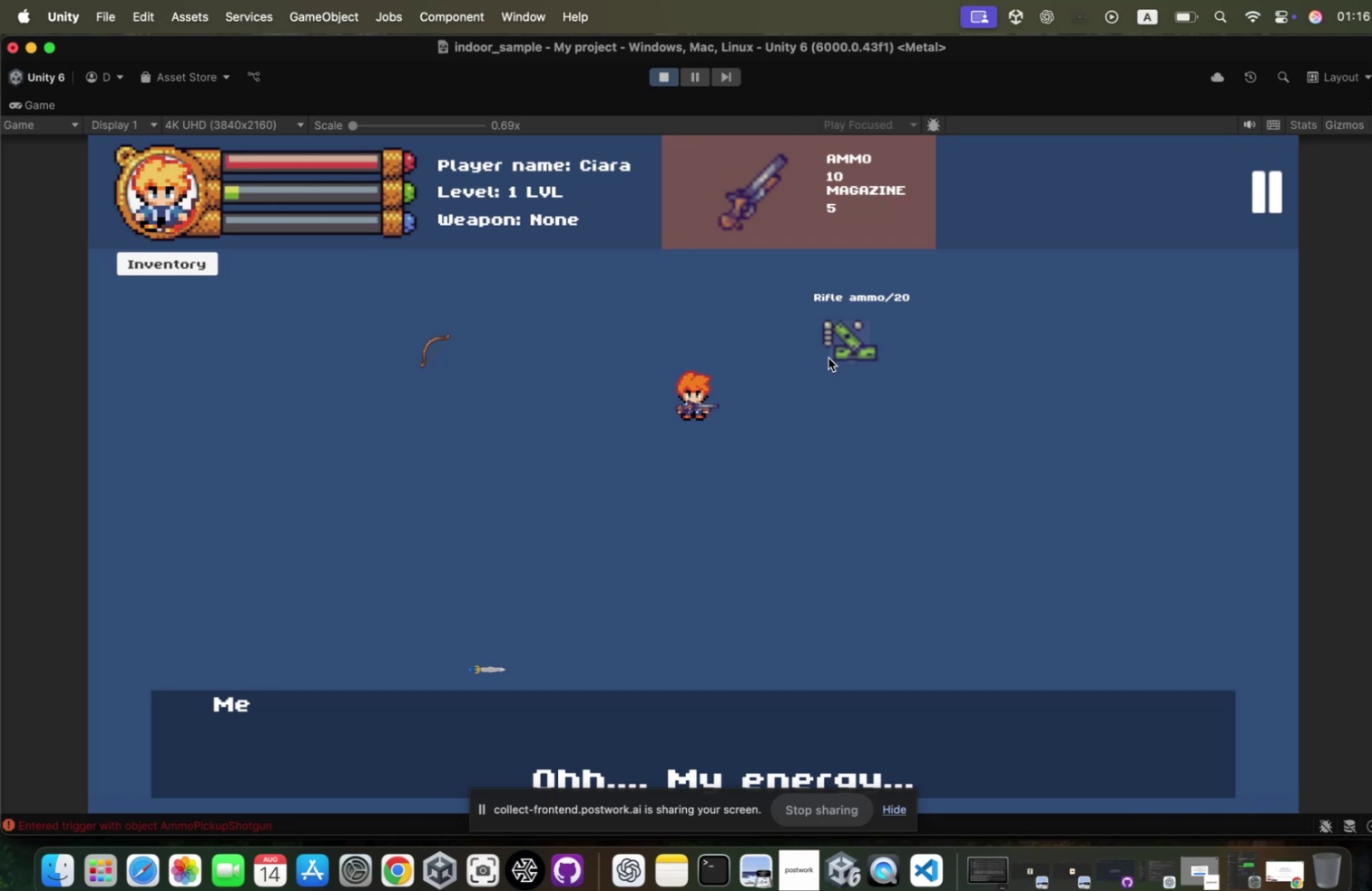 
left_click([820, 354])
 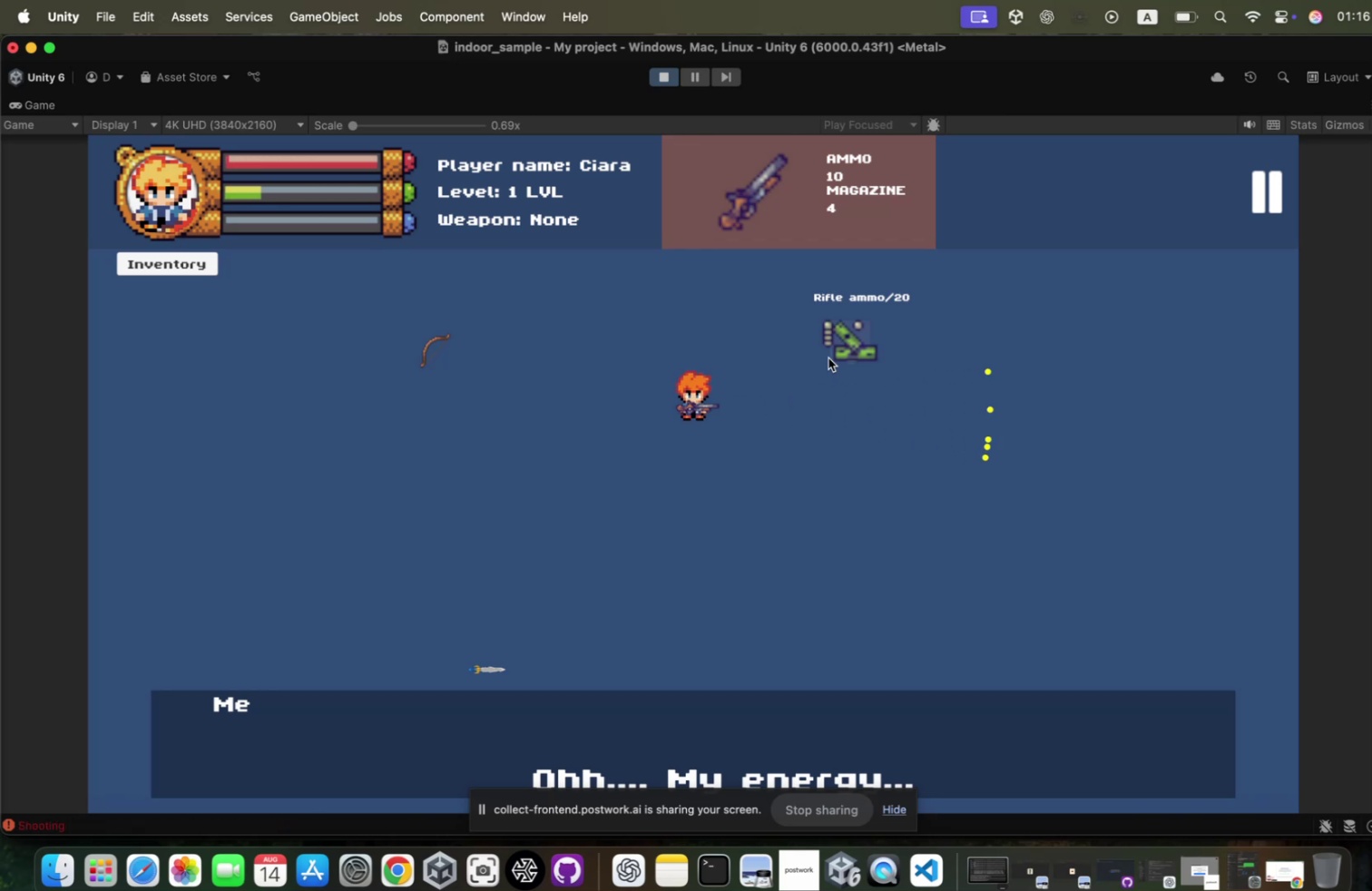 
key(R)
 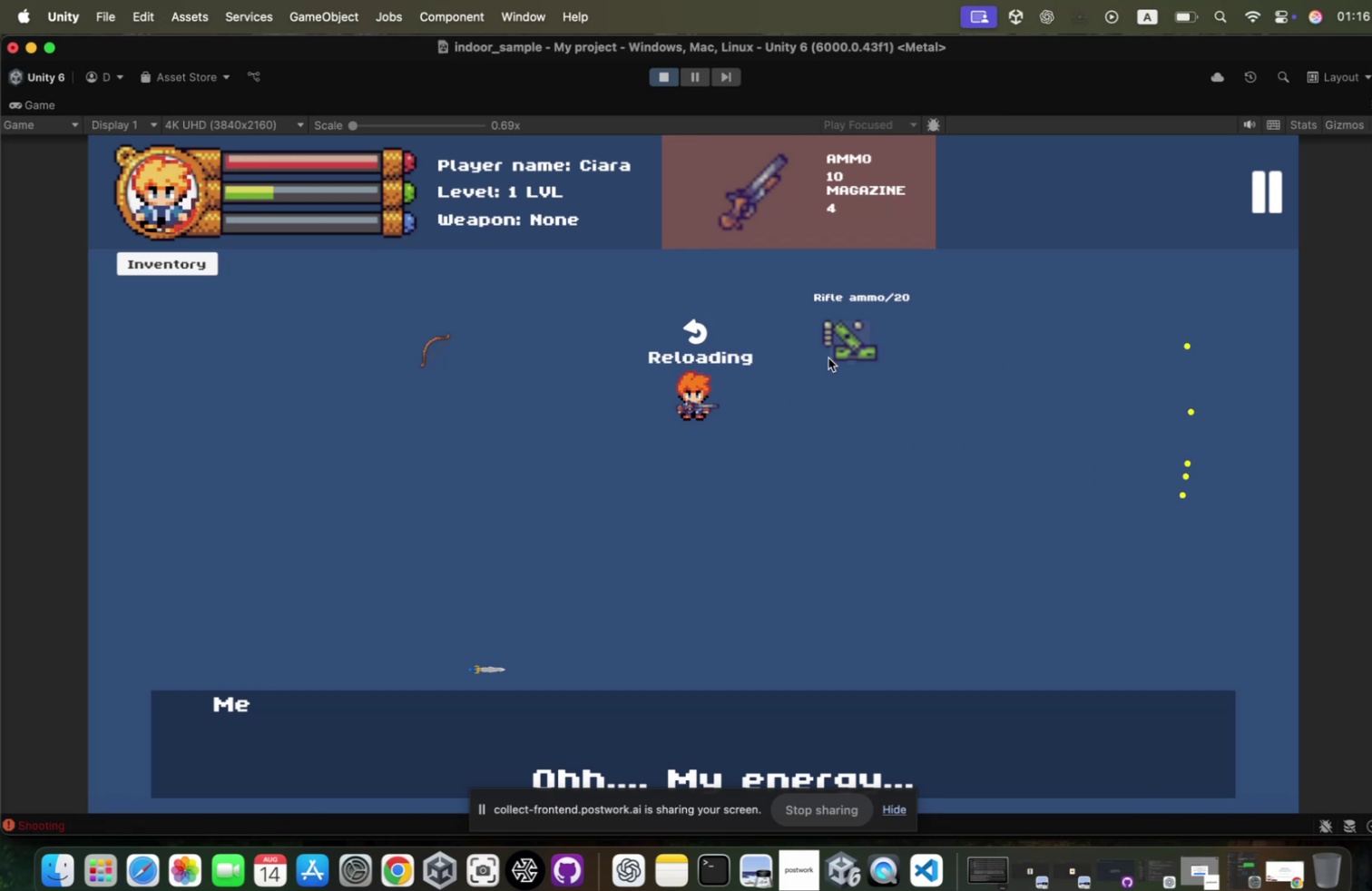 
hold_key(key=S, duration=1.29)
 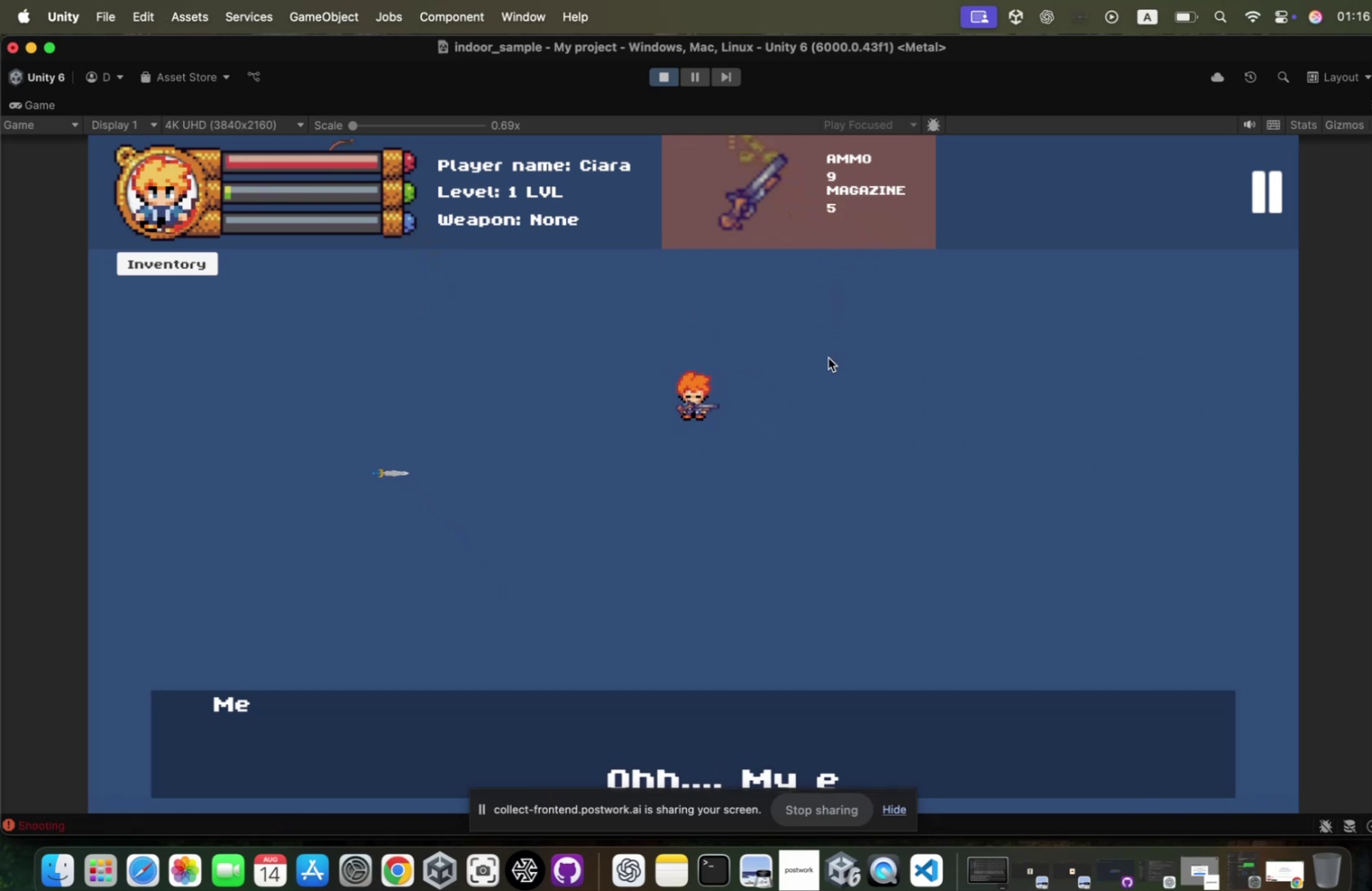 
hold_key(key=D, duration=1.07)
 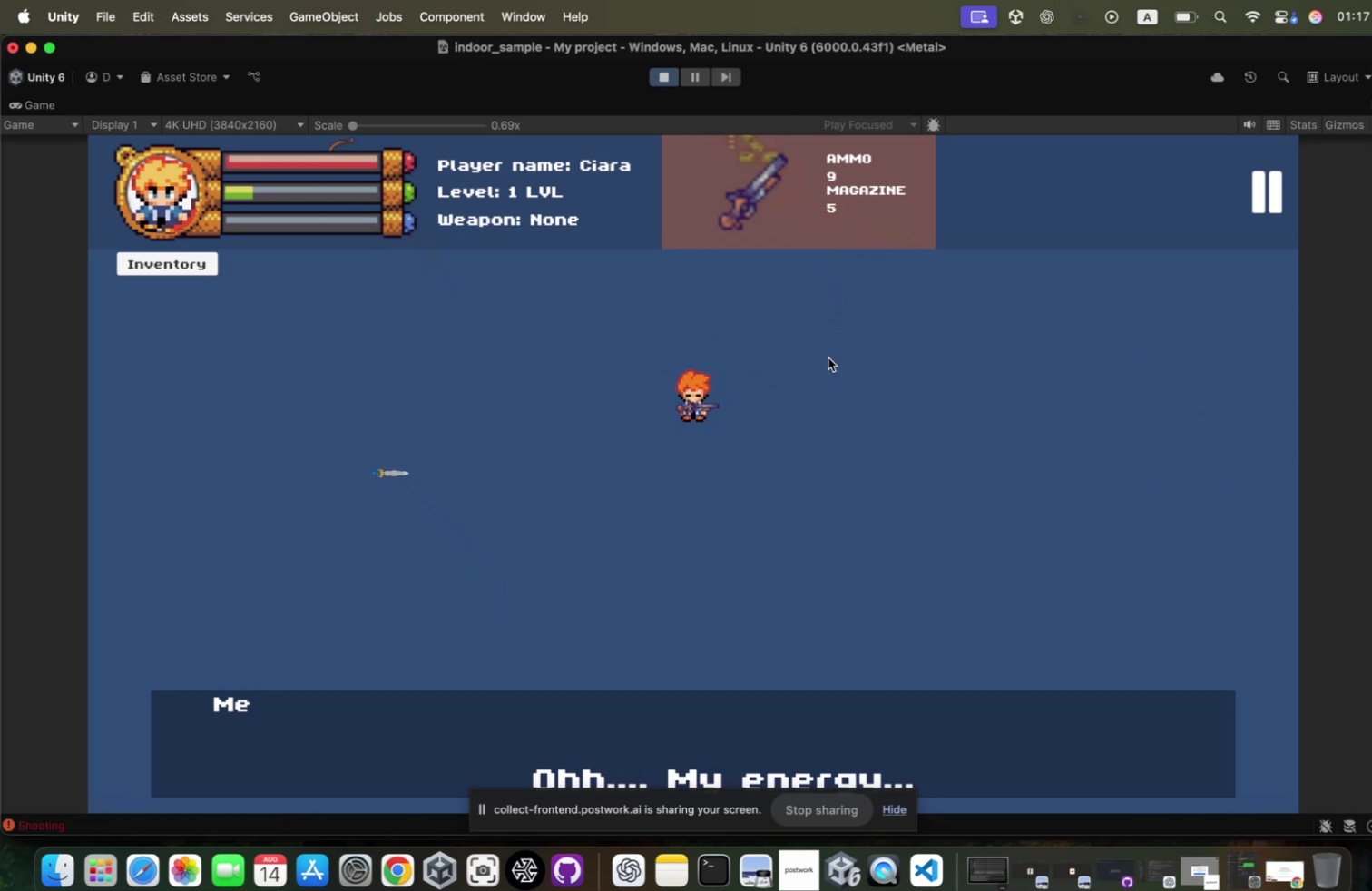 
type(sw)
 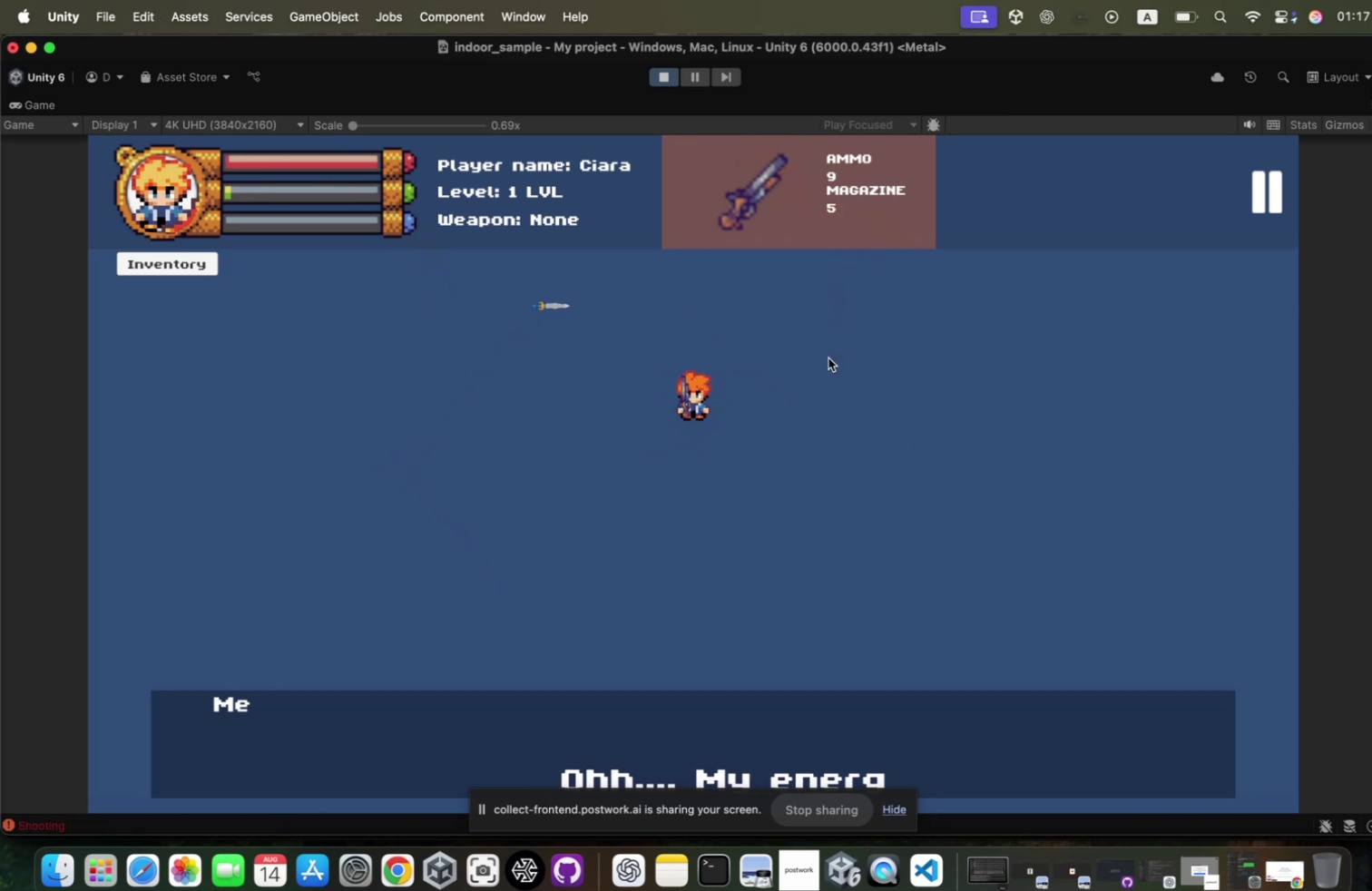 
hold_key(key=A, duration=1.28)
 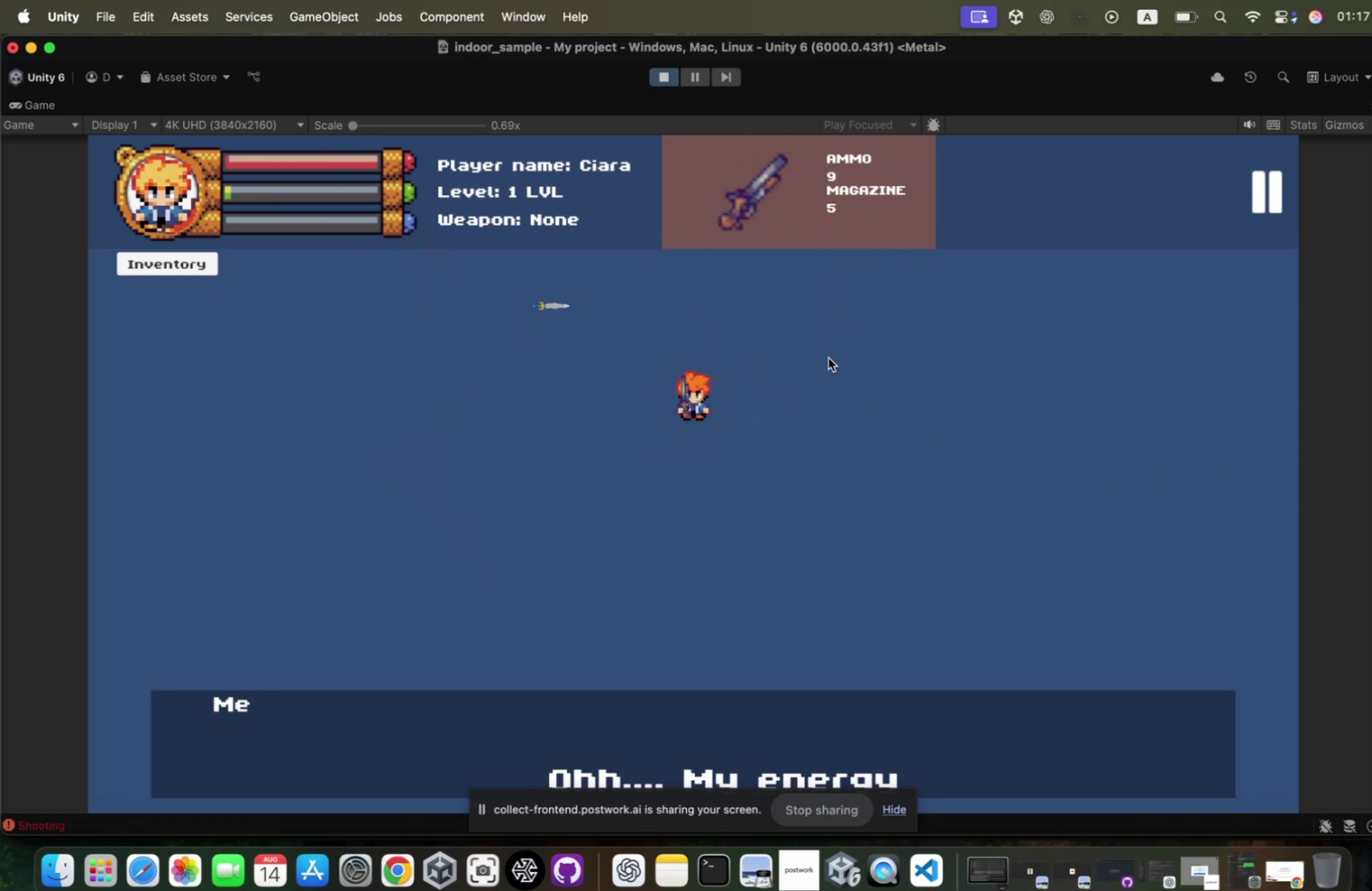 
key(Enter)
 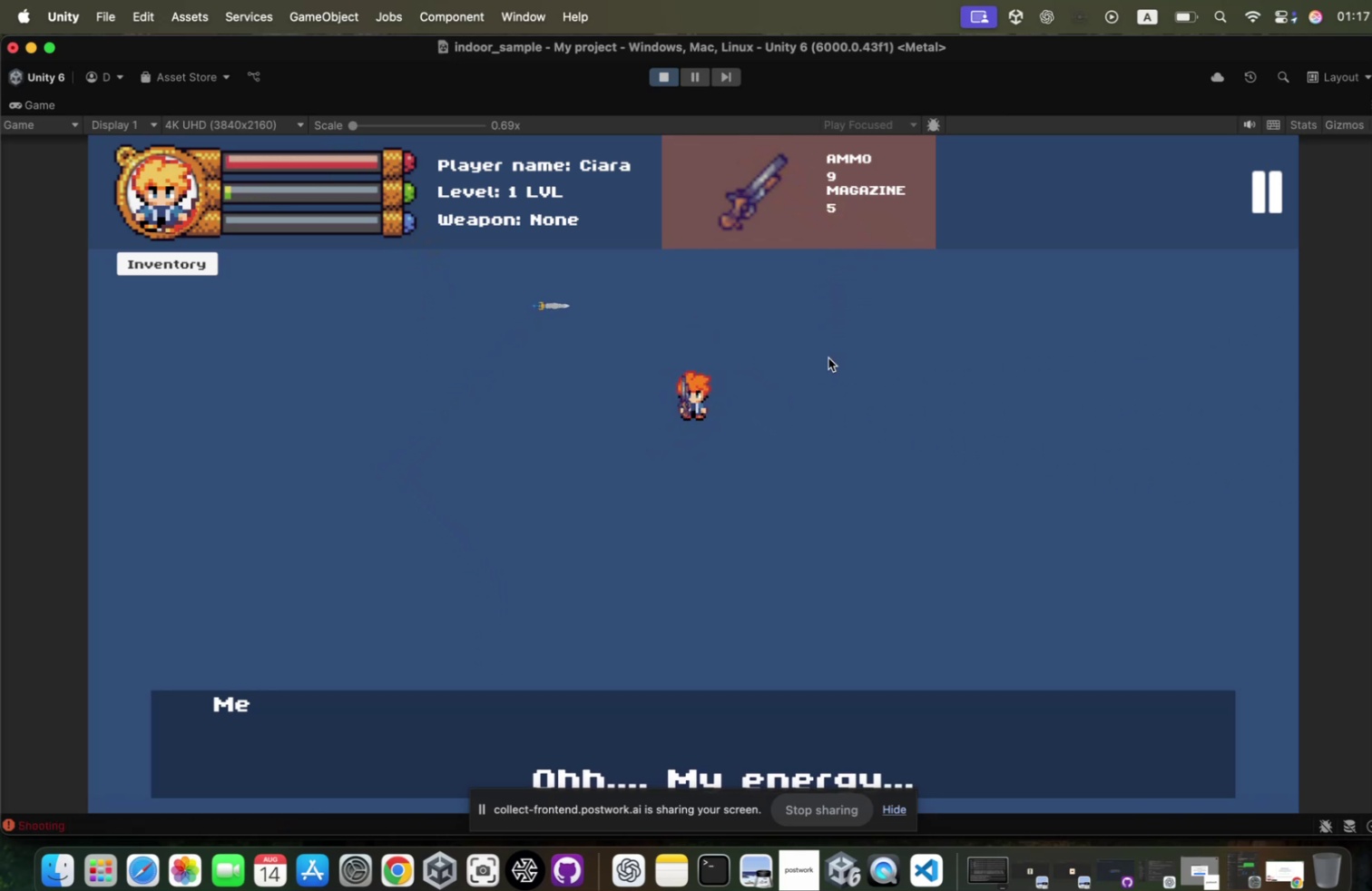 
key(Enter)
 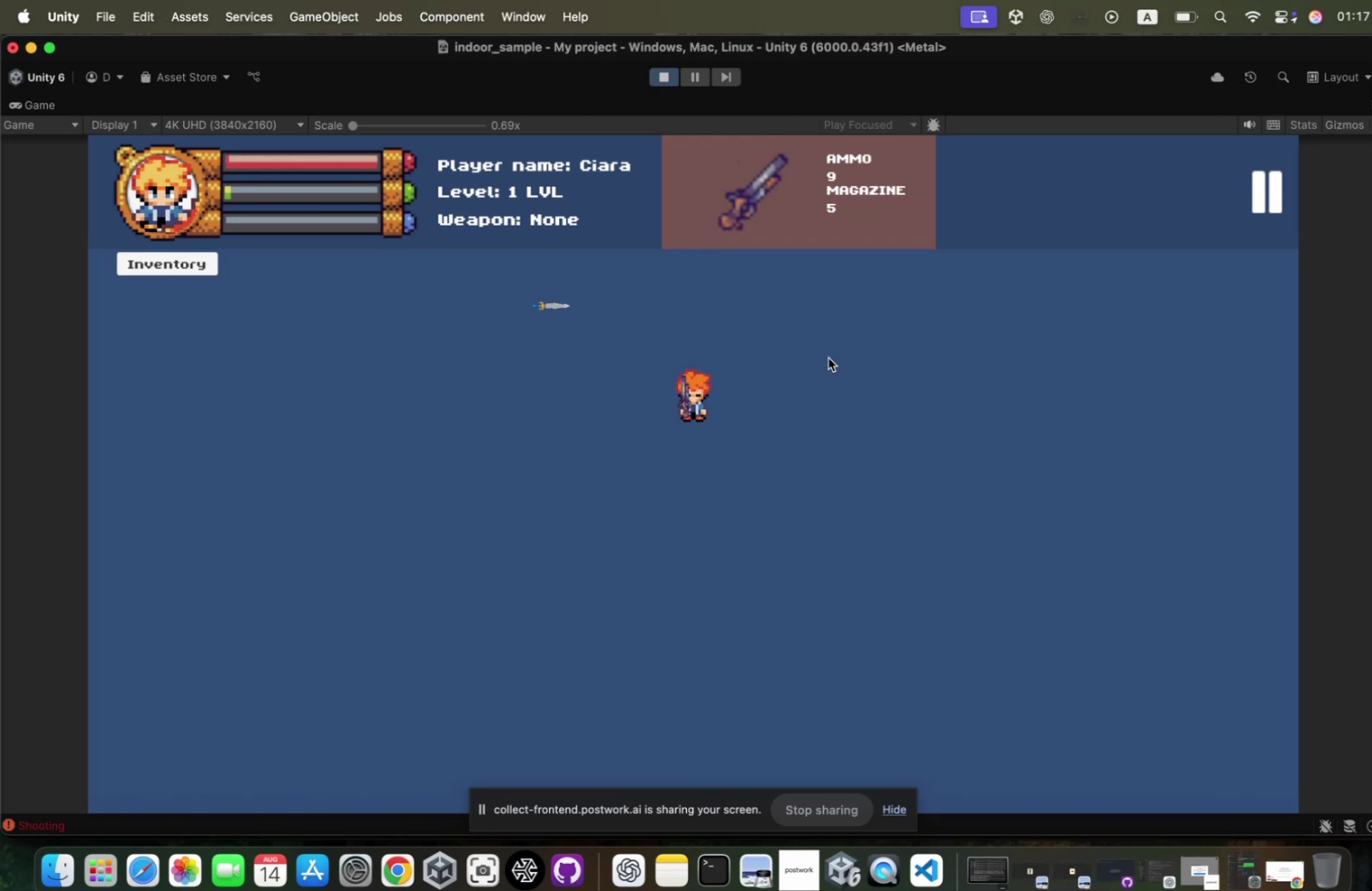 
hold_key(key=W, duration=0.58)
 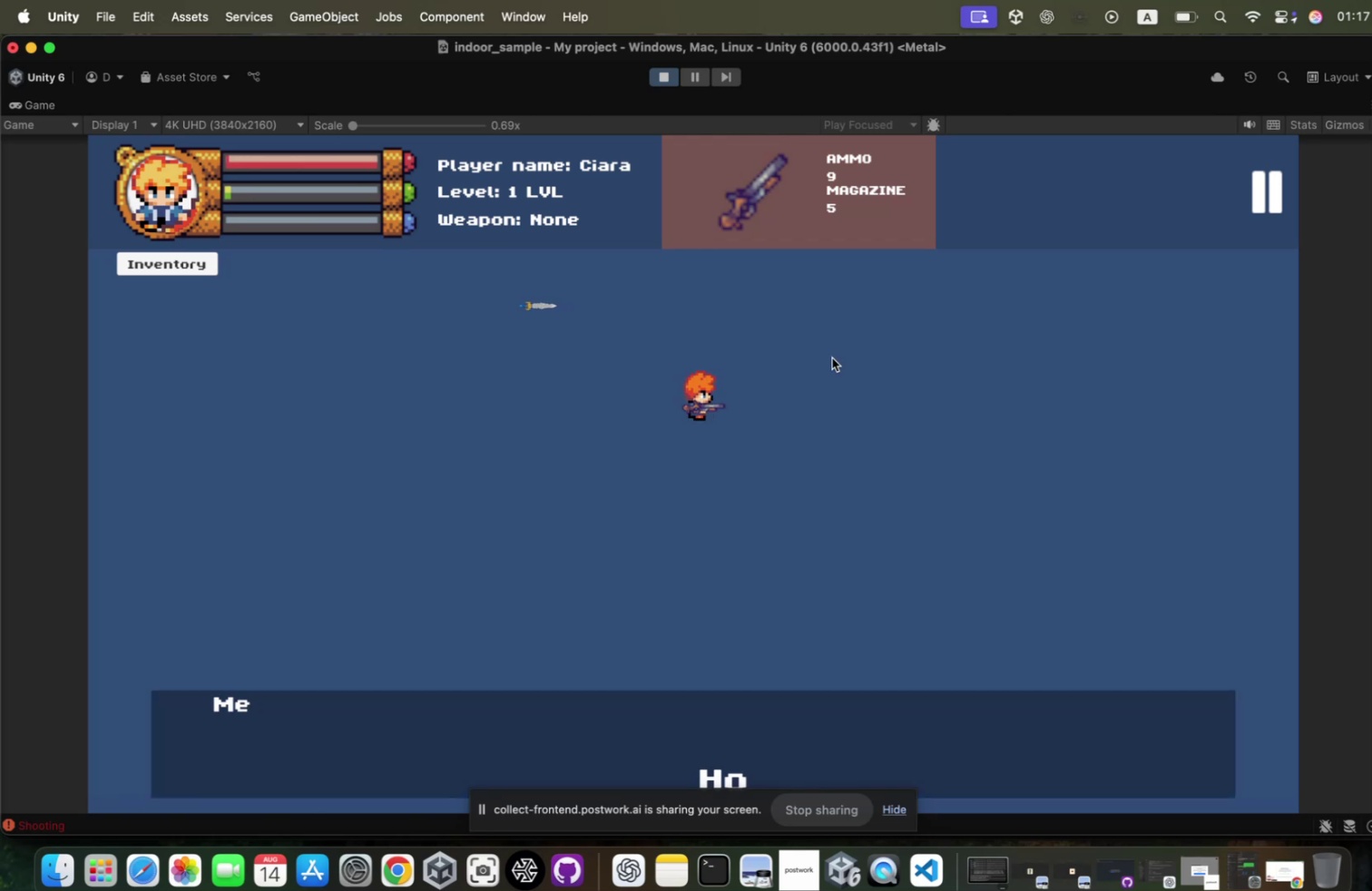 
hold_key(key=D, duration=0.52)
 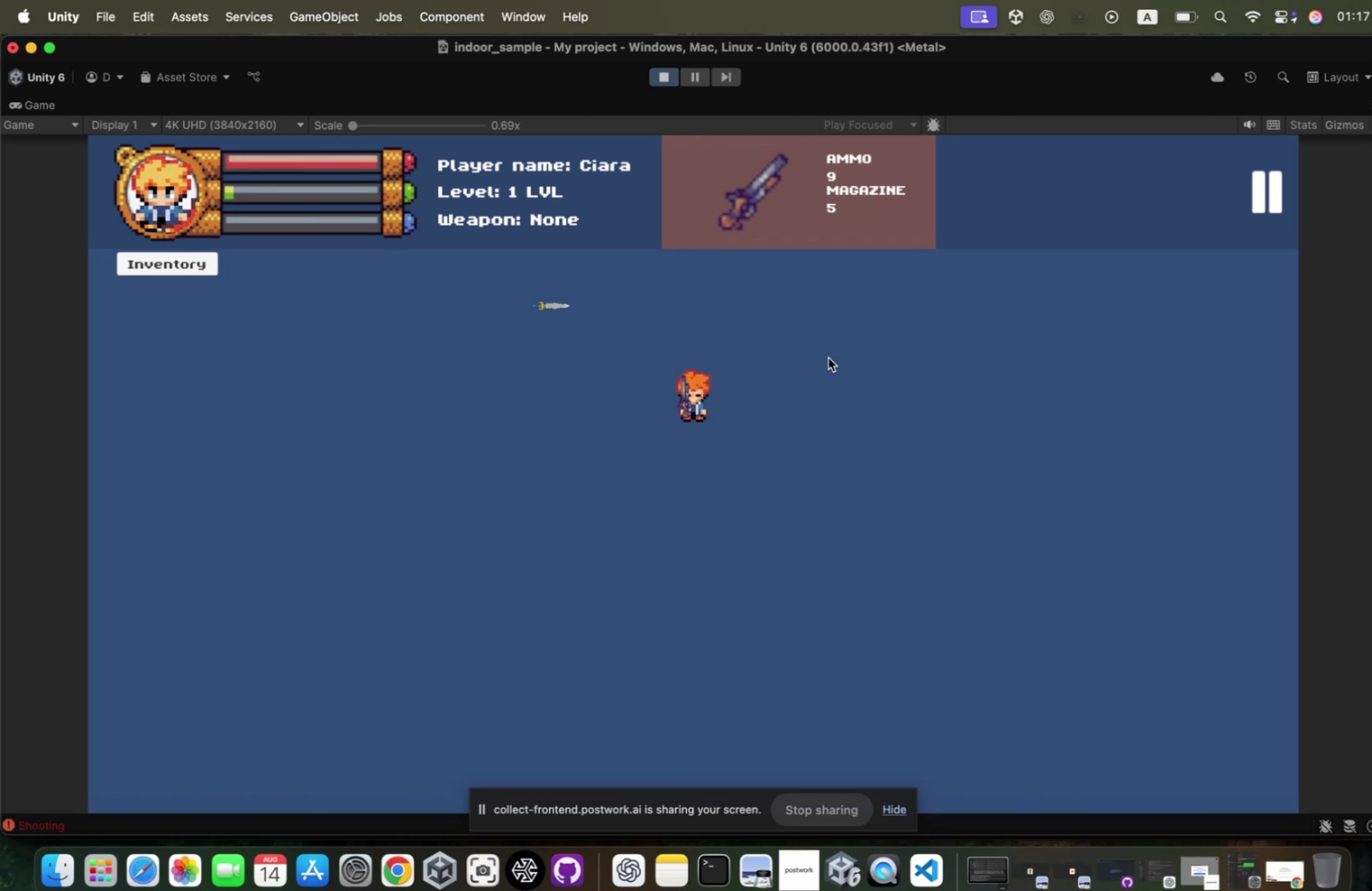 
hold_key(key=D, duration=0.58)
 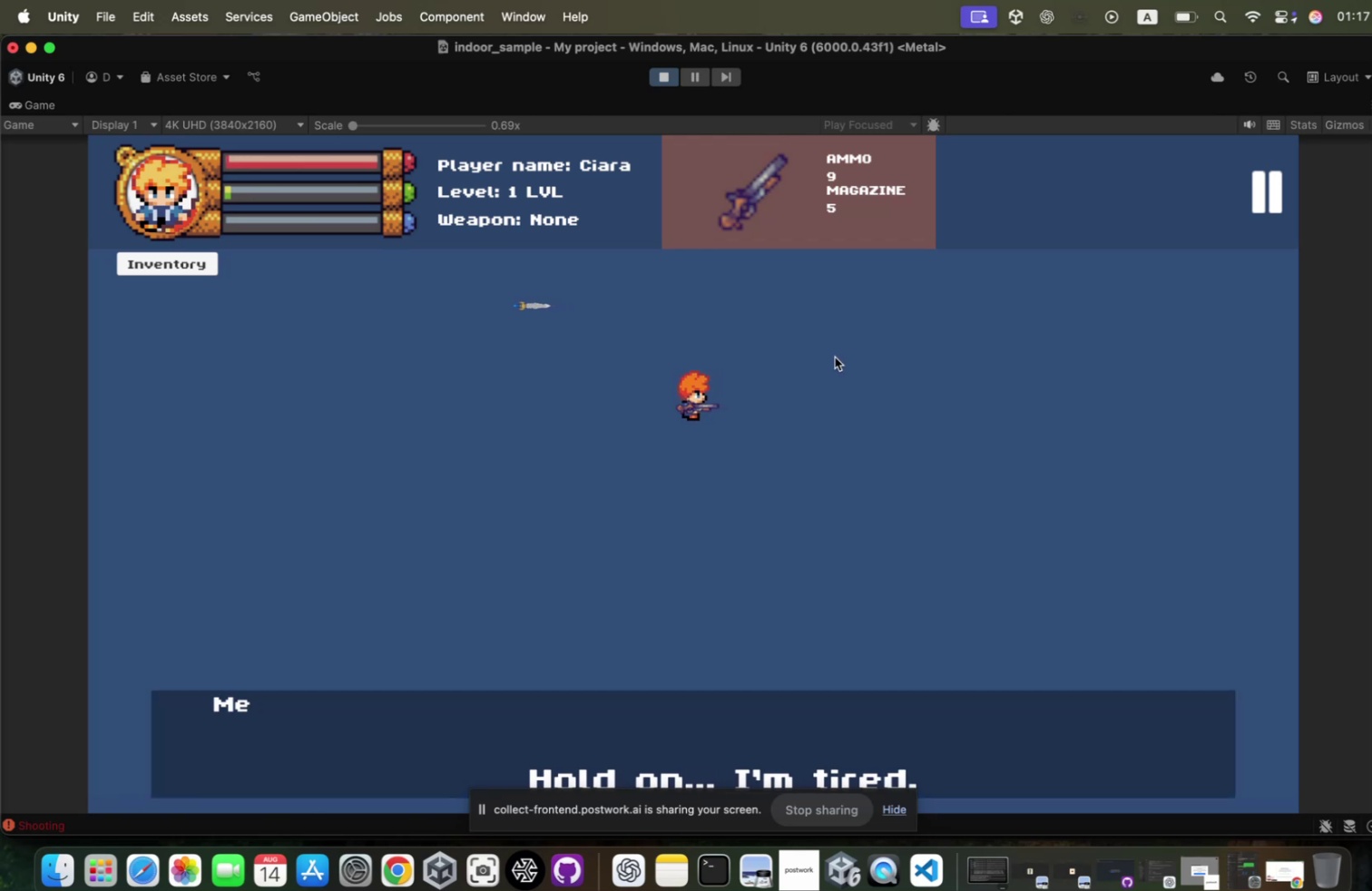 
key(Enter)
 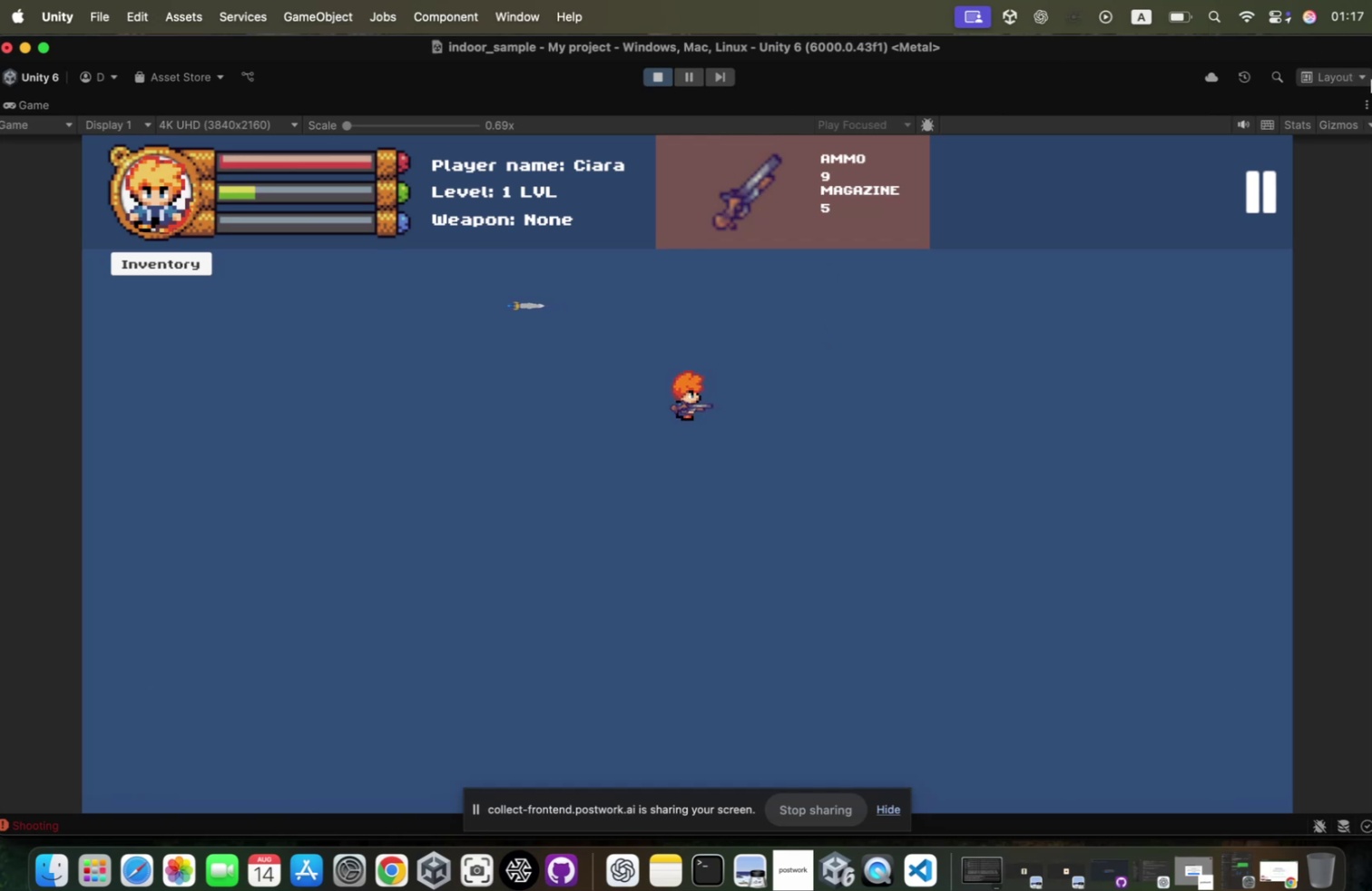 
left_click([1357, 105])
 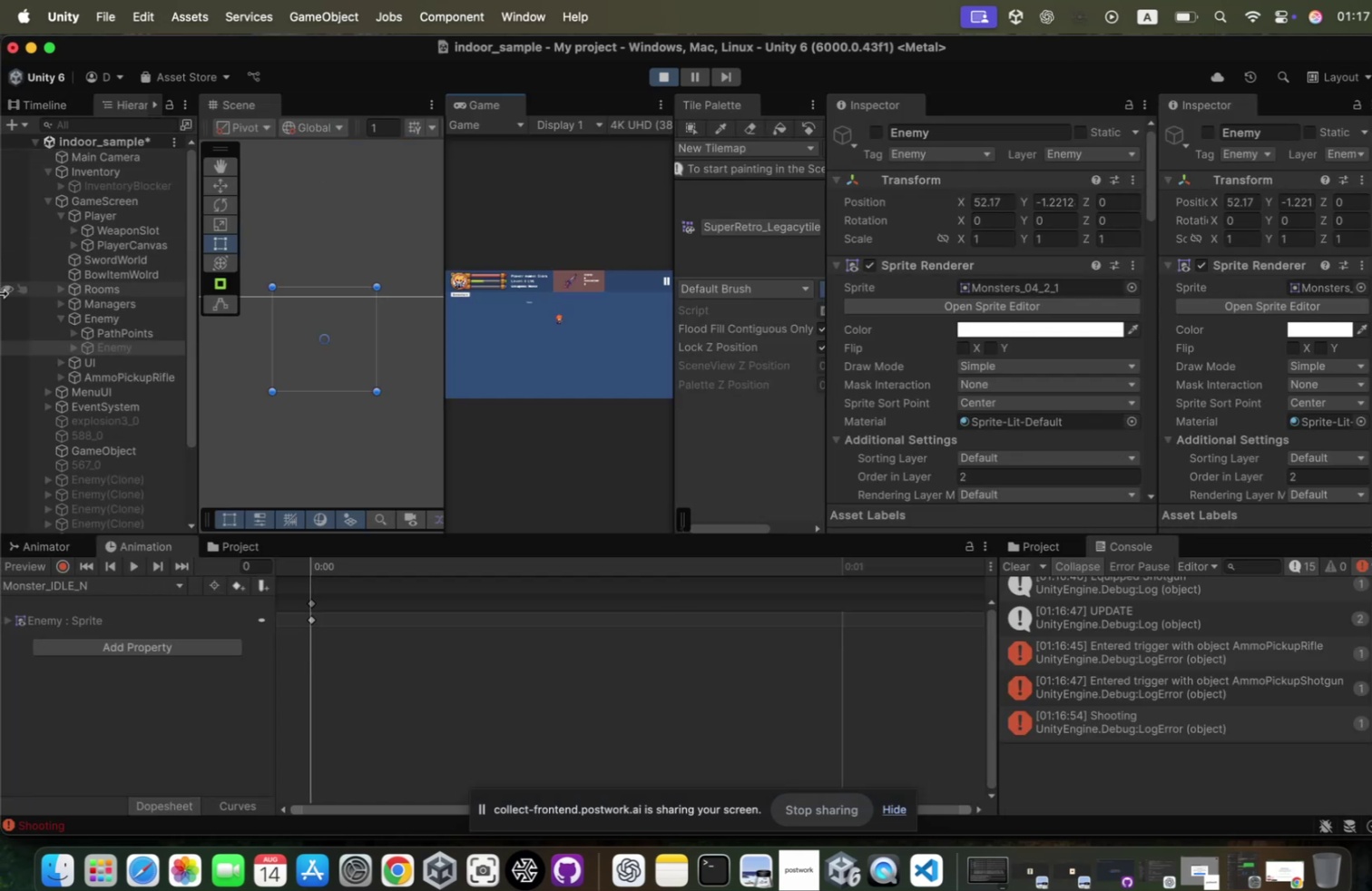 
left_click([128, 215])
 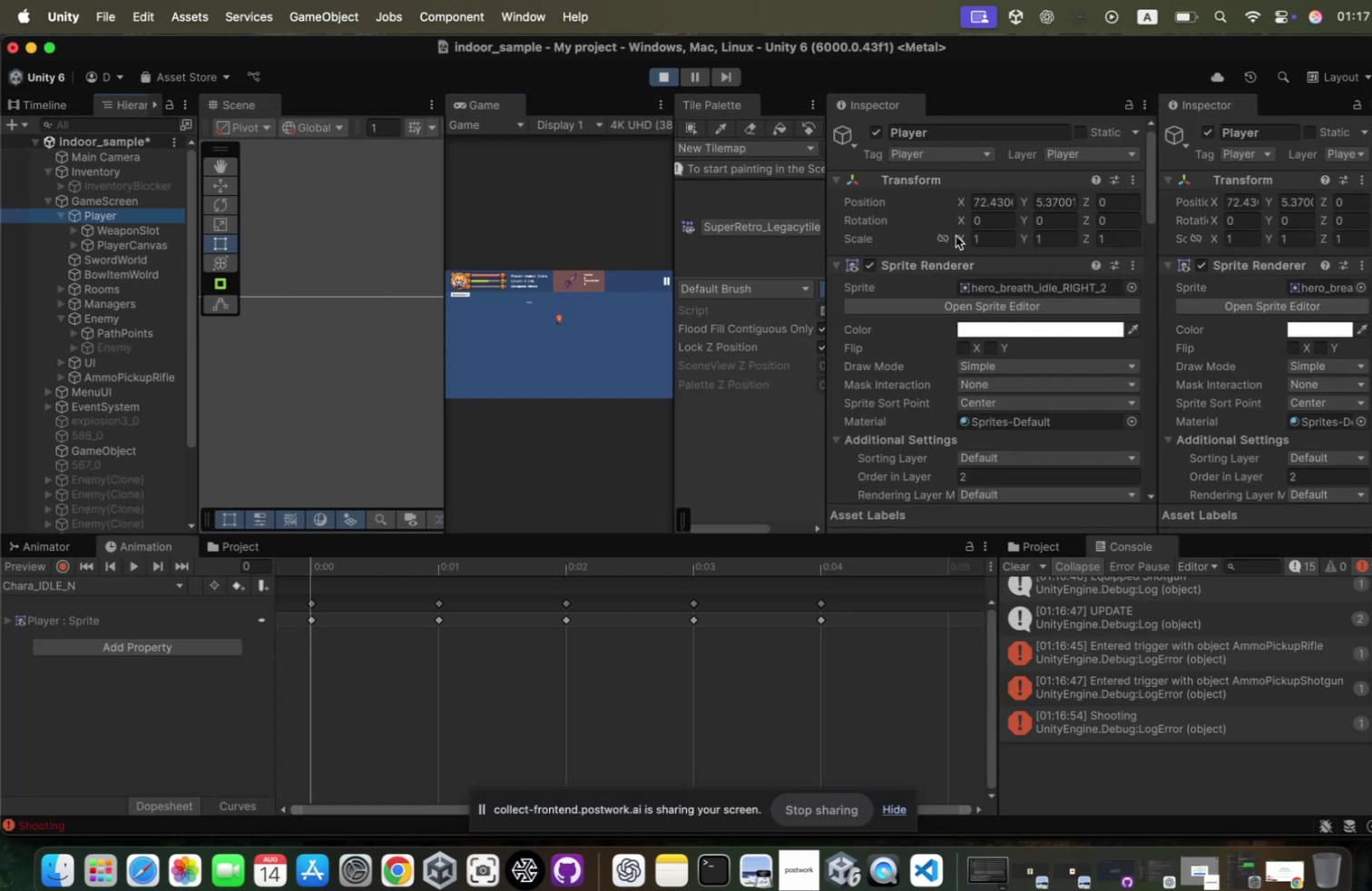 
scroll: coordinate [926, 272], scroll_direction: down, amount: 123.0
 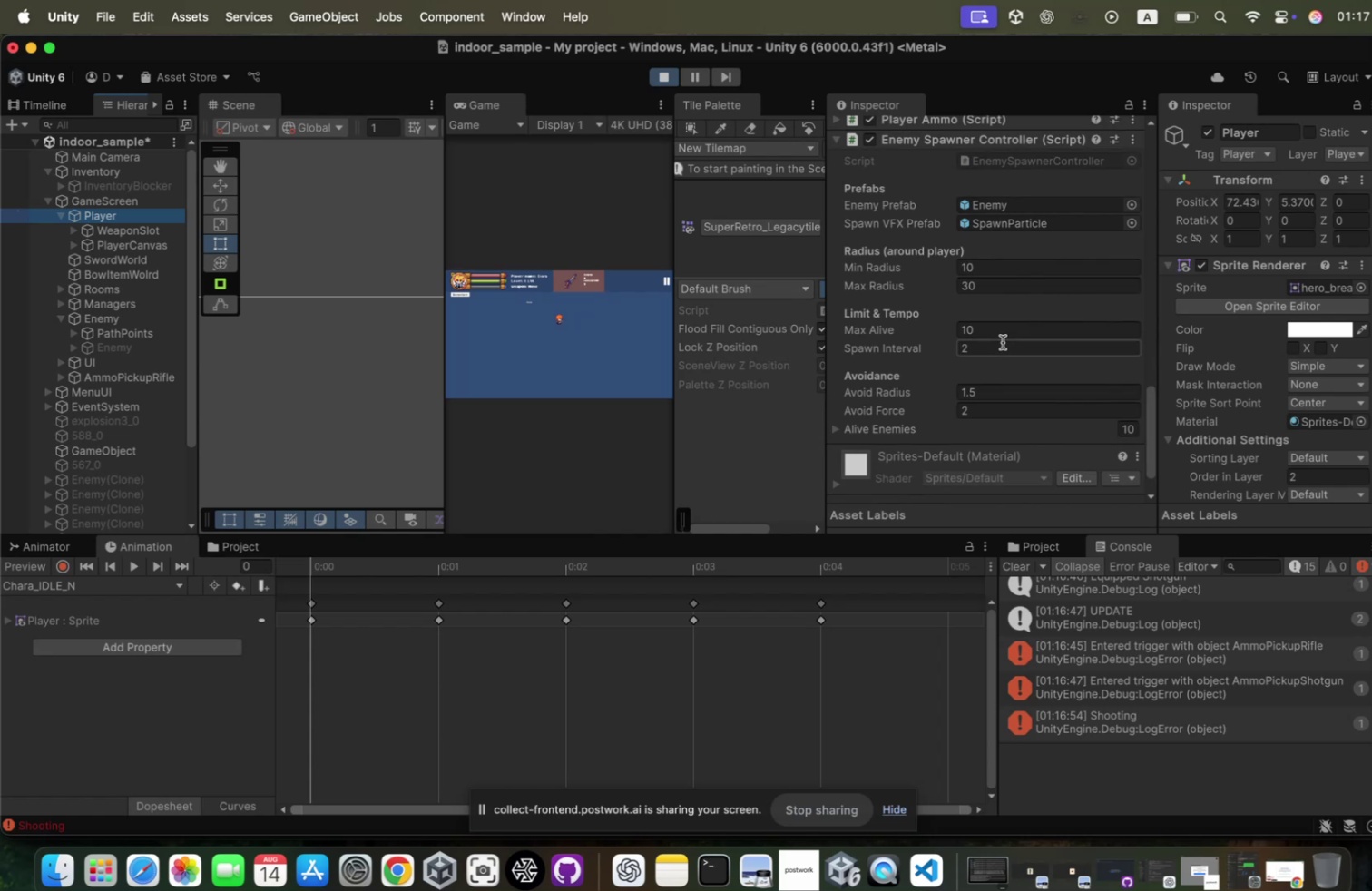 
scroll: coordinate [993, 338], scroll_direction: up, amount: 33.0
 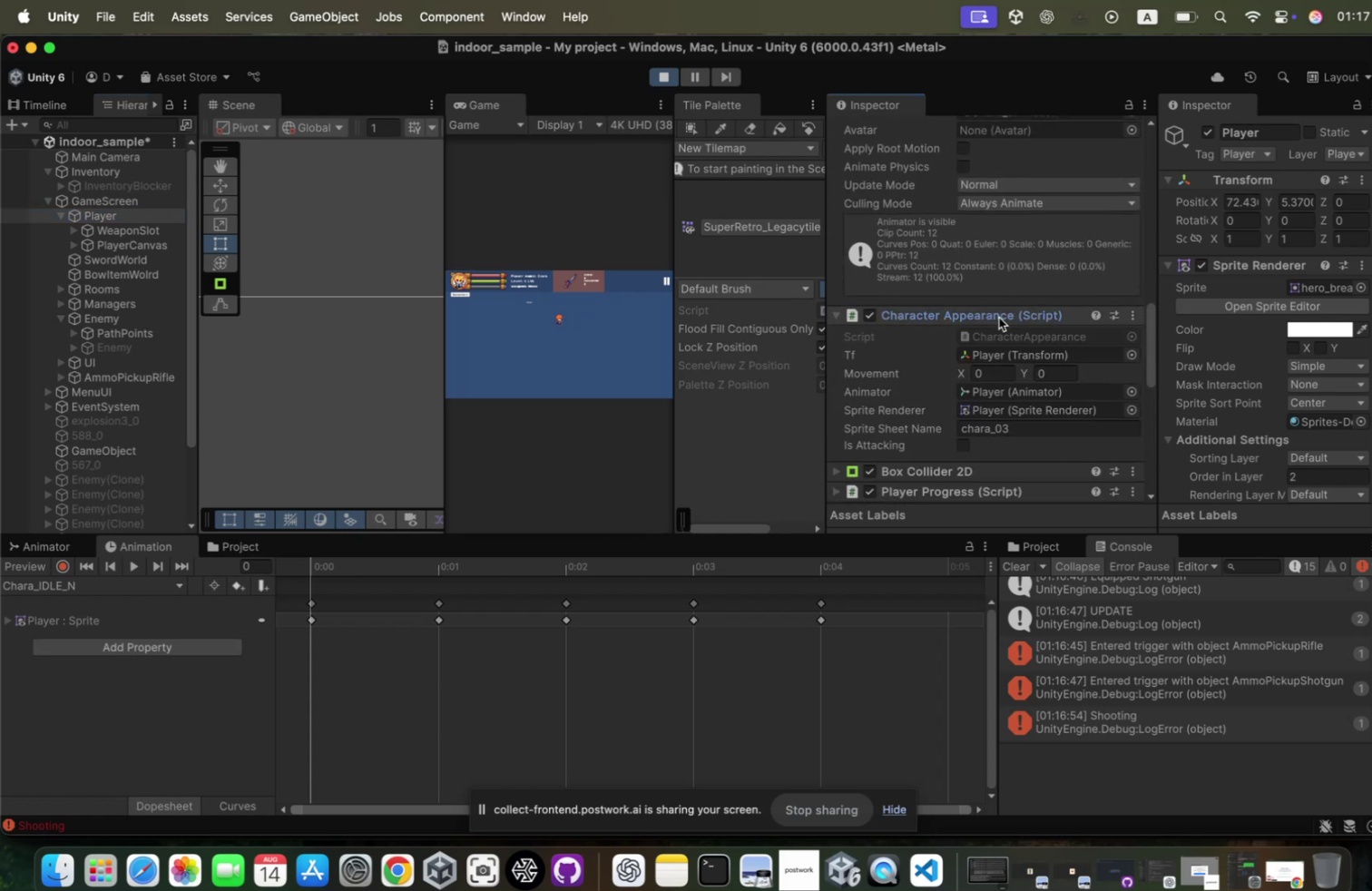 
scroll: coordinate [986, 321], scroll_direction: down, amount: 18.0
 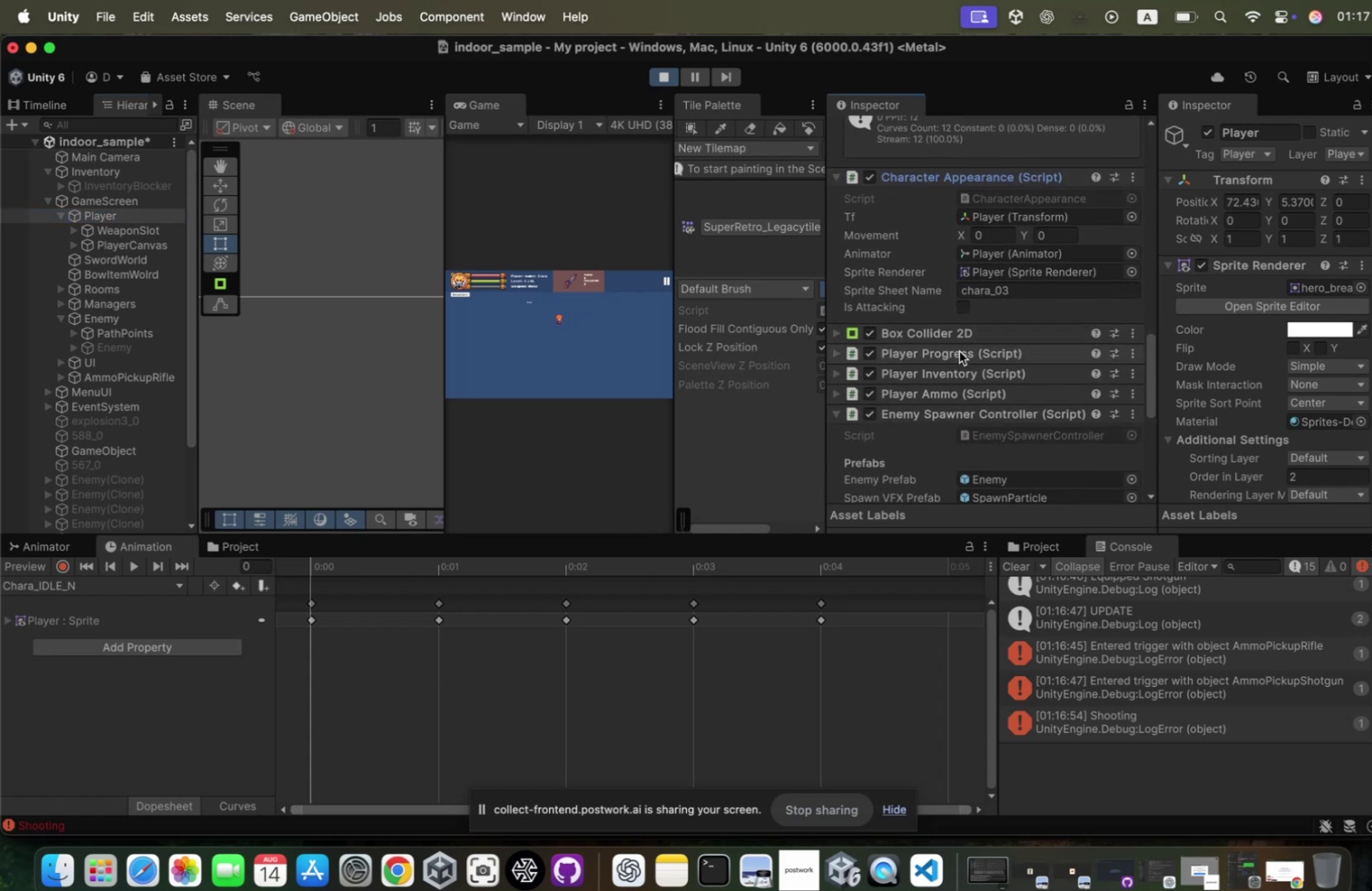 
left_click([950, 348])
 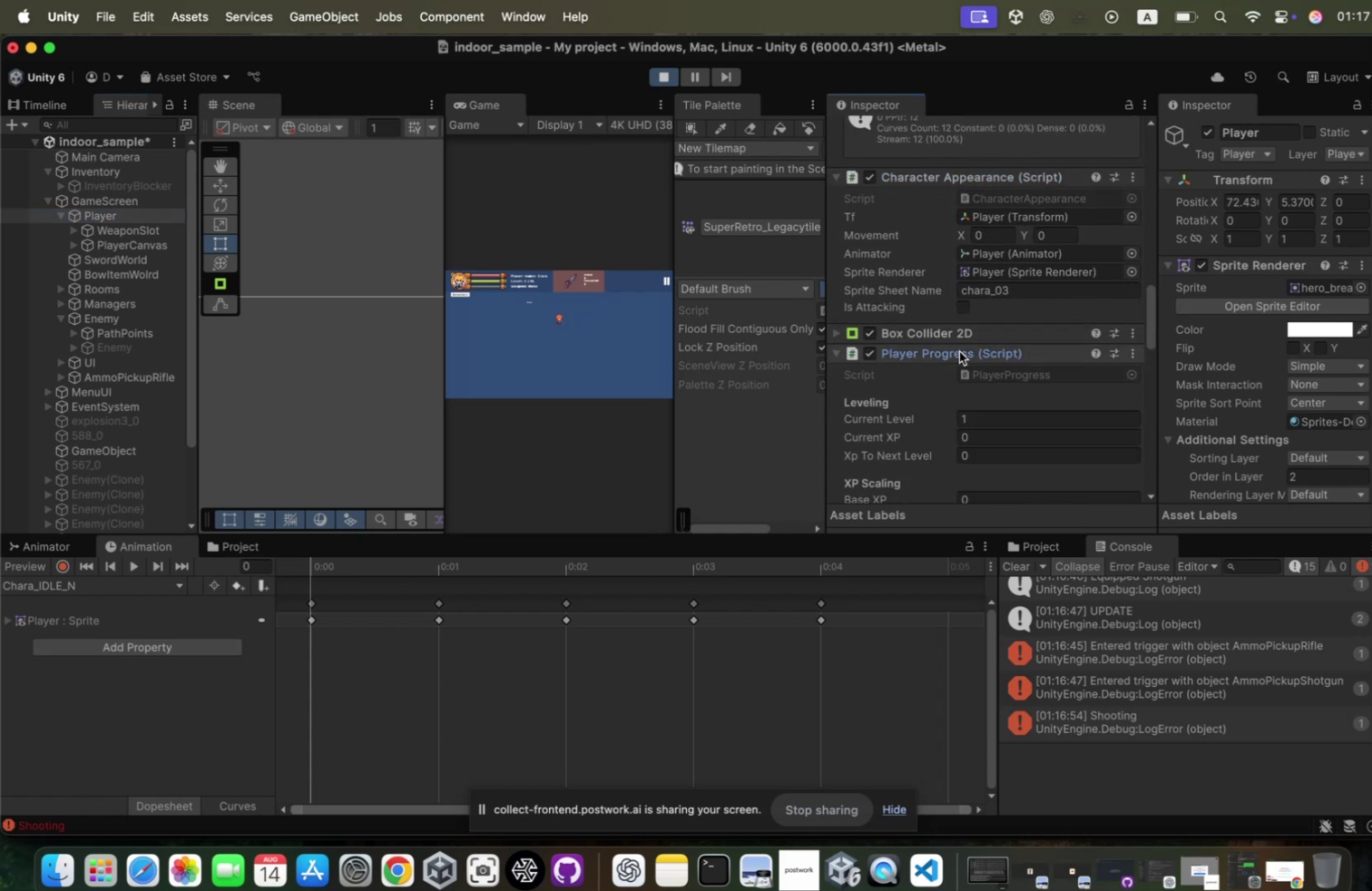 
scroll: coordinate [950, 348], scroll_direction: up, amount: 77.0
 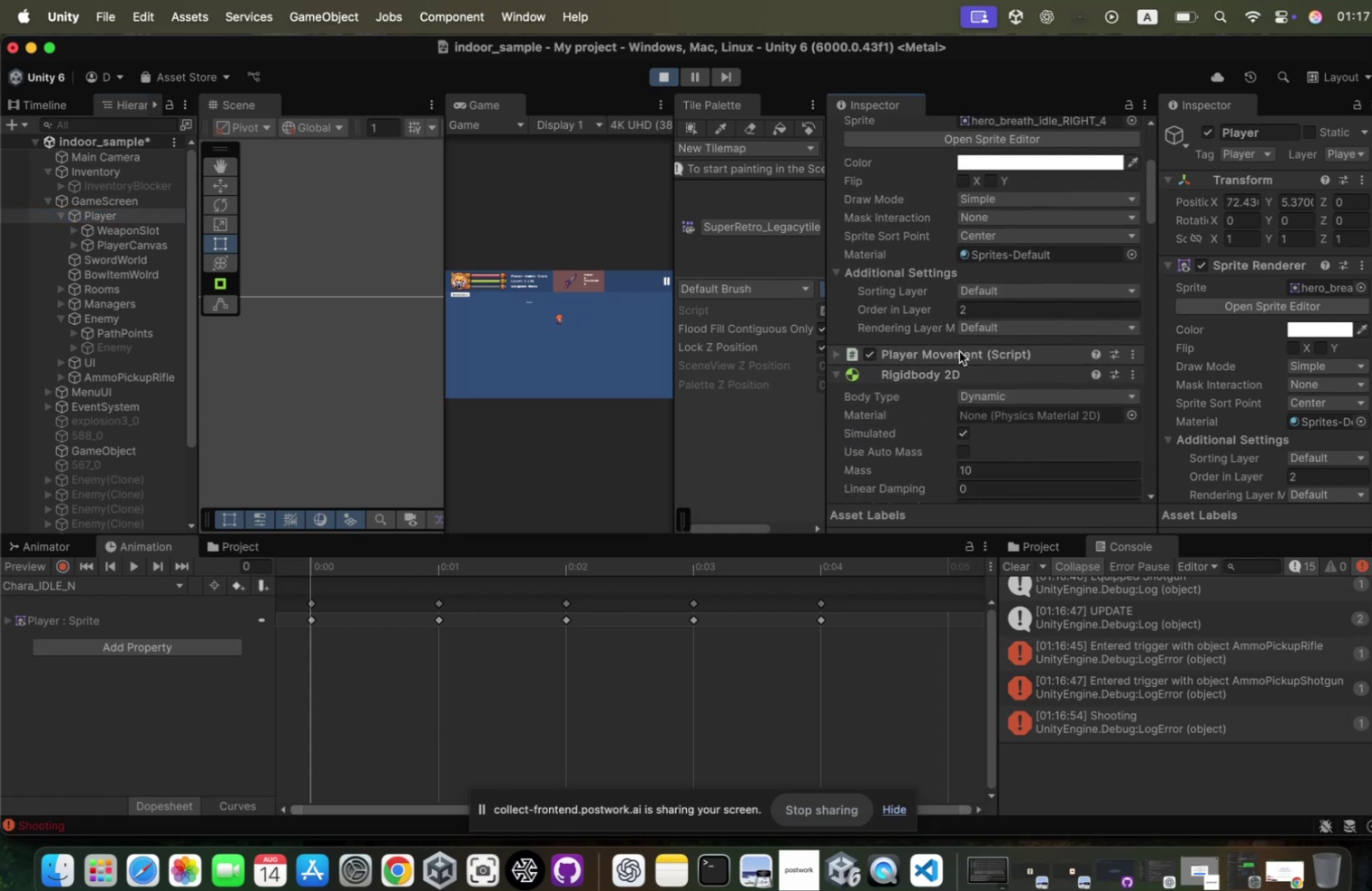 
left_click([950, 348])
 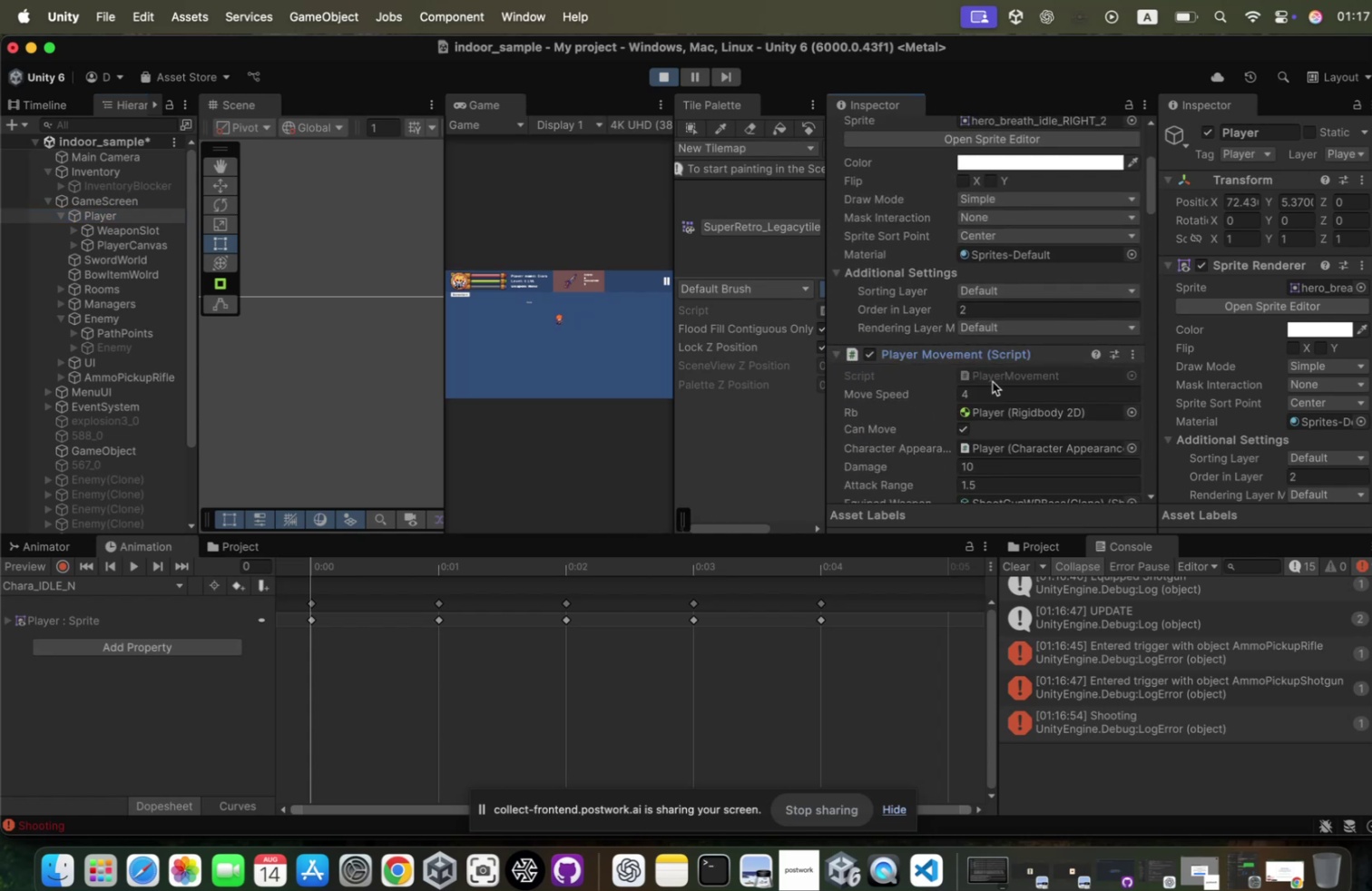 
scroll: coordinate [983, 377], scroll_direction: down, amount: 26.0
 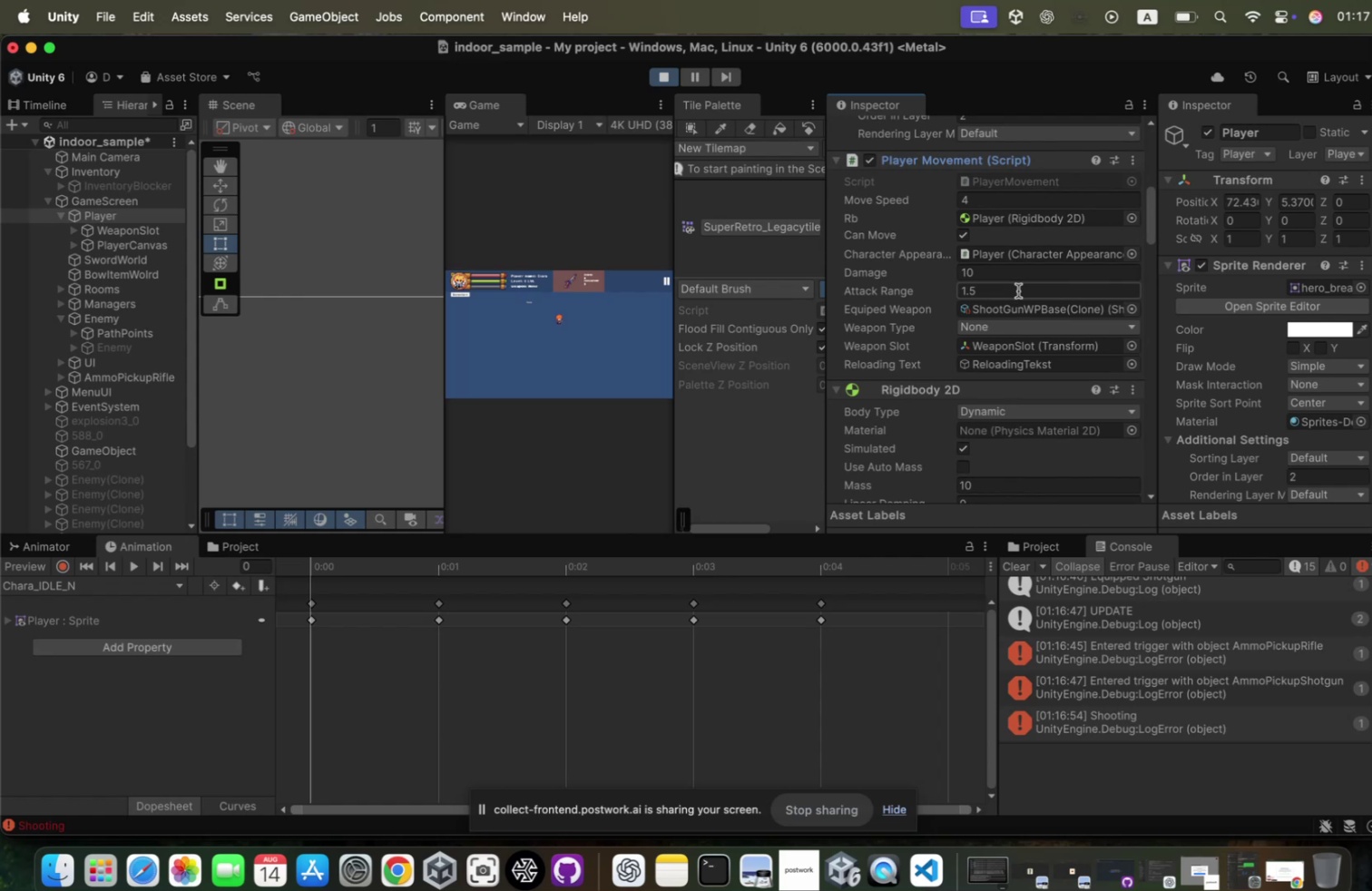 
wait(5.52)
 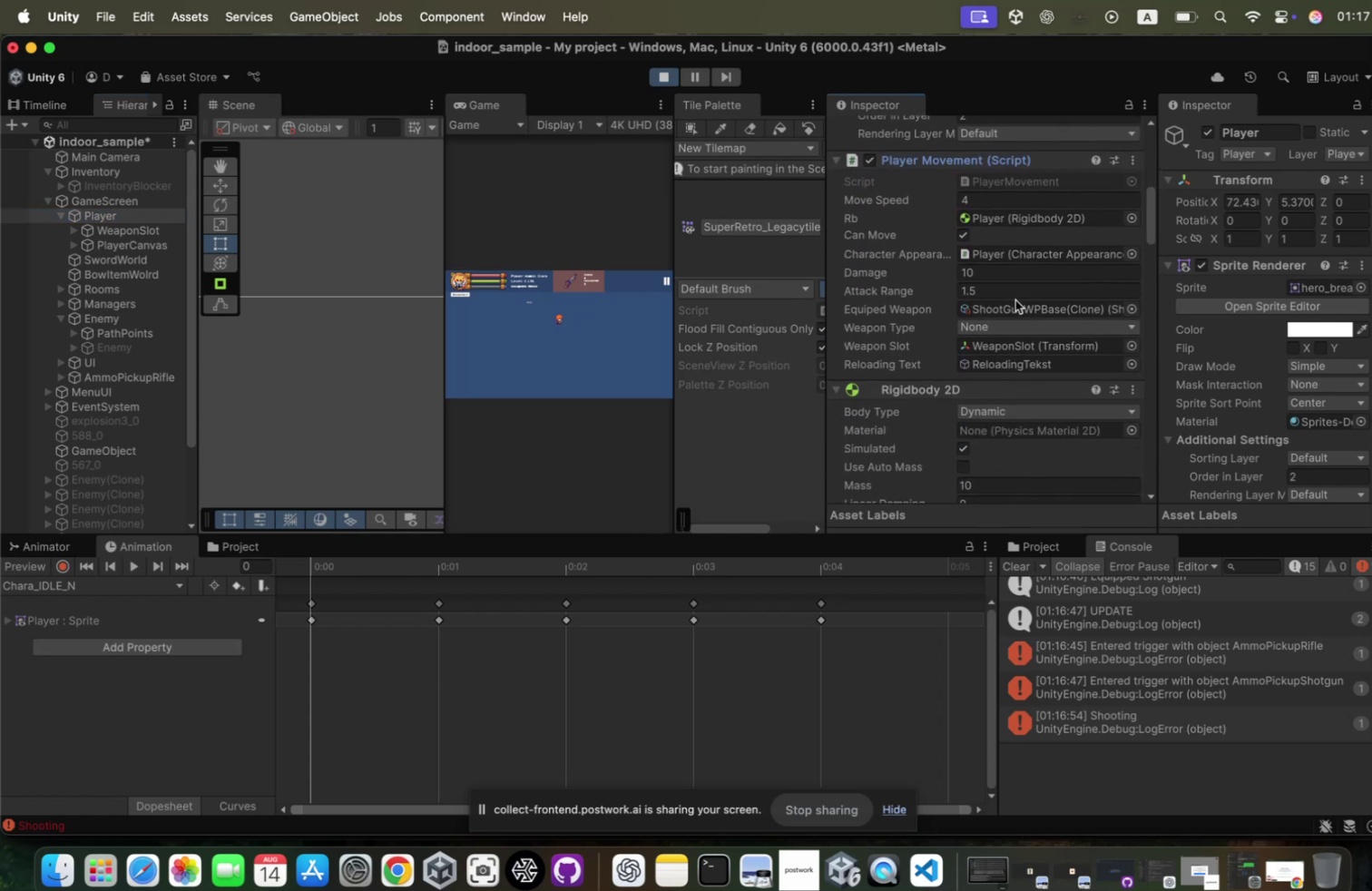 
scroll: coordinate [1014, 262], scroll_direction: up, amount: 17.0
 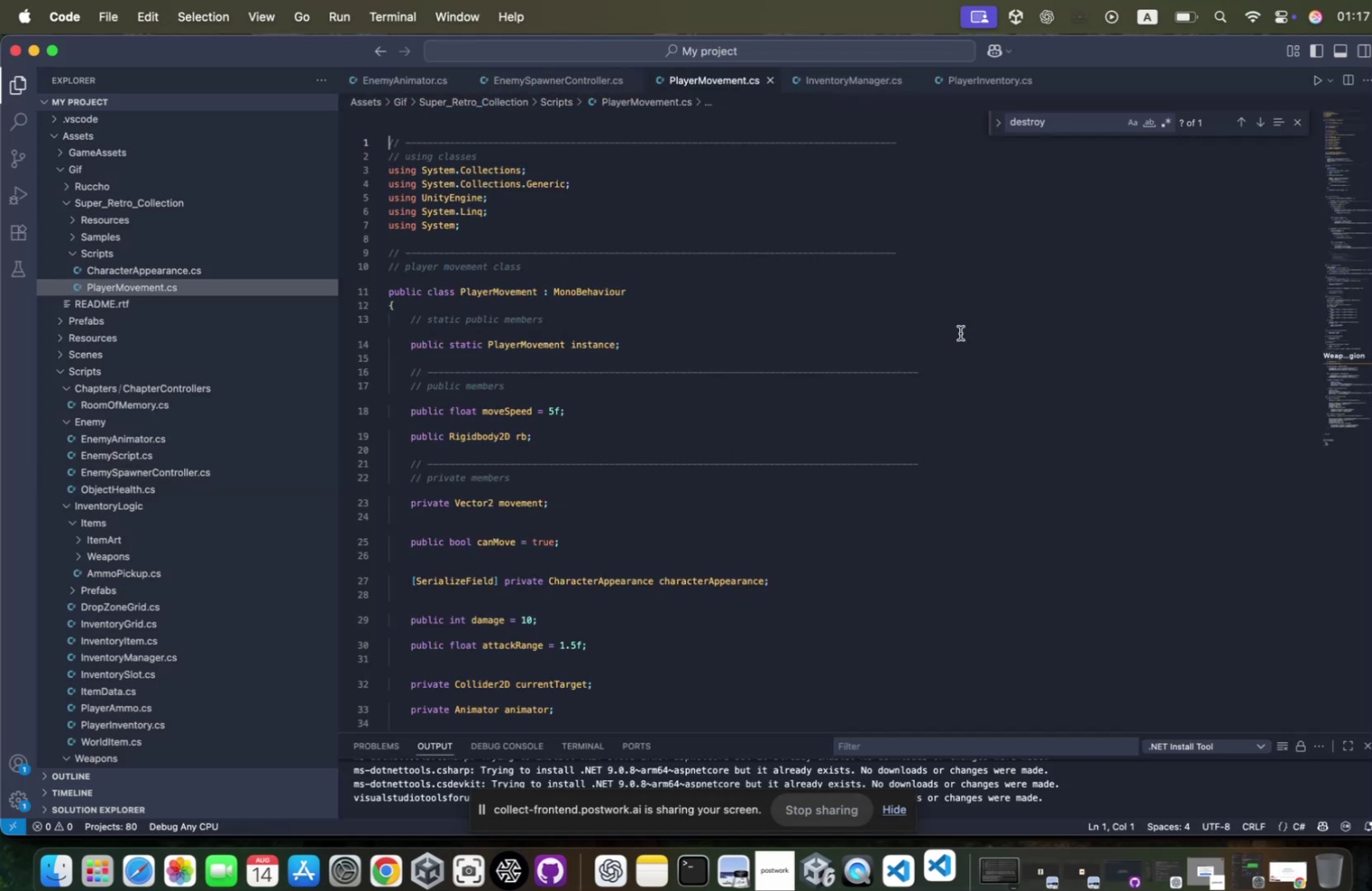 
scroll: coordinate [642, 484], scroll_direction: down, amount: 41.0
 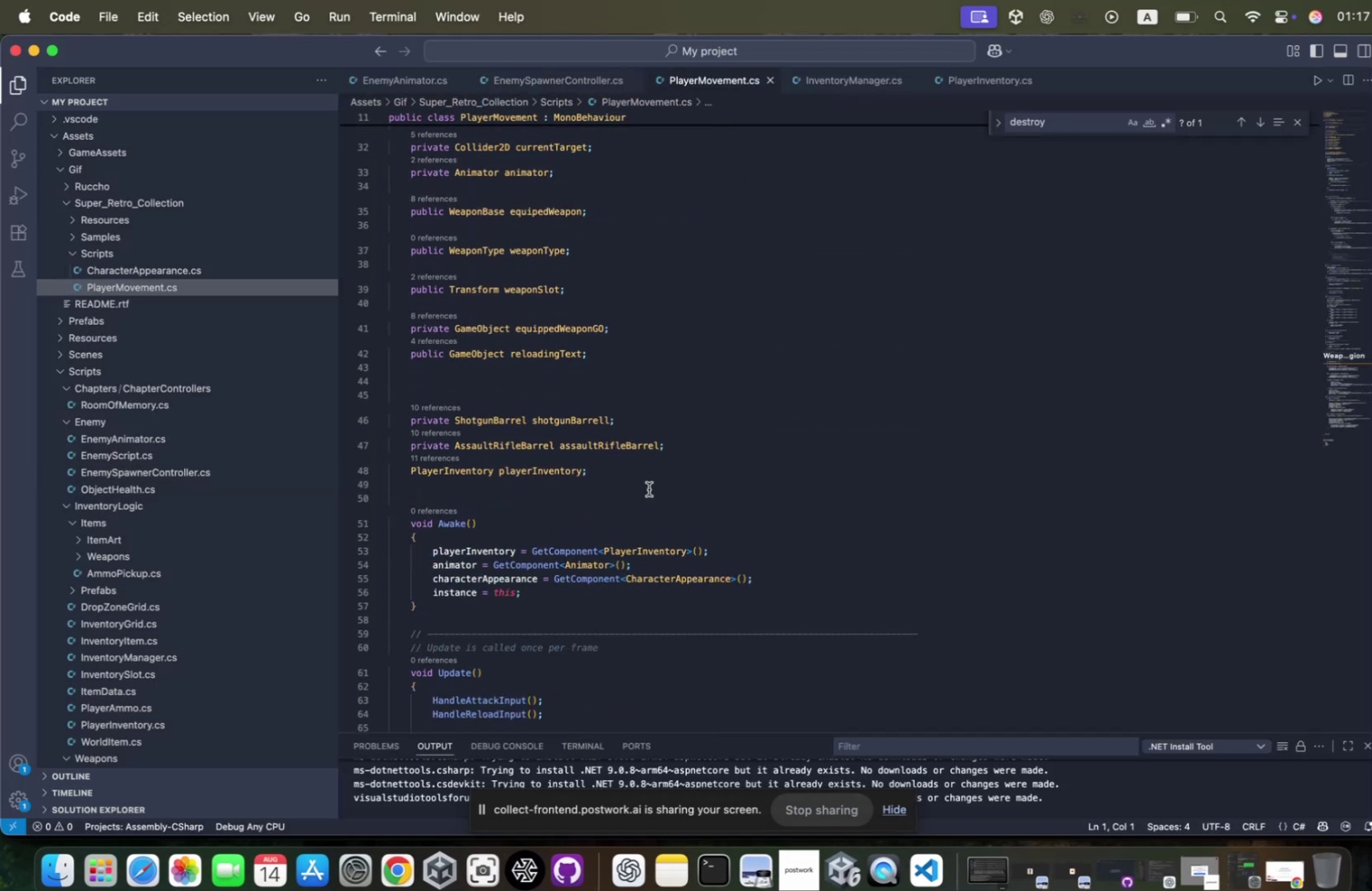 
key(Meta+F)
 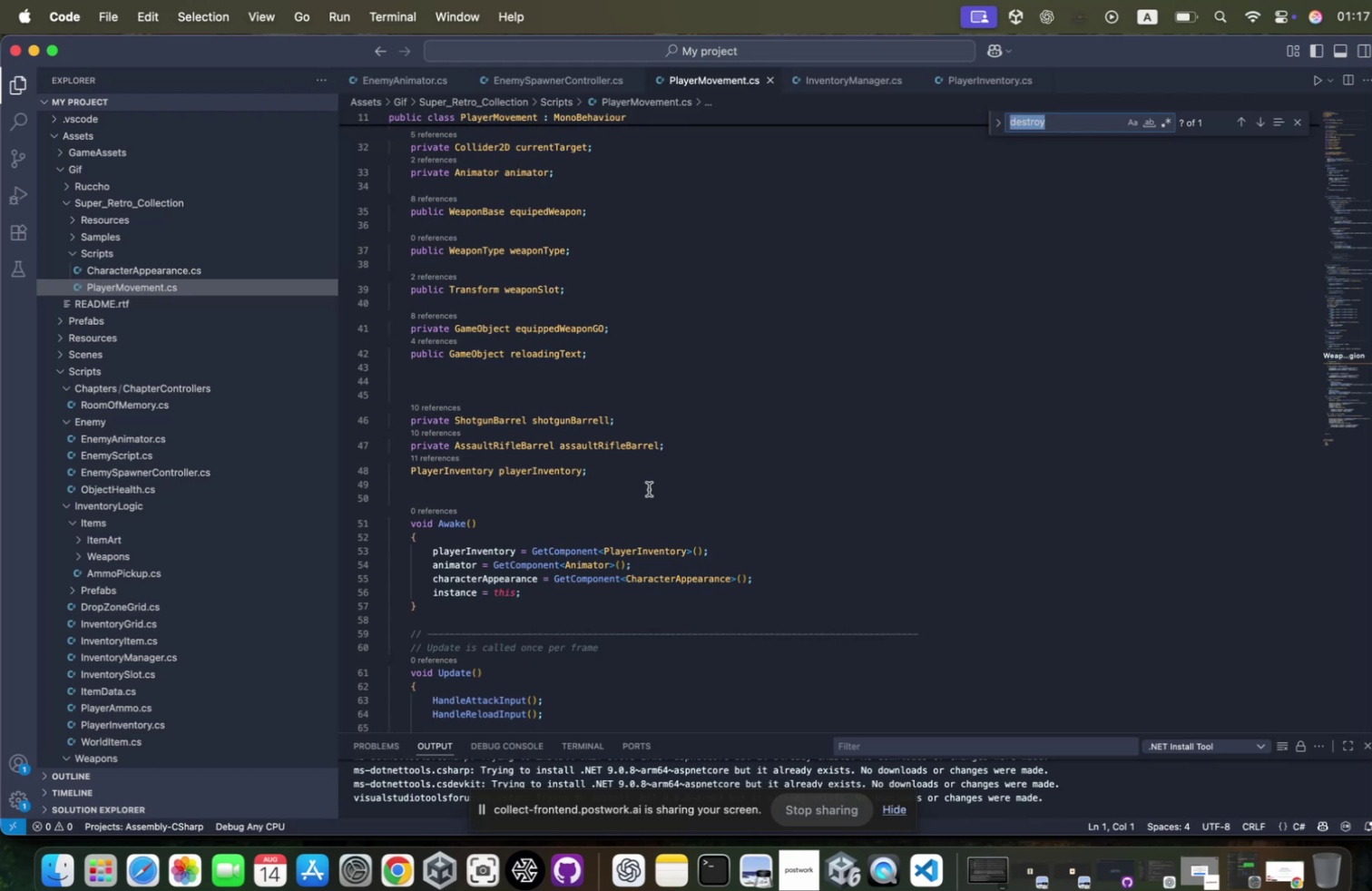 
type(stamina)
 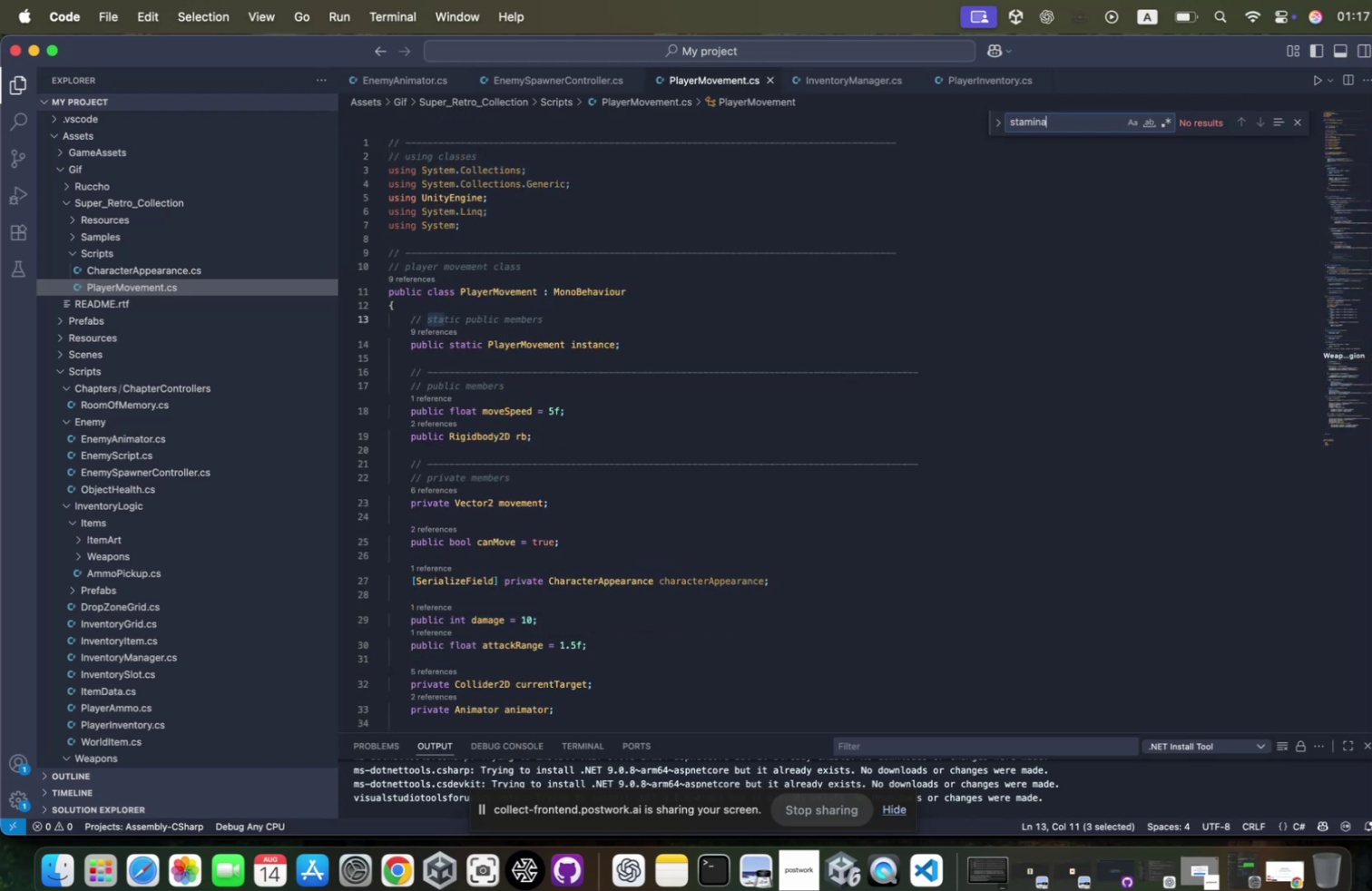 
key(Meta+CommandLeft)
 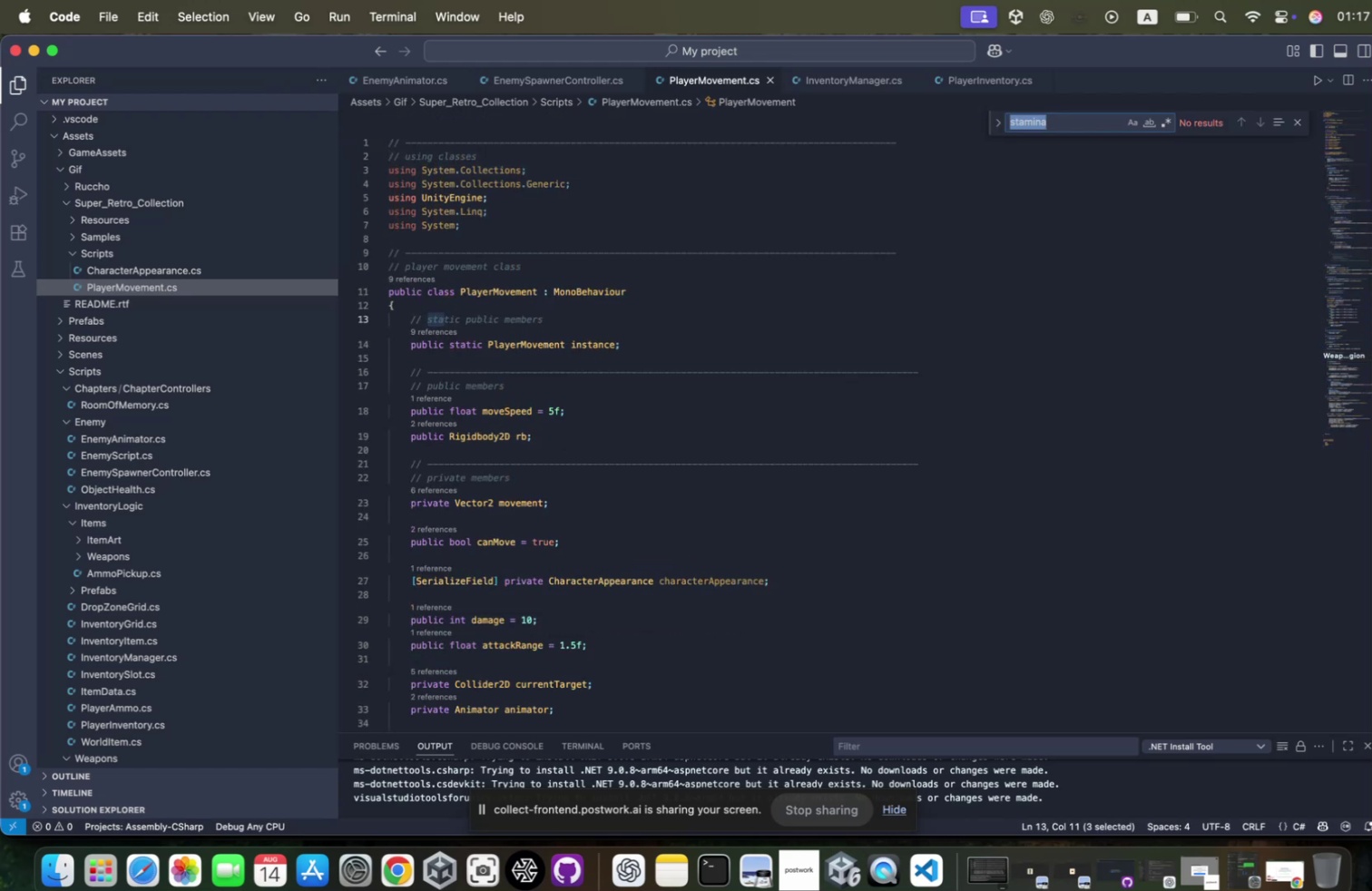 
key(Meta+A)
 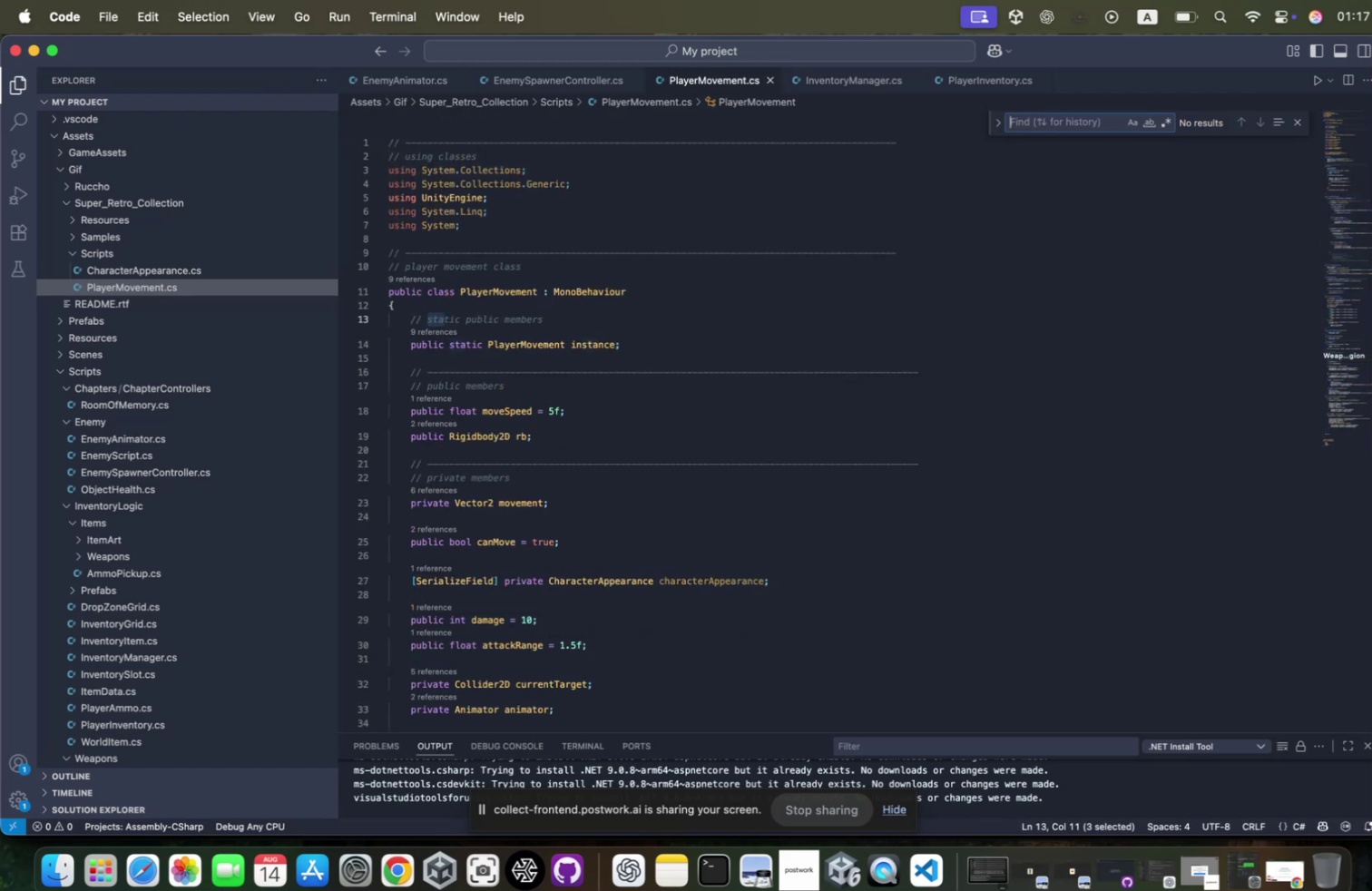 
key(Backspace)
 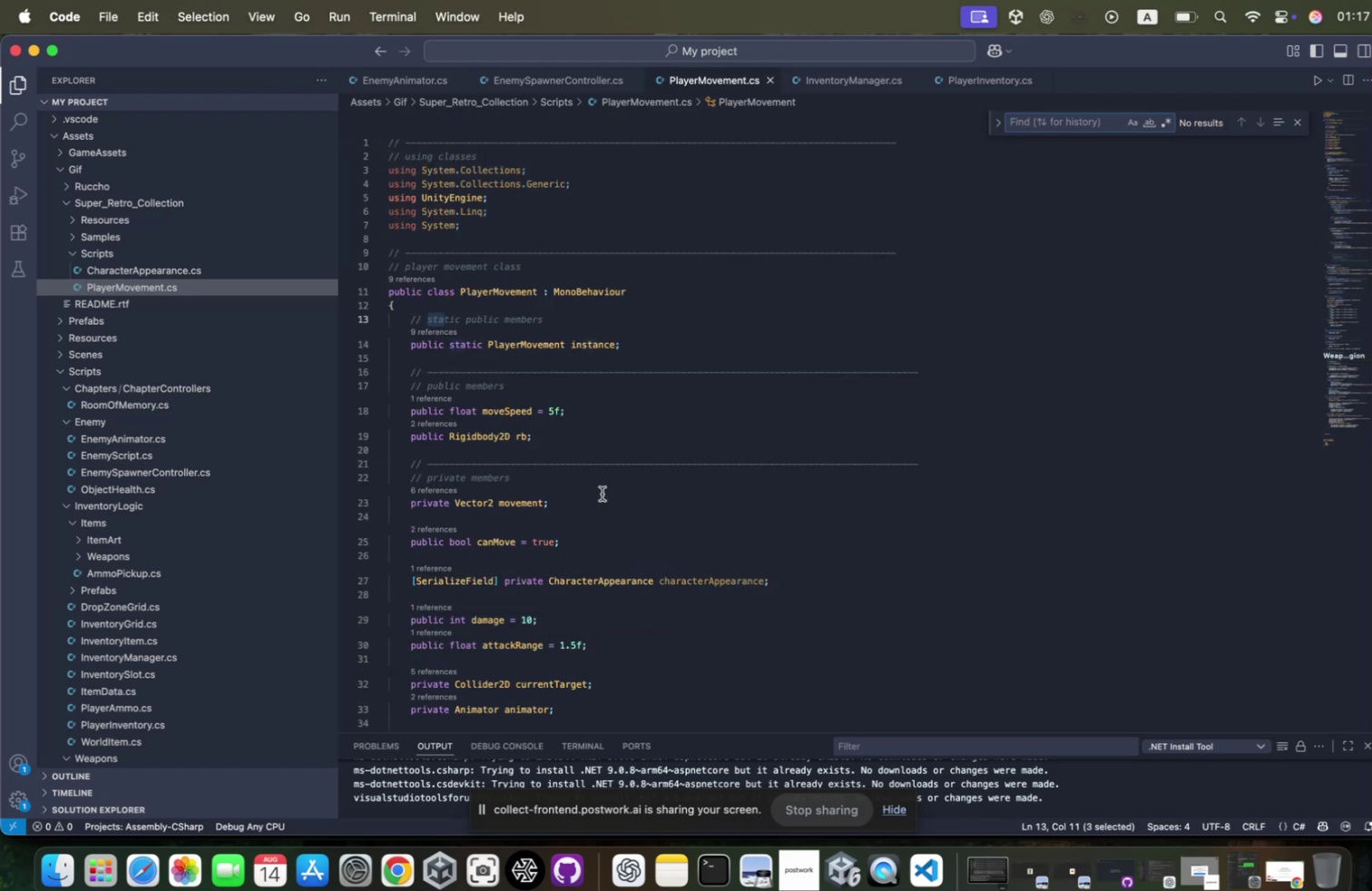 
scroll: coordinate [628, 473], scroll_direction: down, amount: 40.0
 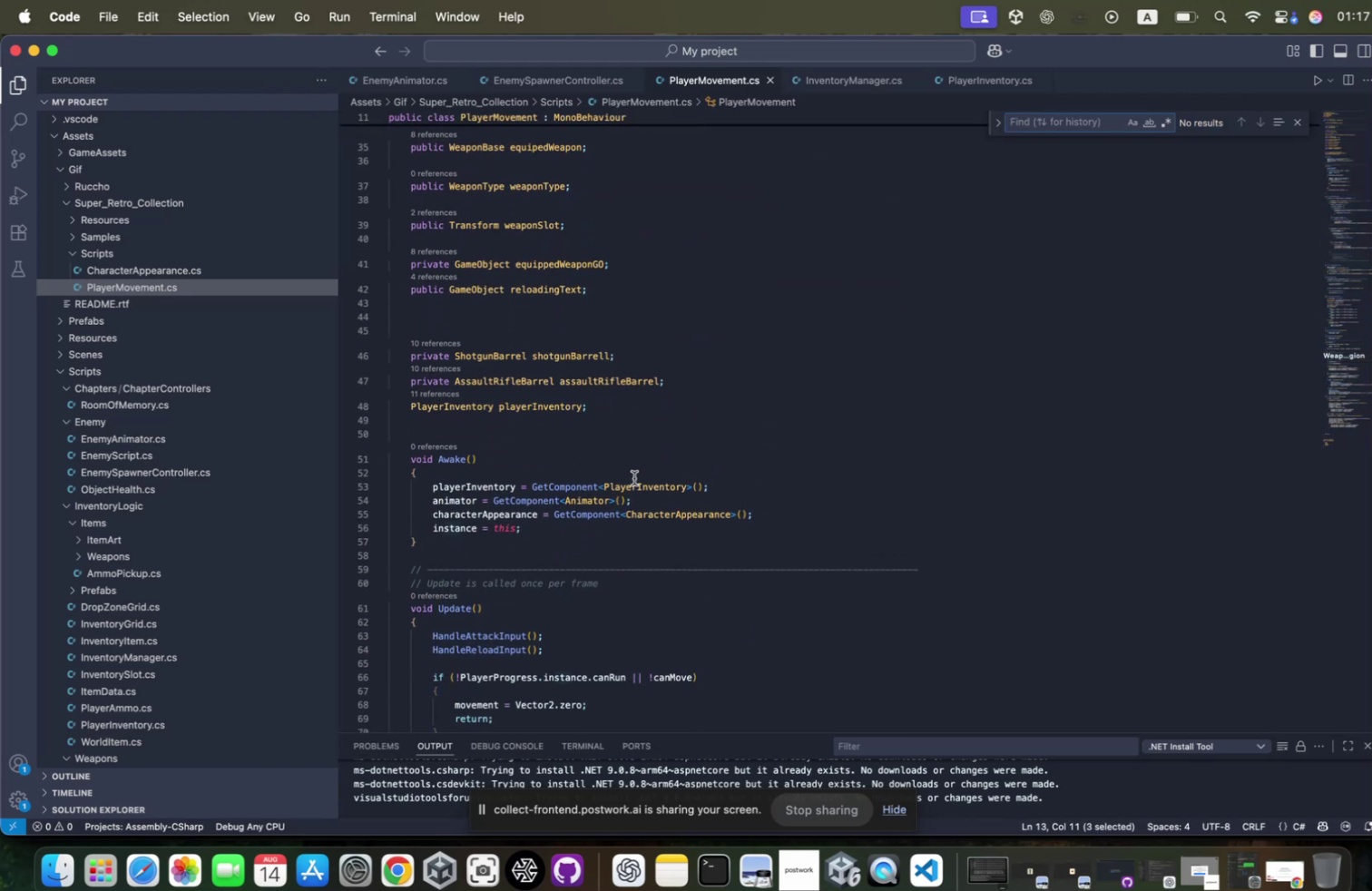 
key(Meta+CommandLeft)
 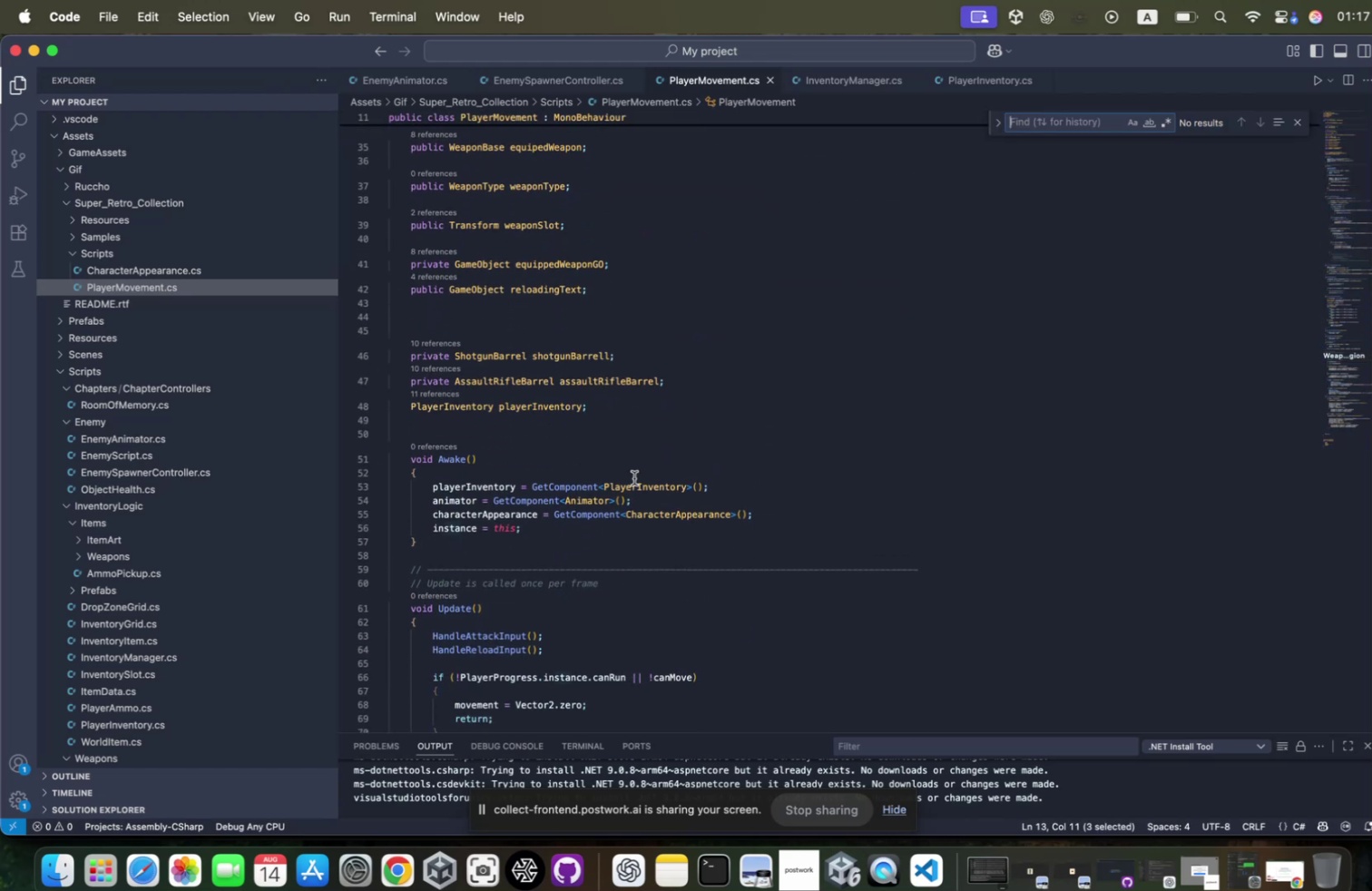 
hold_key(key=Tab, duration=0.44)
 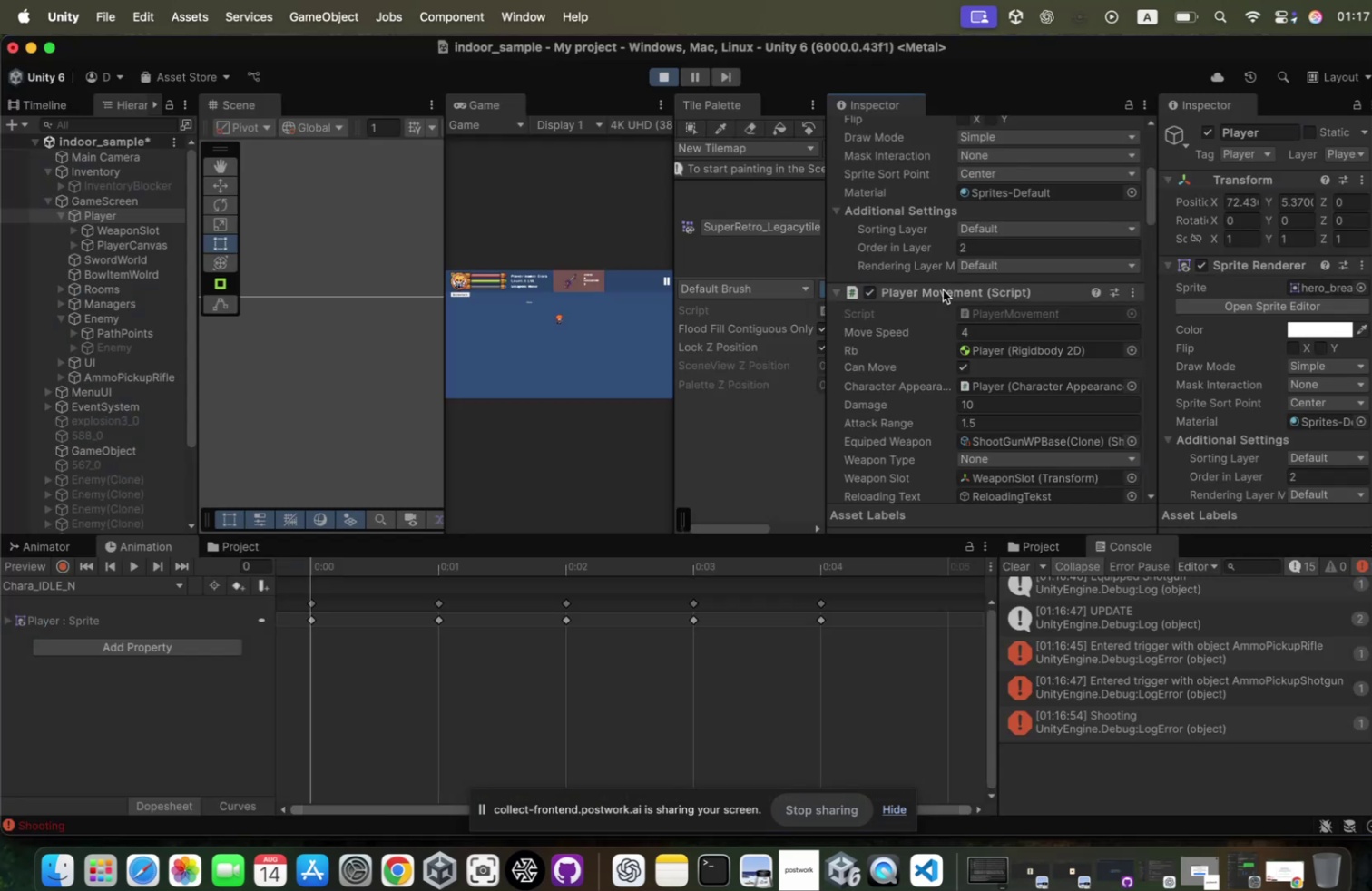 
scroll: coordinate [931, 292], scroll_direction: down, amount: 1.0
 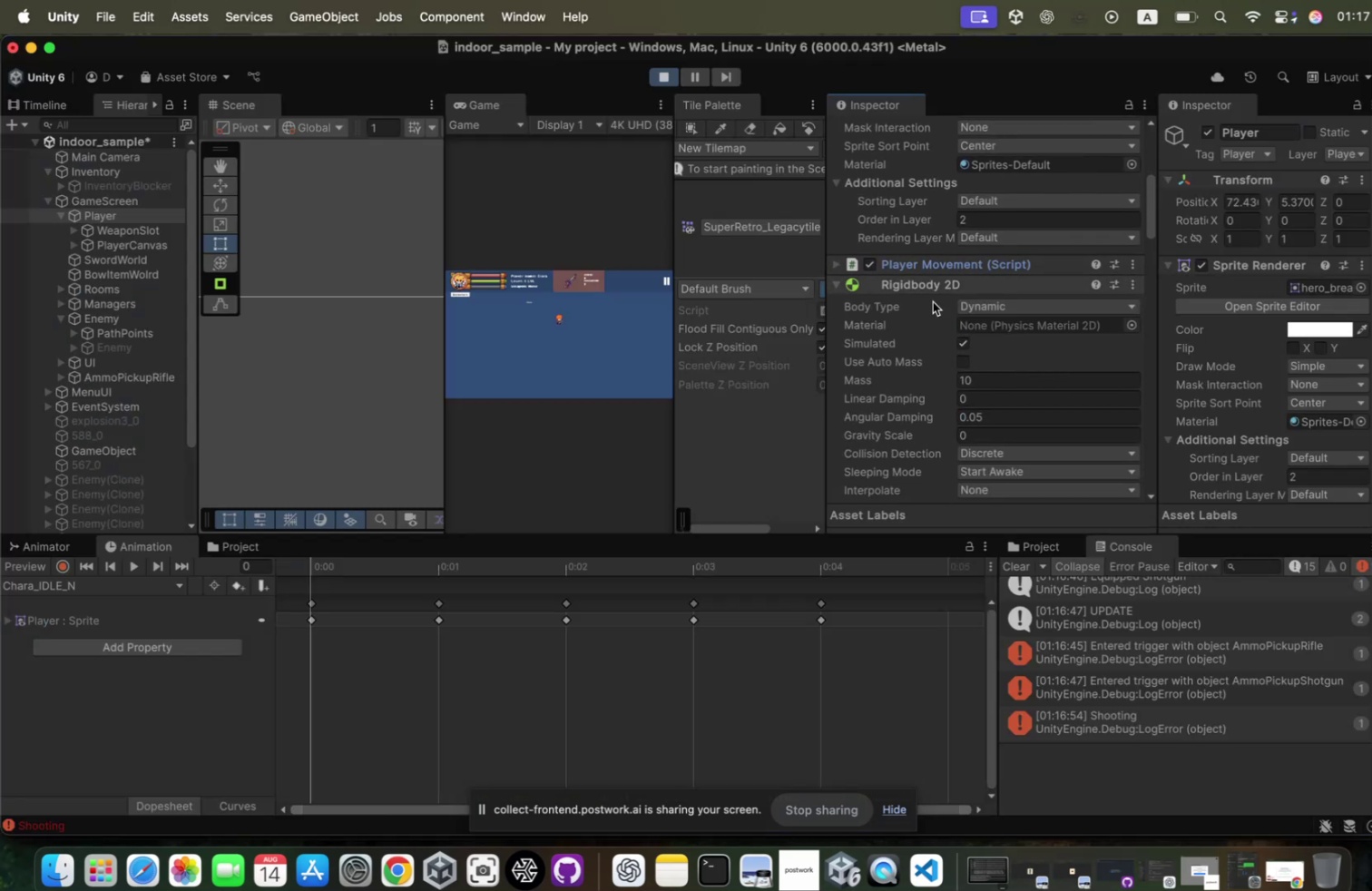 
scroll: coordinate [916, 318], scroll_direction: up, amount: 3.0
 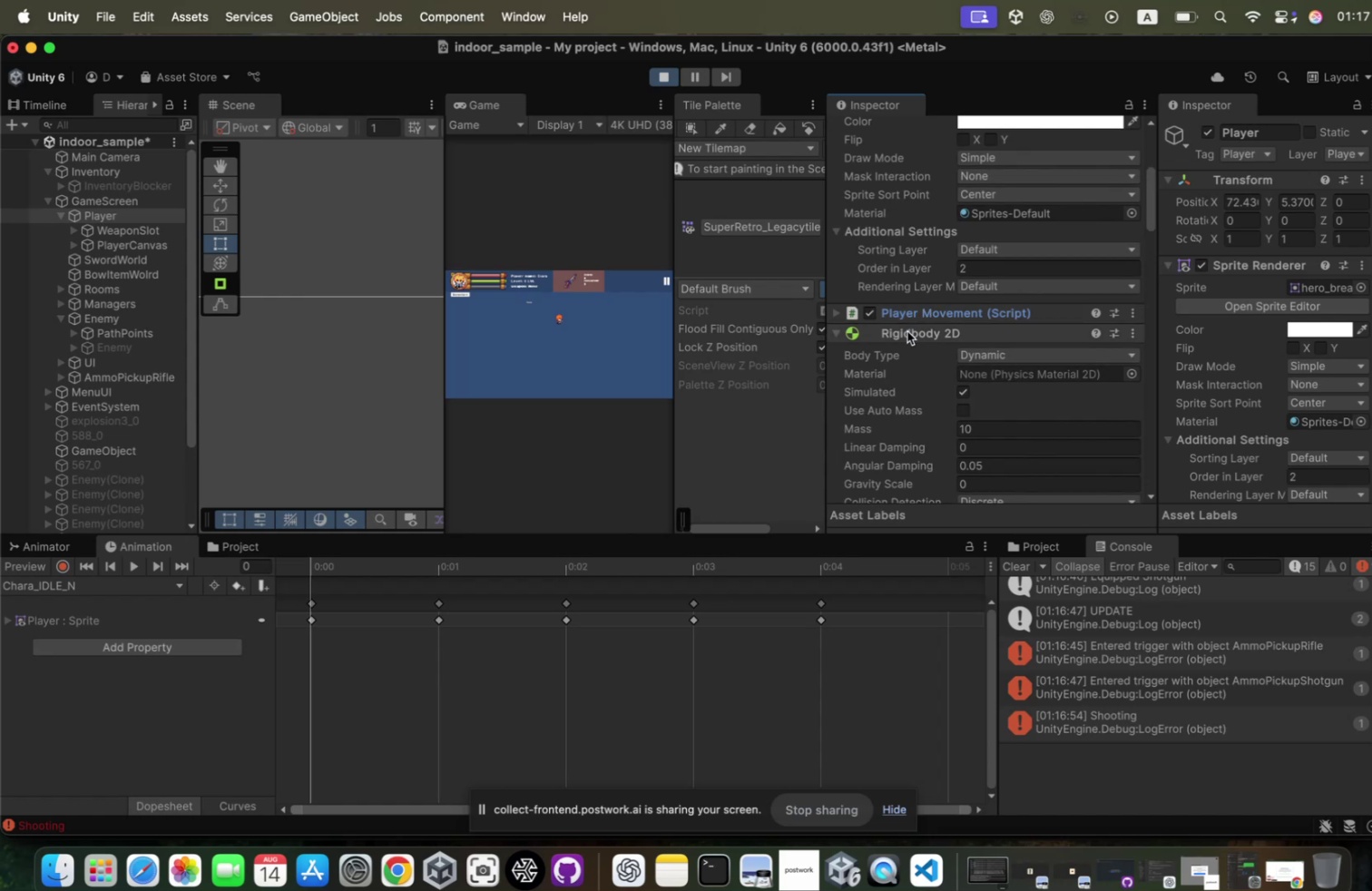 
left_click([898, 328])
 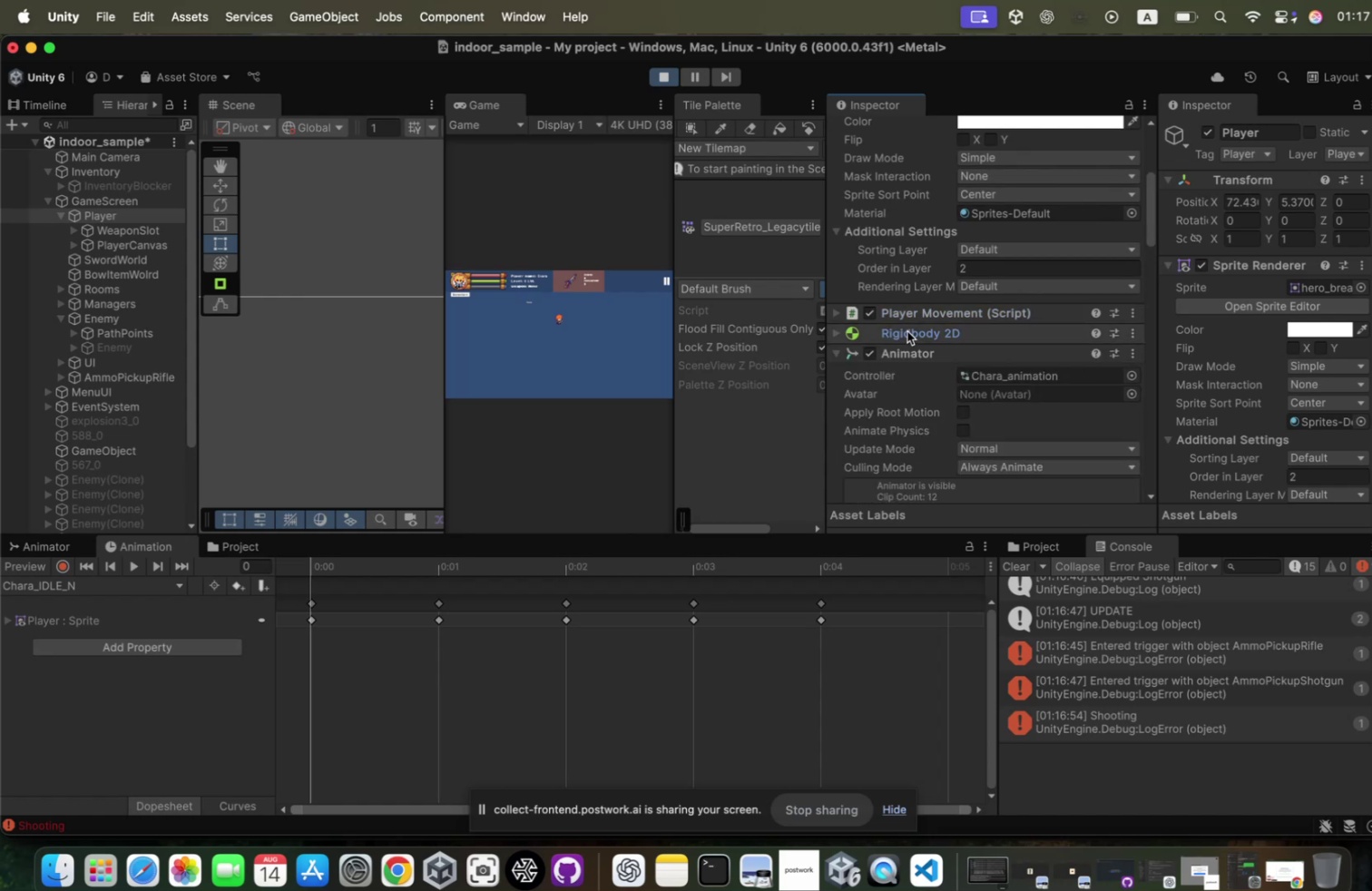 
scroll: coordinate [898, 328], scroll_direction: down, amount: 14.0
 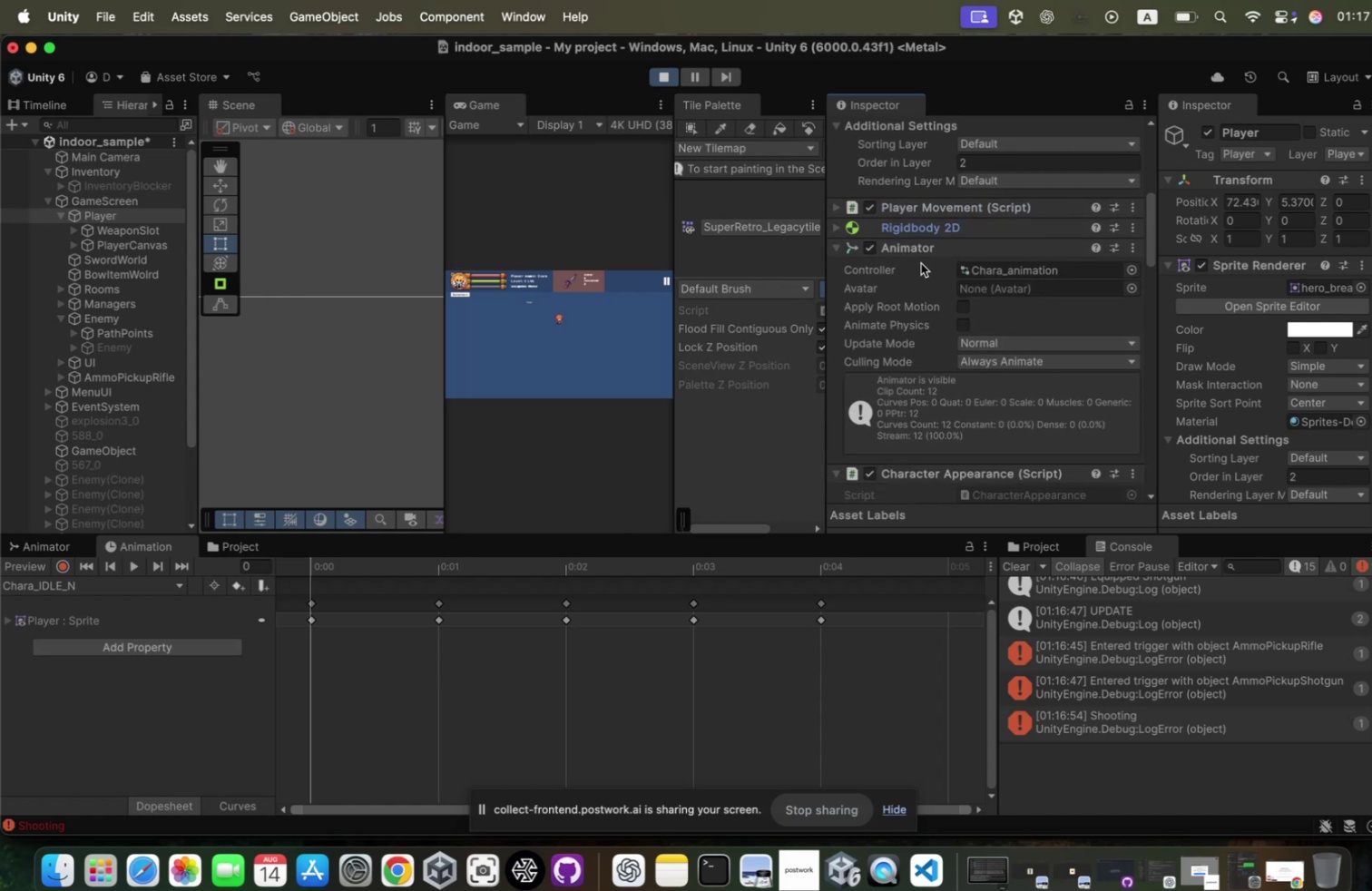 
left_click([912, 260])
 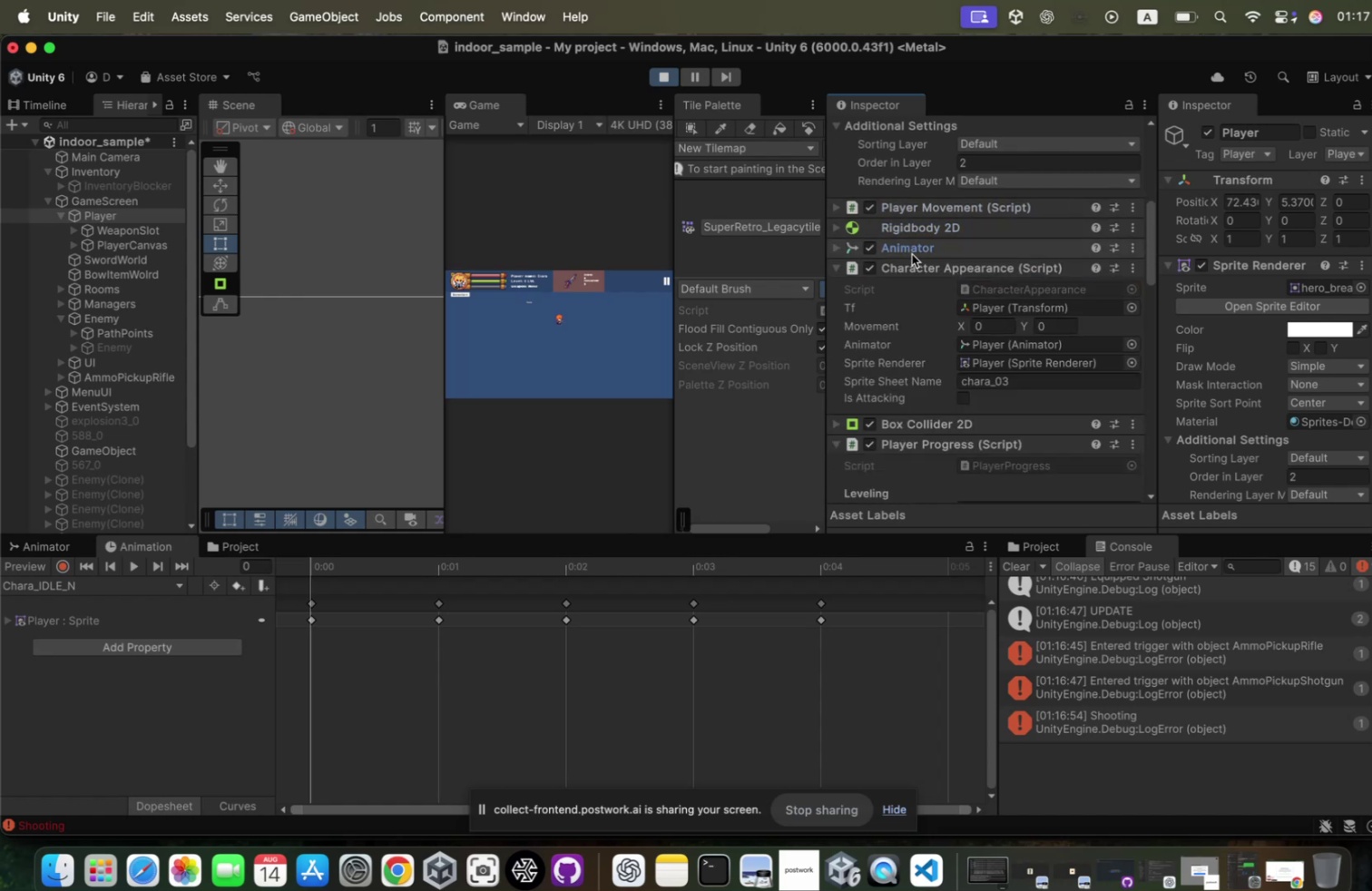 
scroll: coordinate [1022, 394], scroll_direction: down, amount: 39.0
 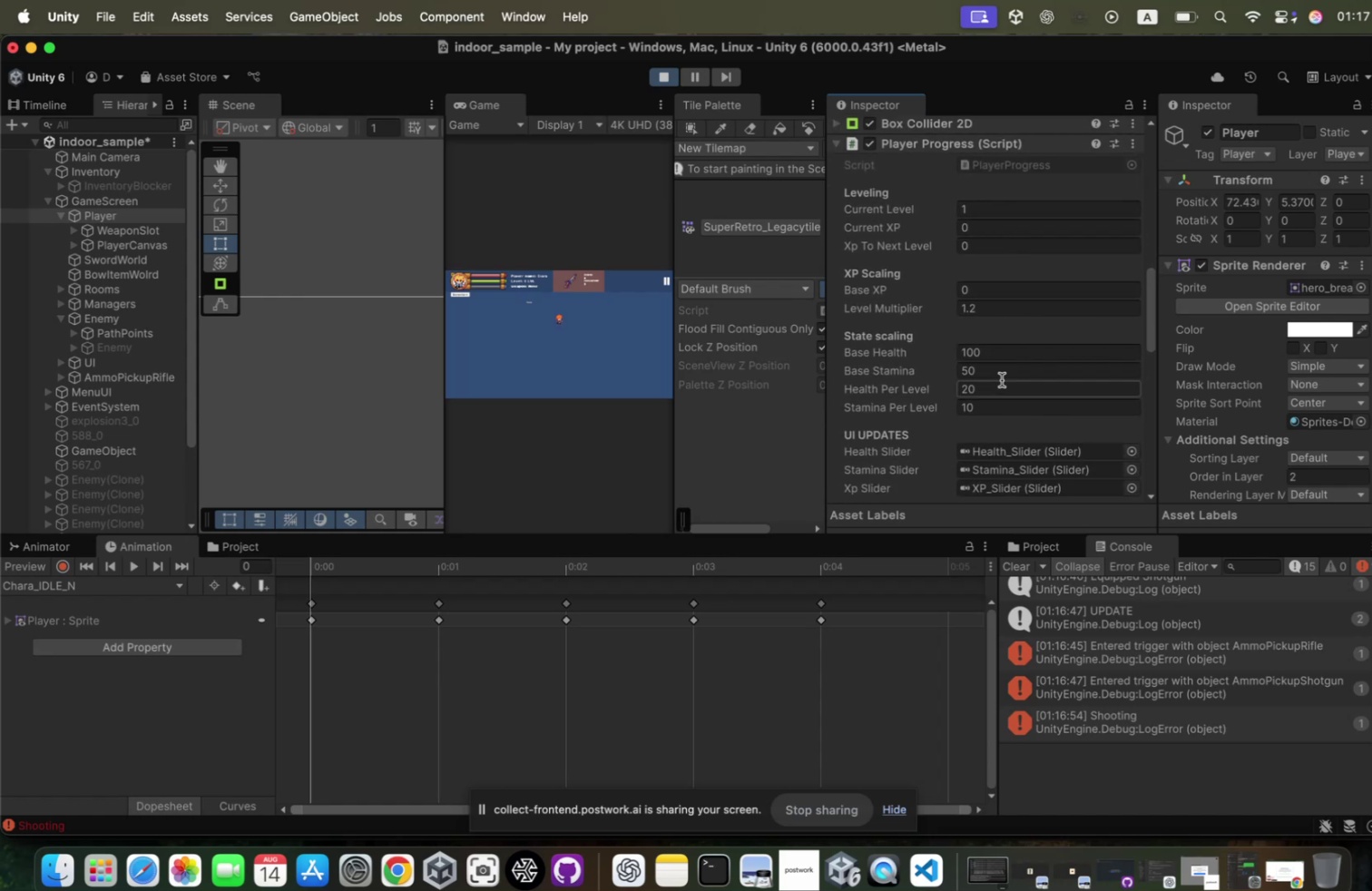 
left_click([993, 371])
 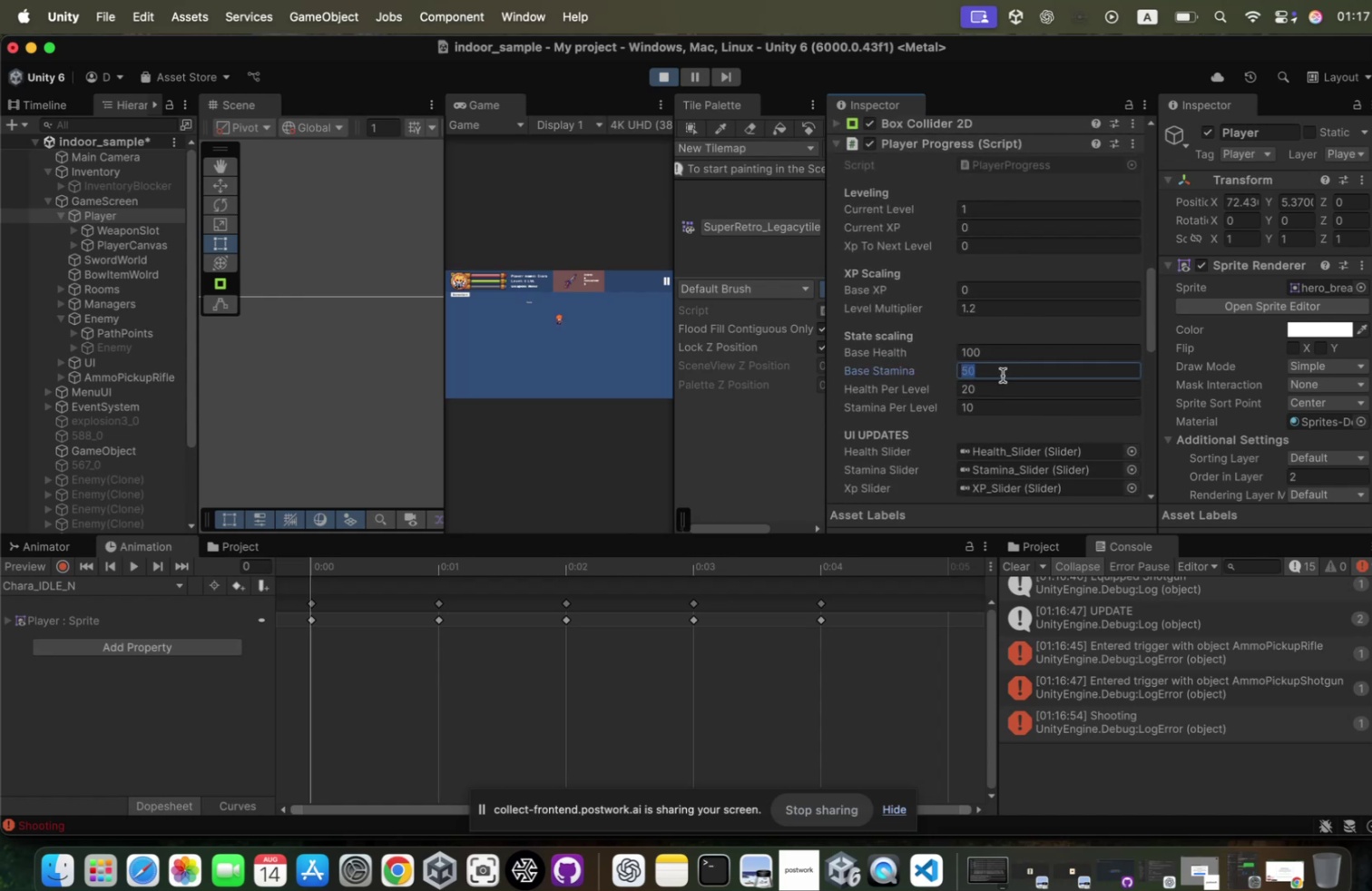 
type(12)
key(Backspace)
type(1)
key(Backspace)
type(60)
 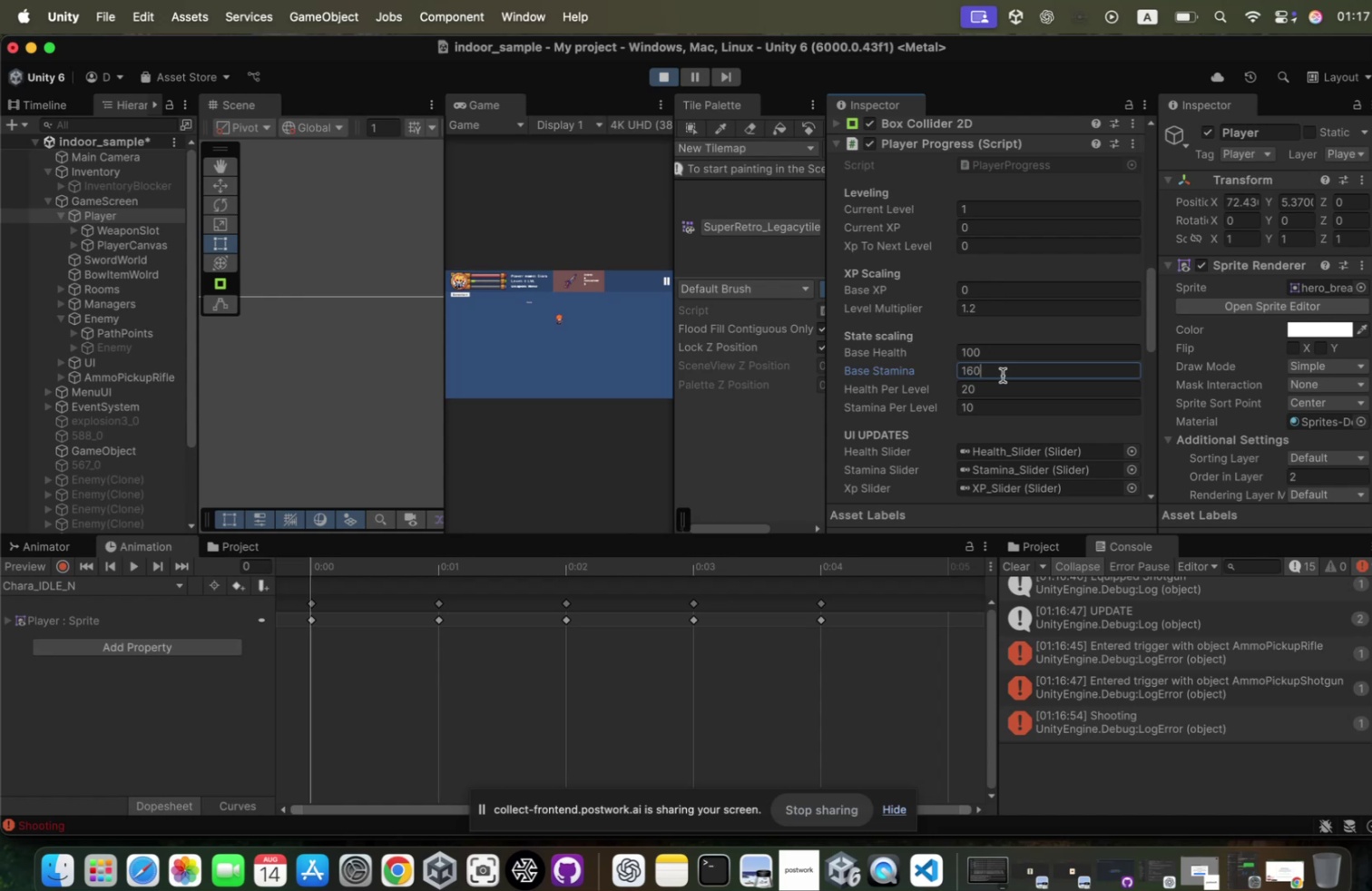 
key(Enter)
 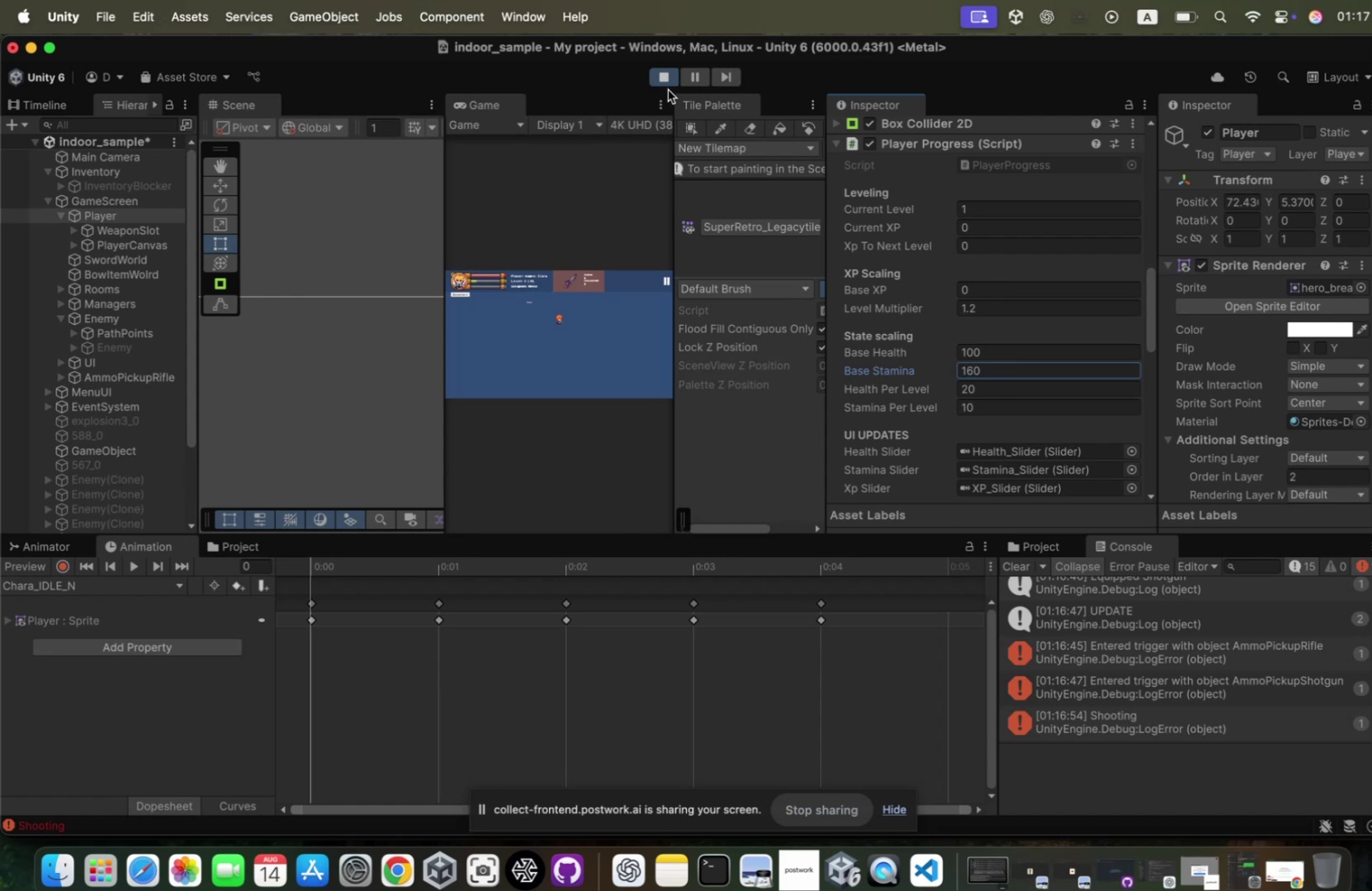 
left_click([654, 106])
 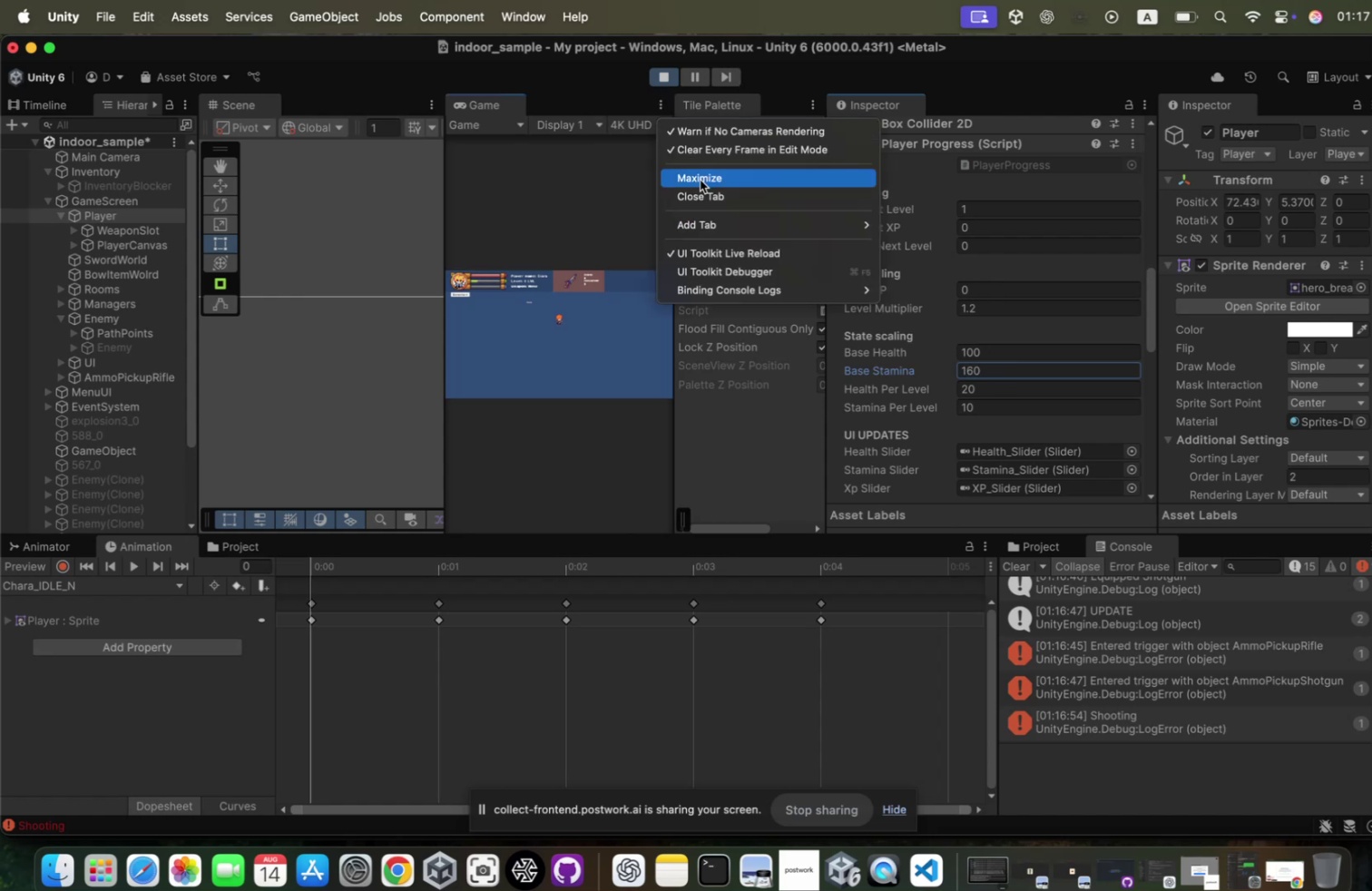 
left_click([693, 178])
 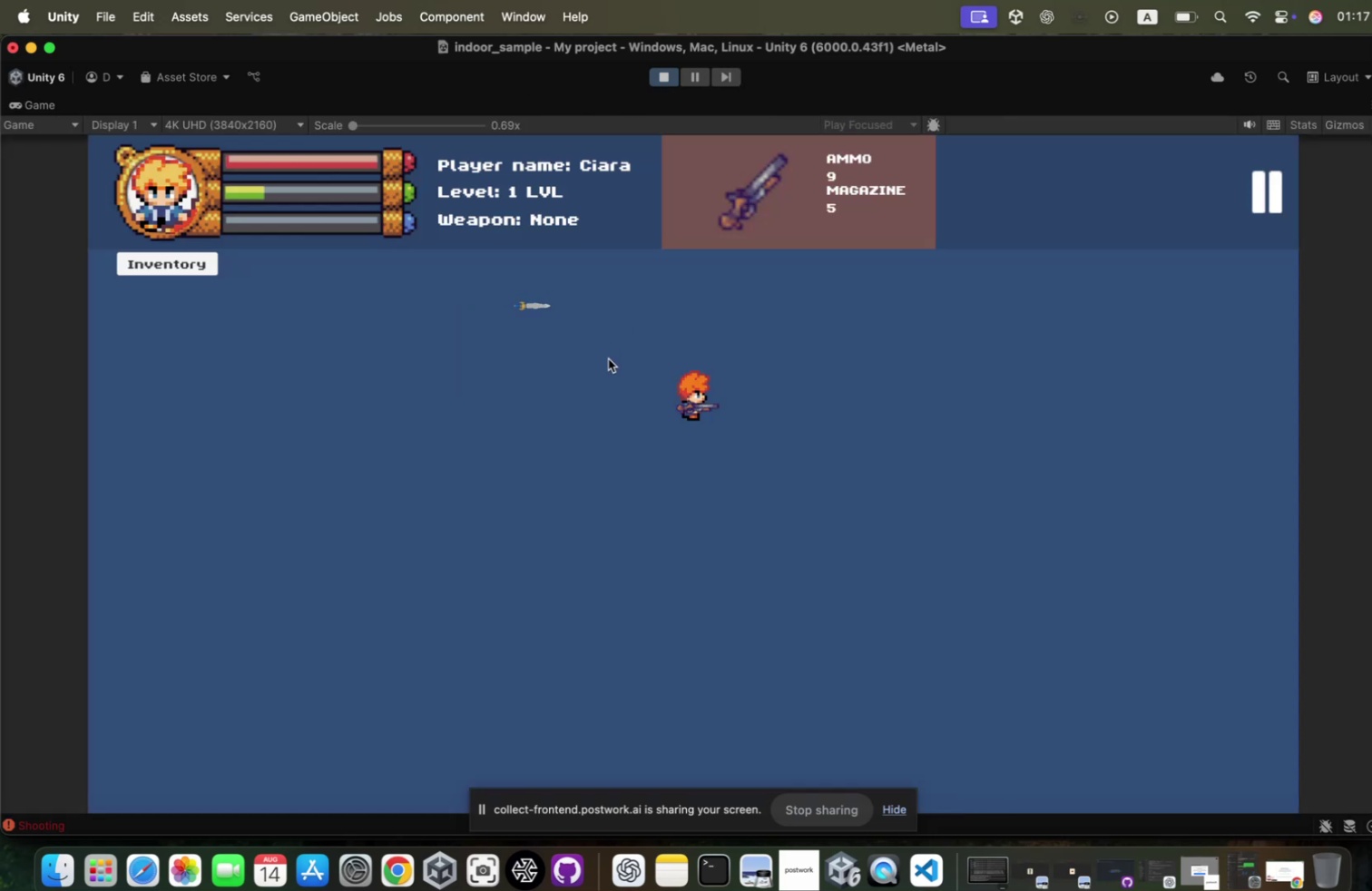 
hold_key(key=S, duration=0.58)
 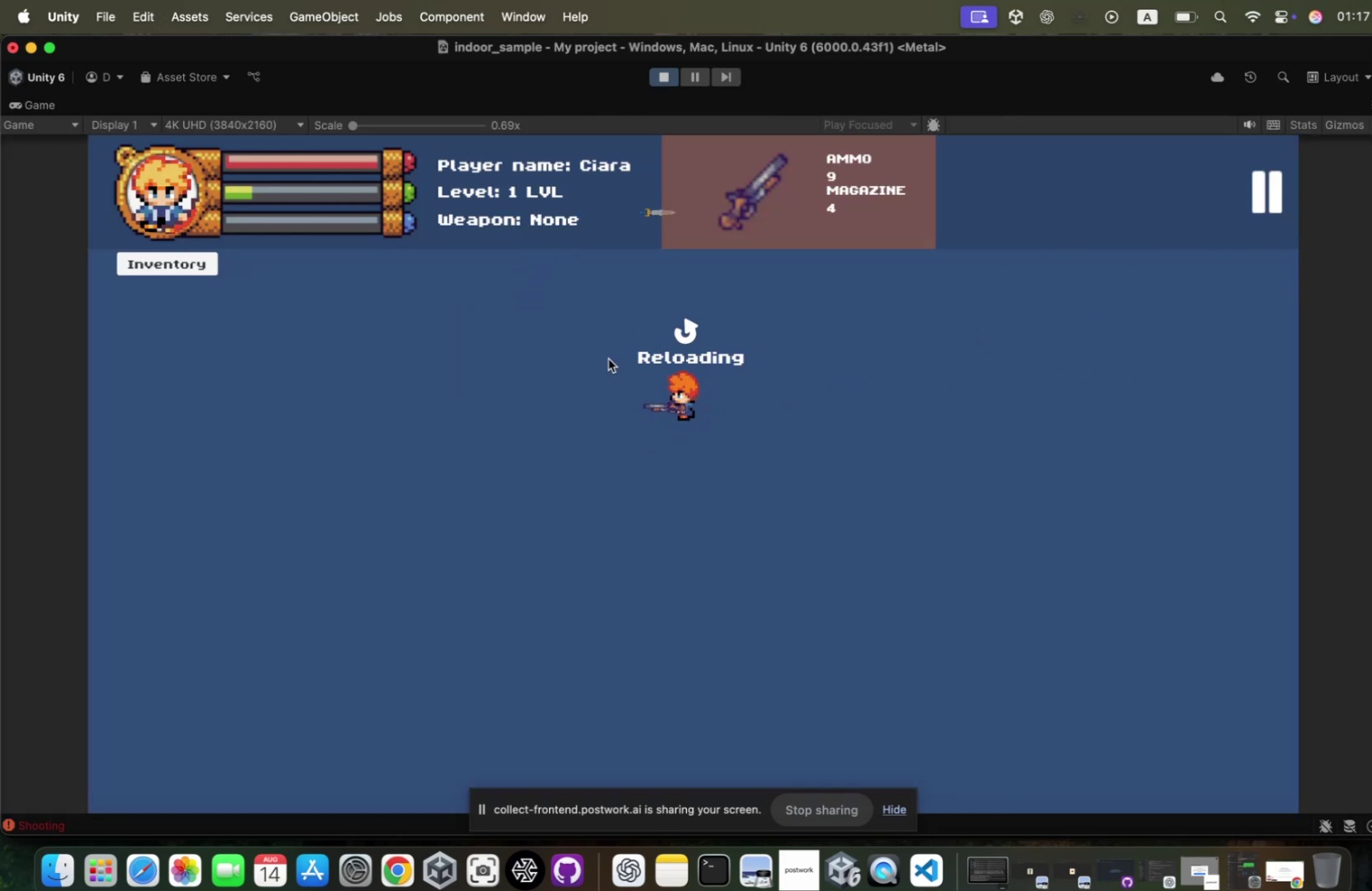 
hold_key(key=A, duration=0.86)
 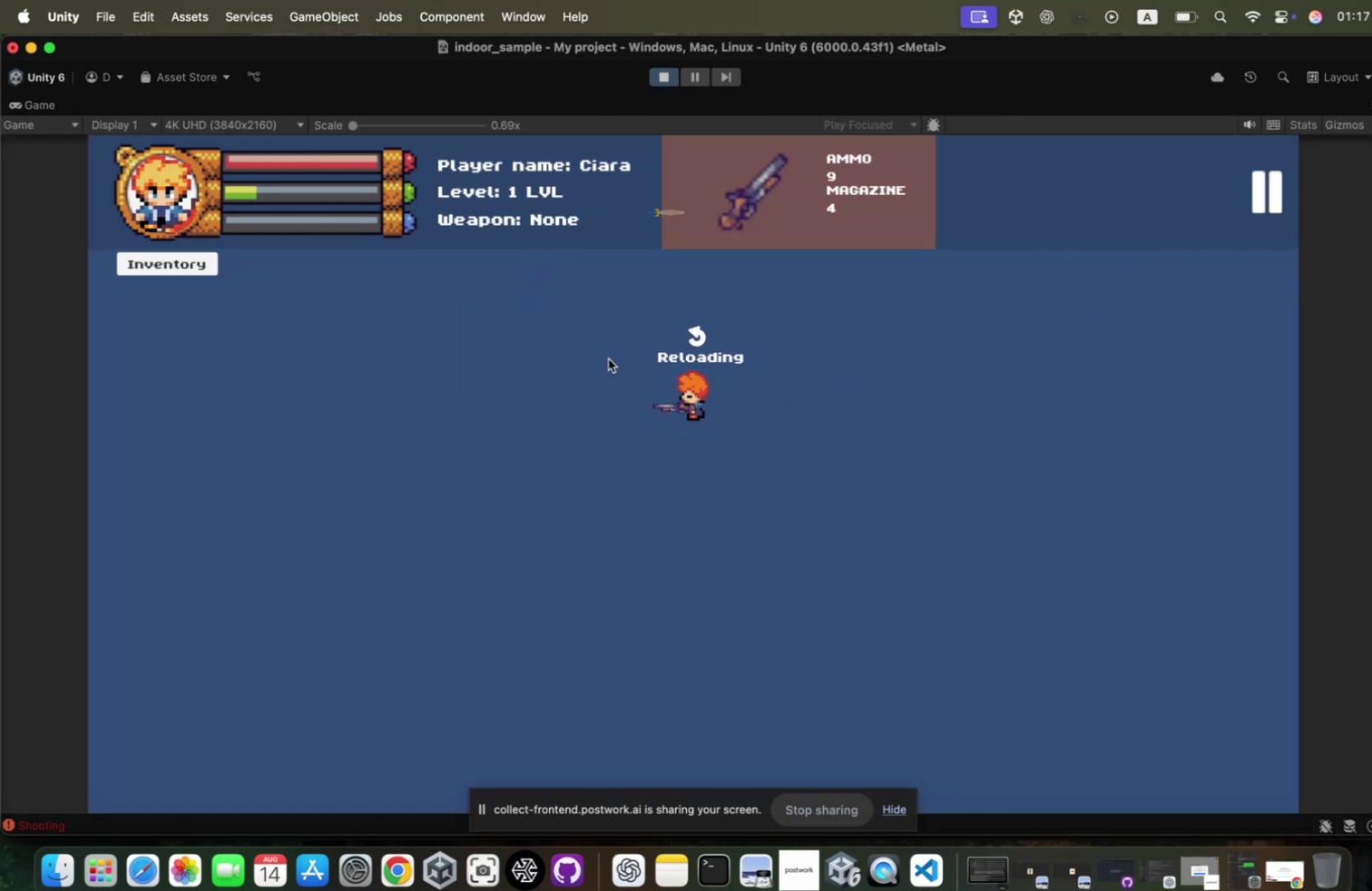 
key(R)
 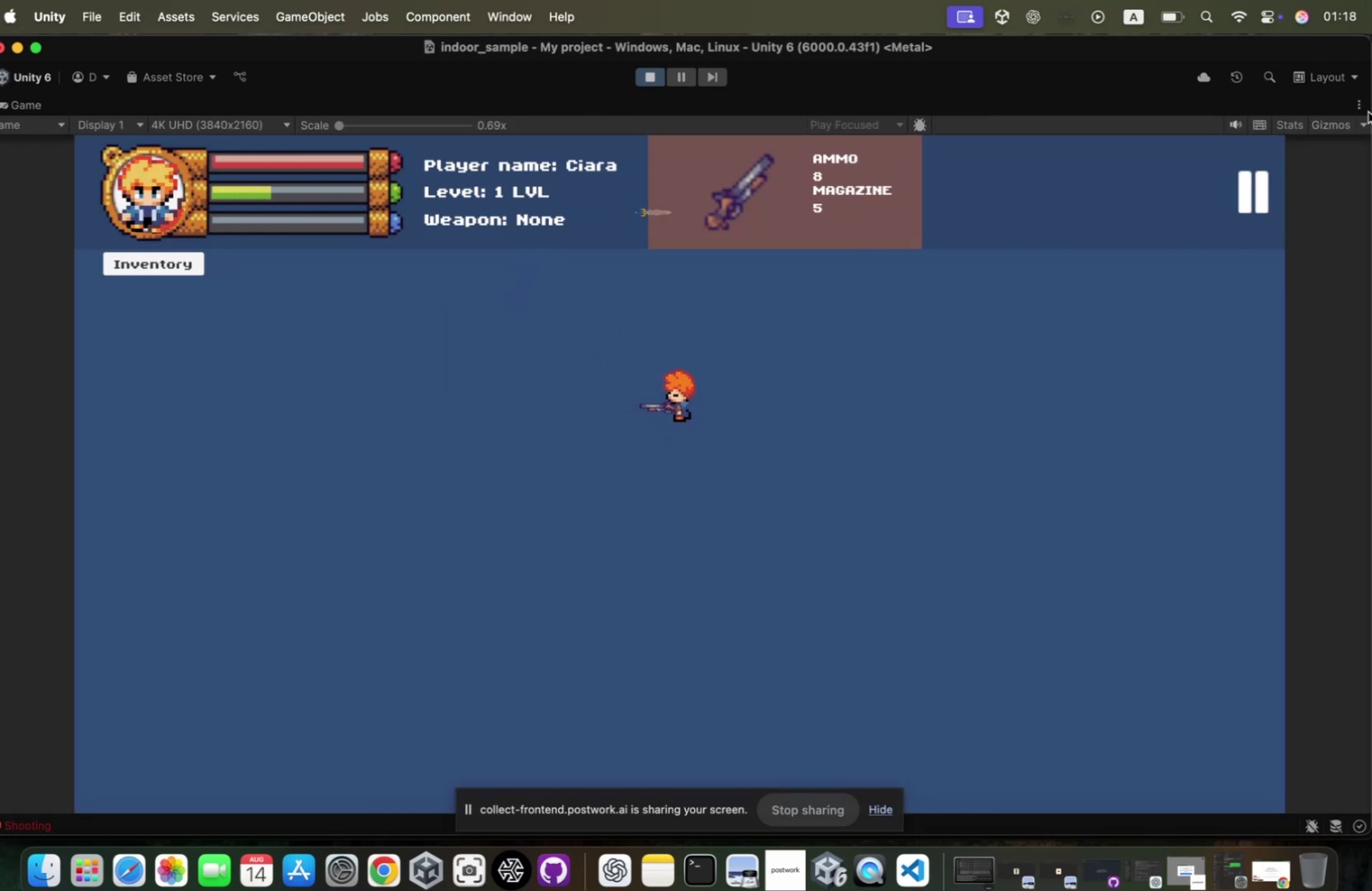 
wait(5.11)
 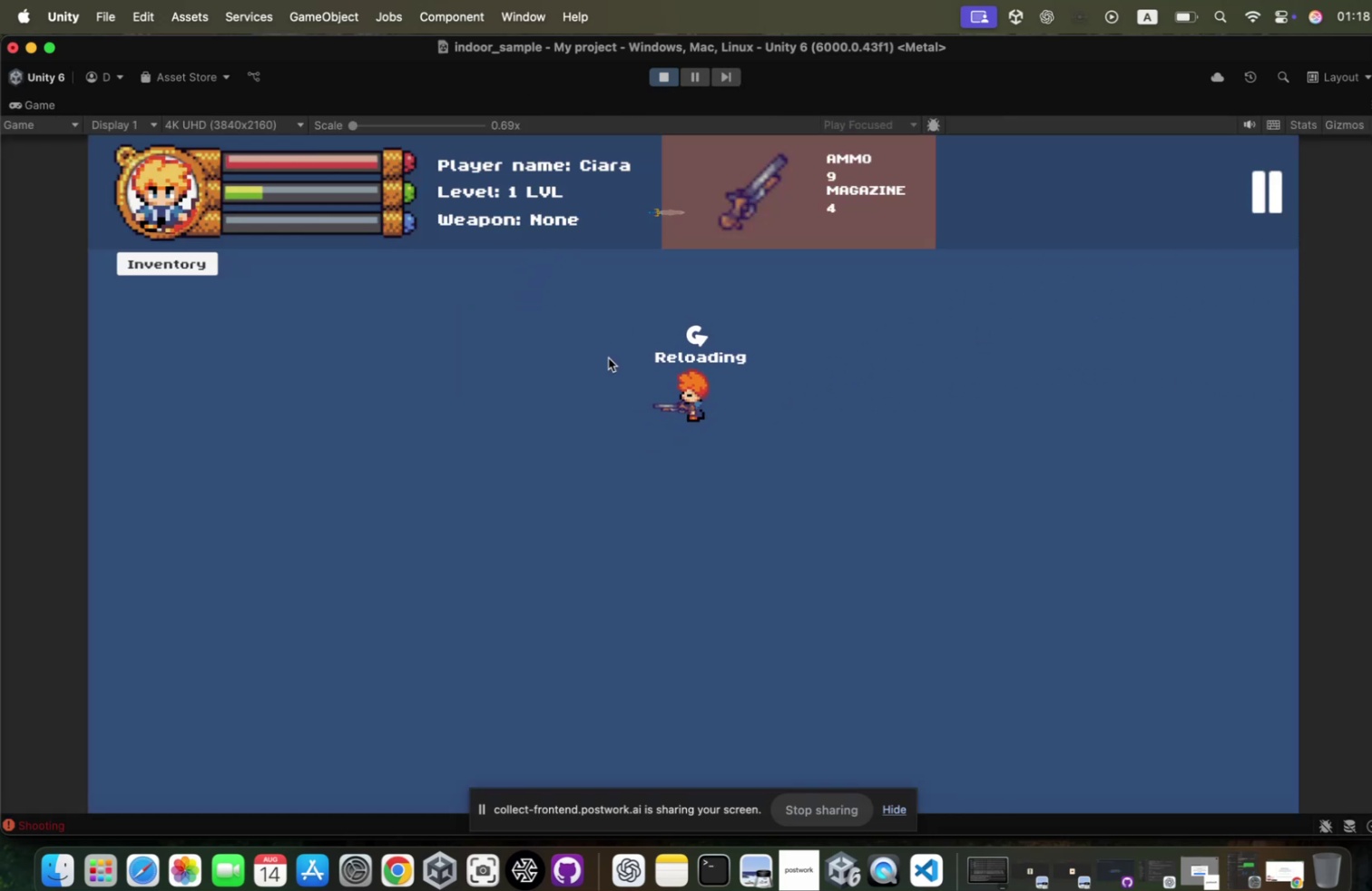 
left_click([1309, 172])
 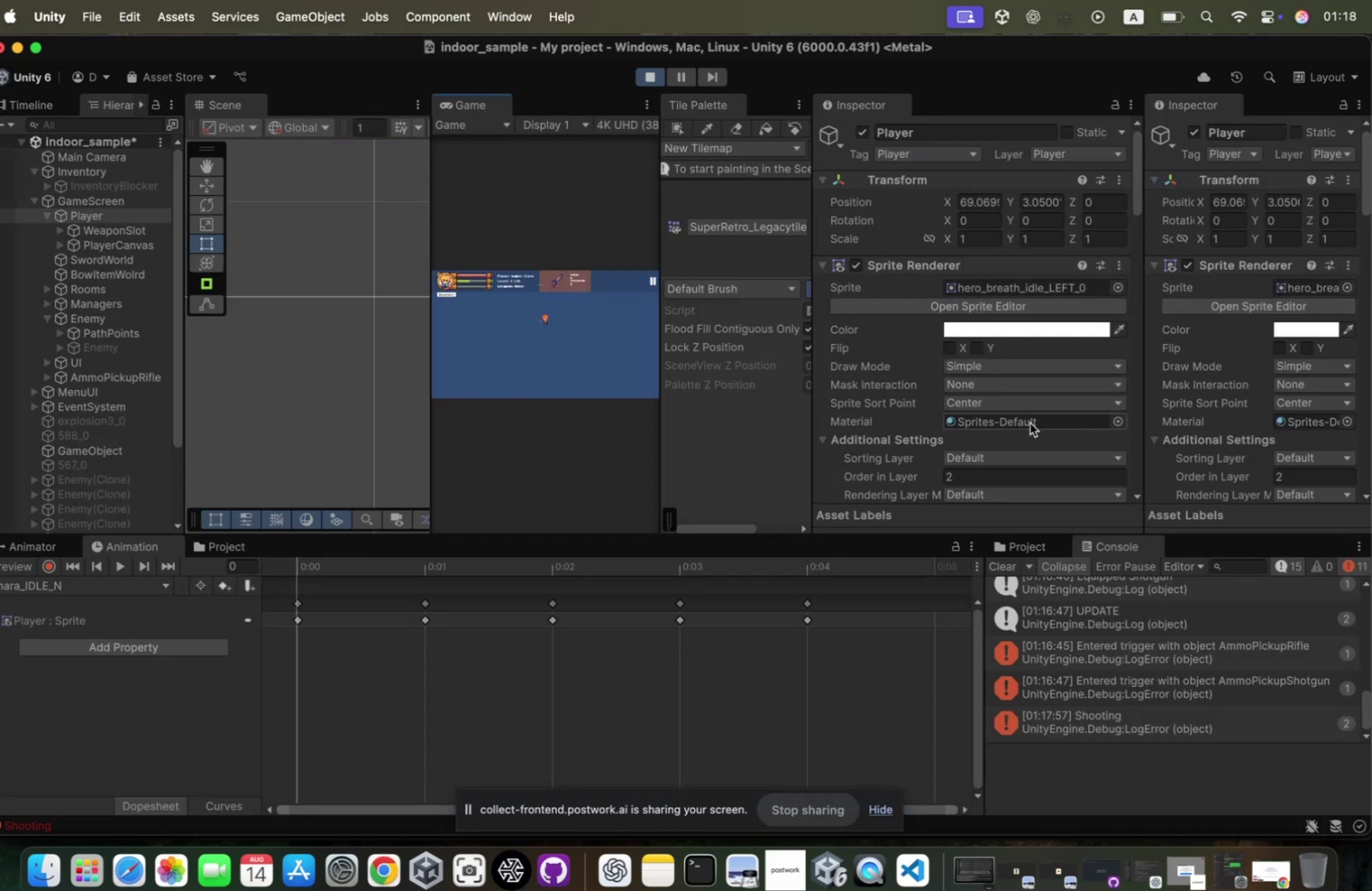 
scroll: coordinate [1011, 413], scroll_direction: down, amount: 62.0
 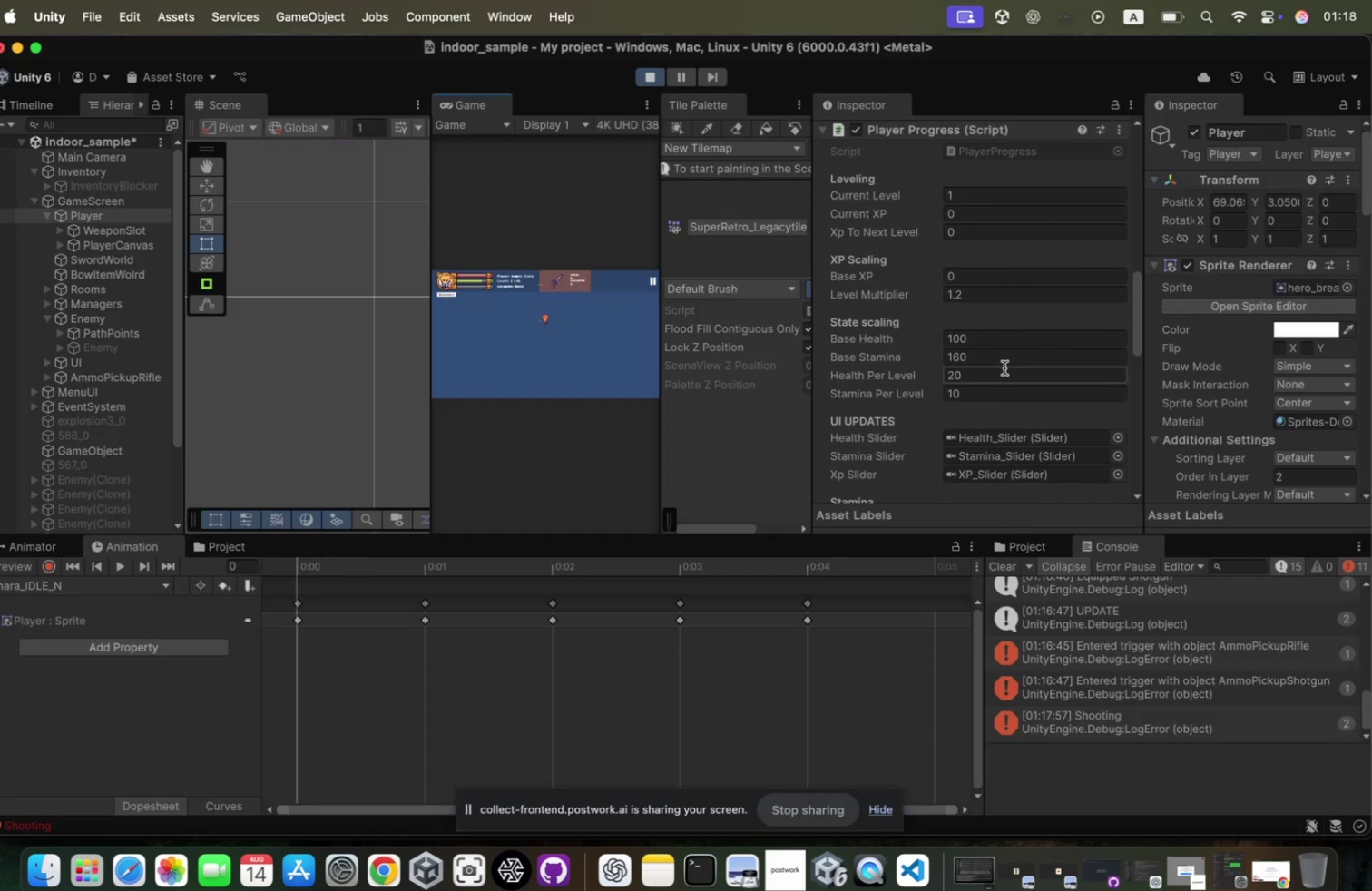 
wait(6.48)
 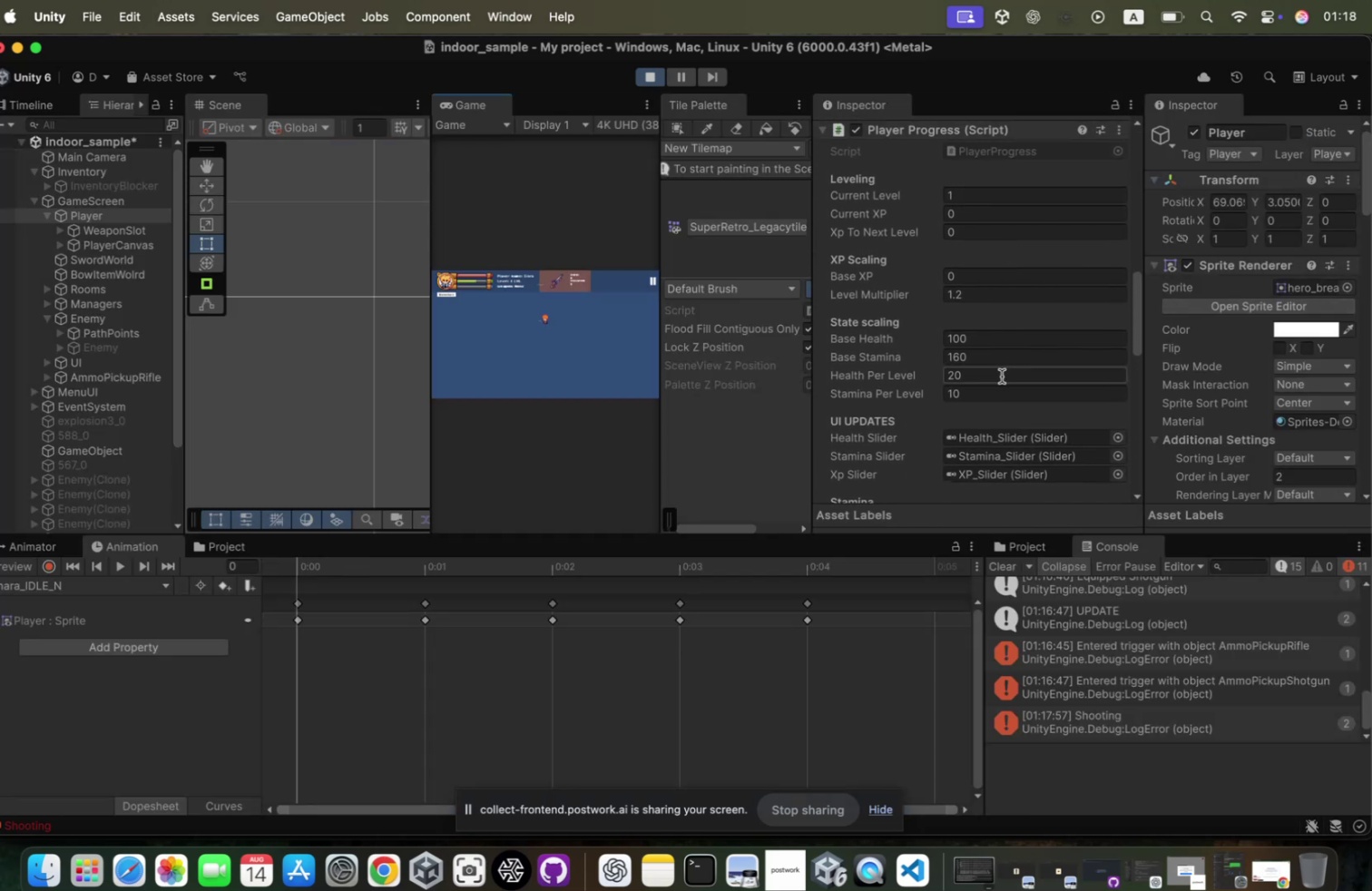 
scroll: coordinate [1008, 364], scroll_direction: down, amount: 14.0
 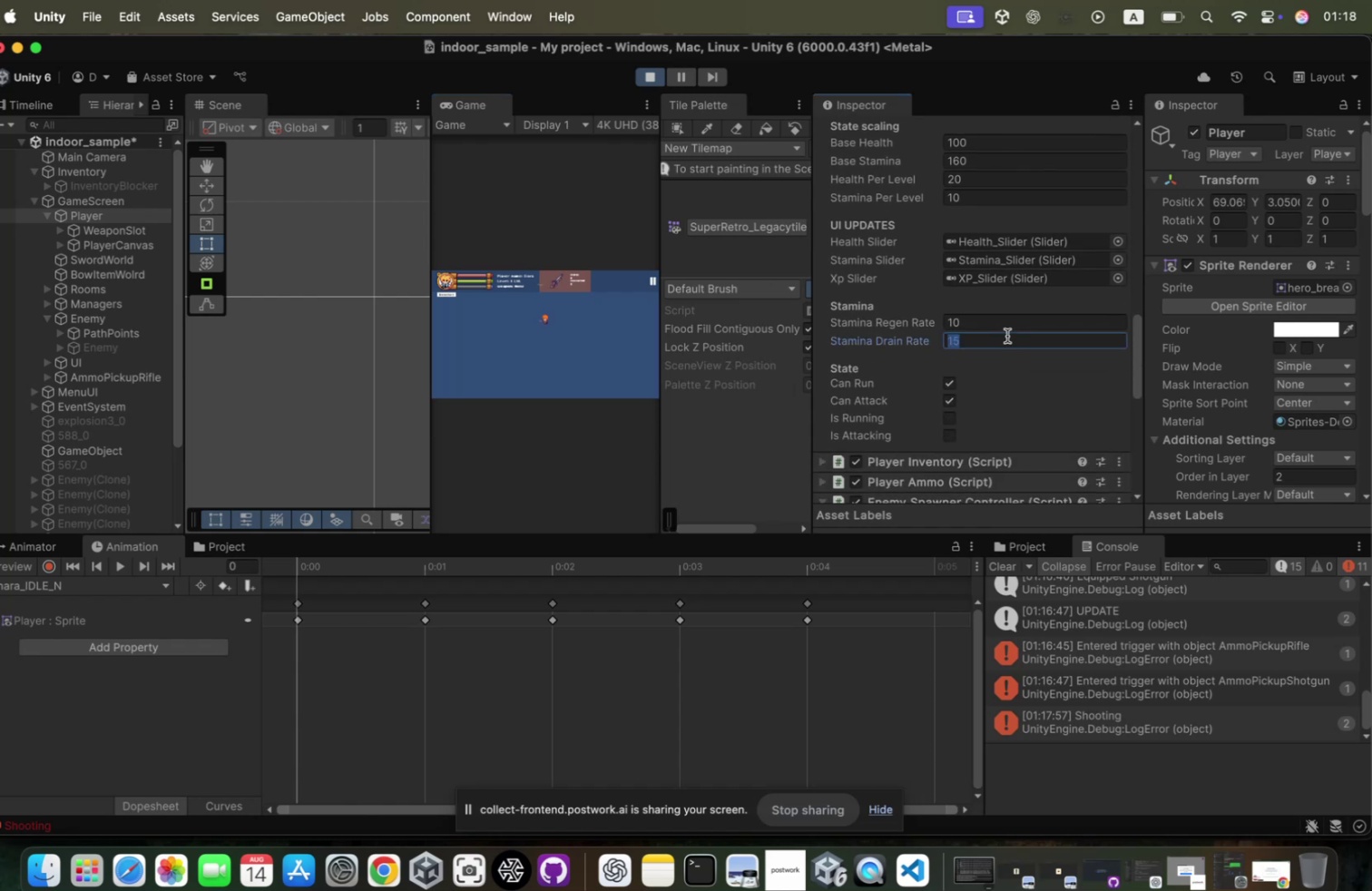 
type(40)
 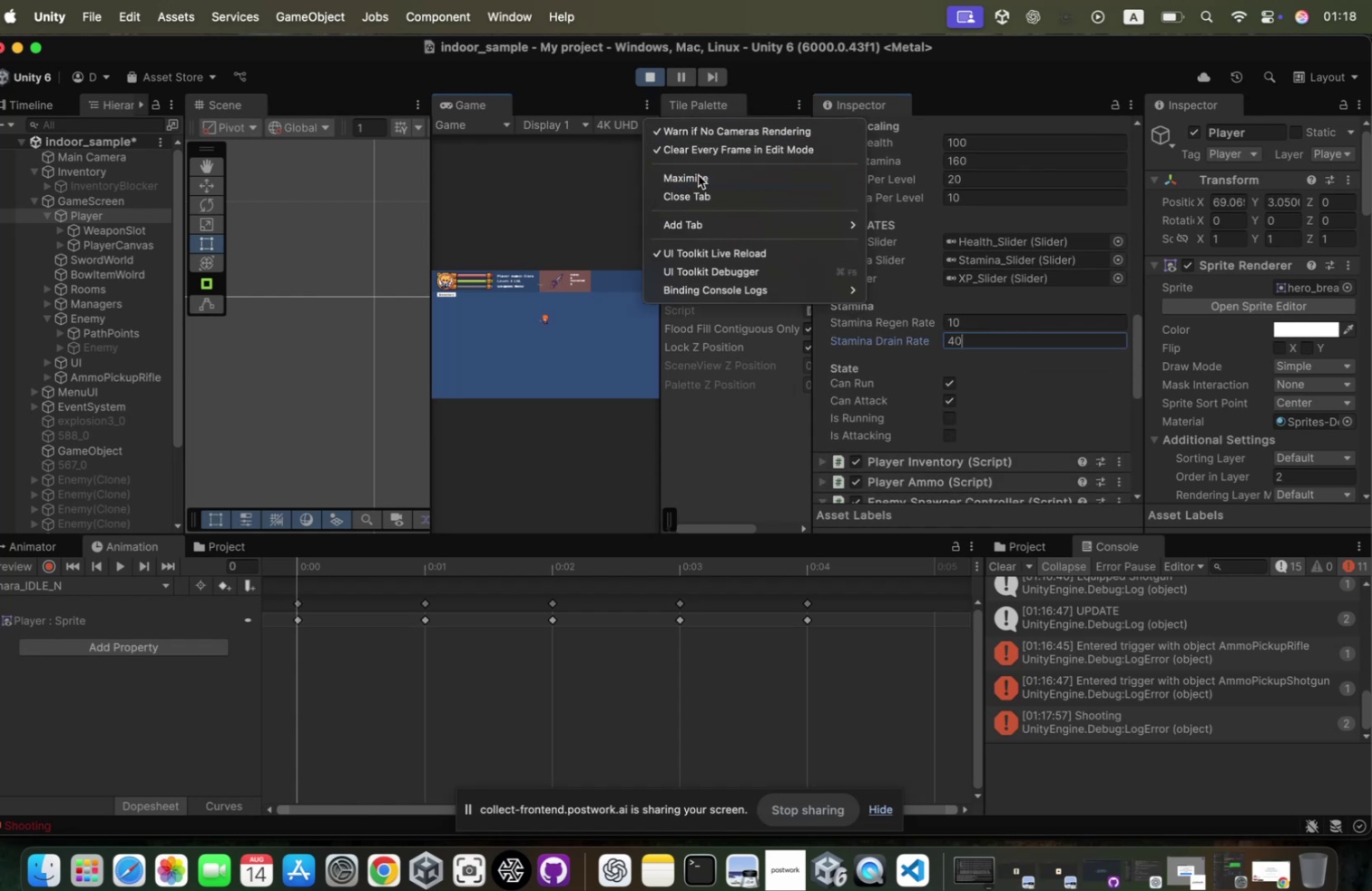 
hold_key(key=S, duration=1.12)
 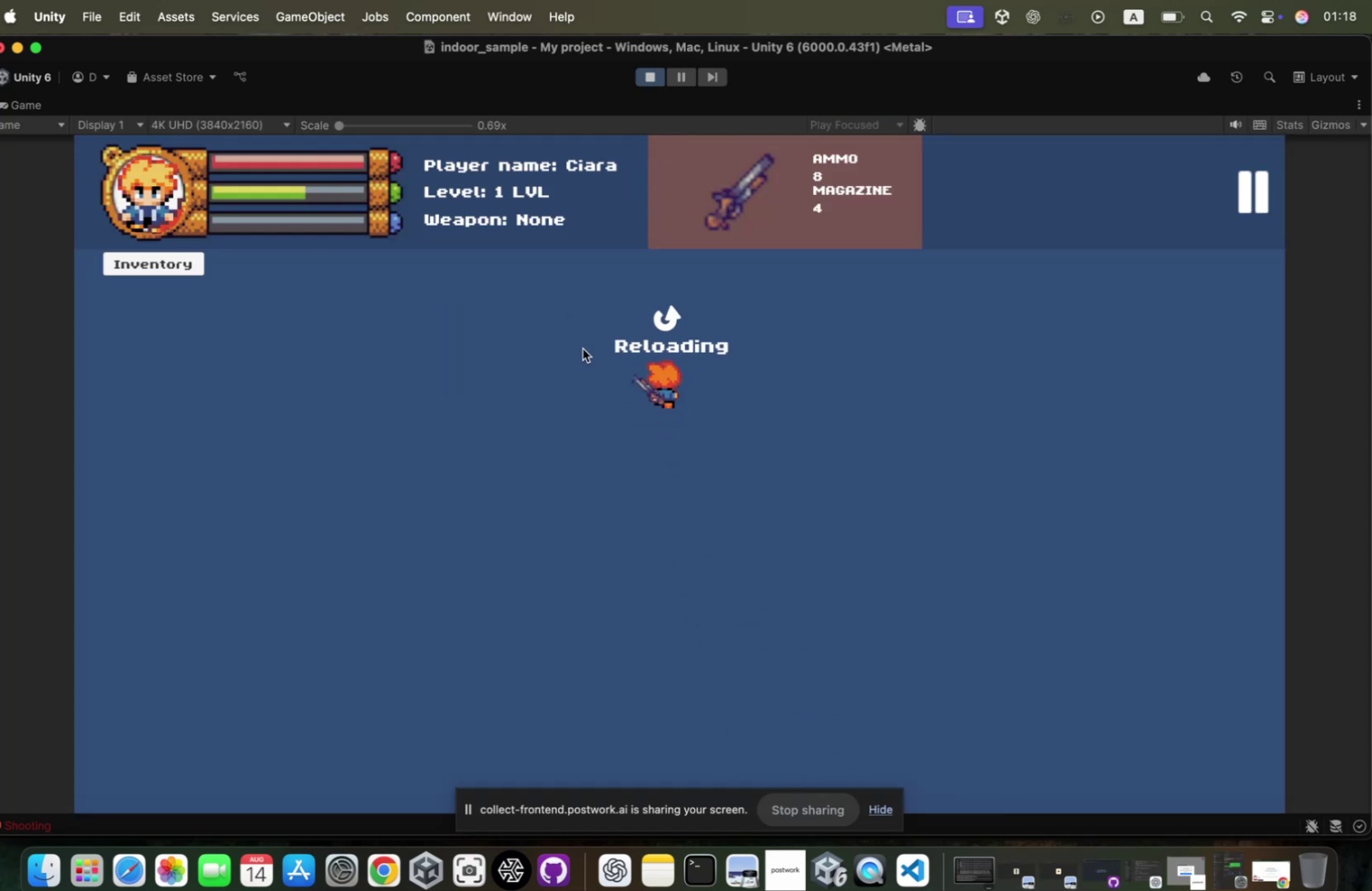 
left_click([591, 345])
 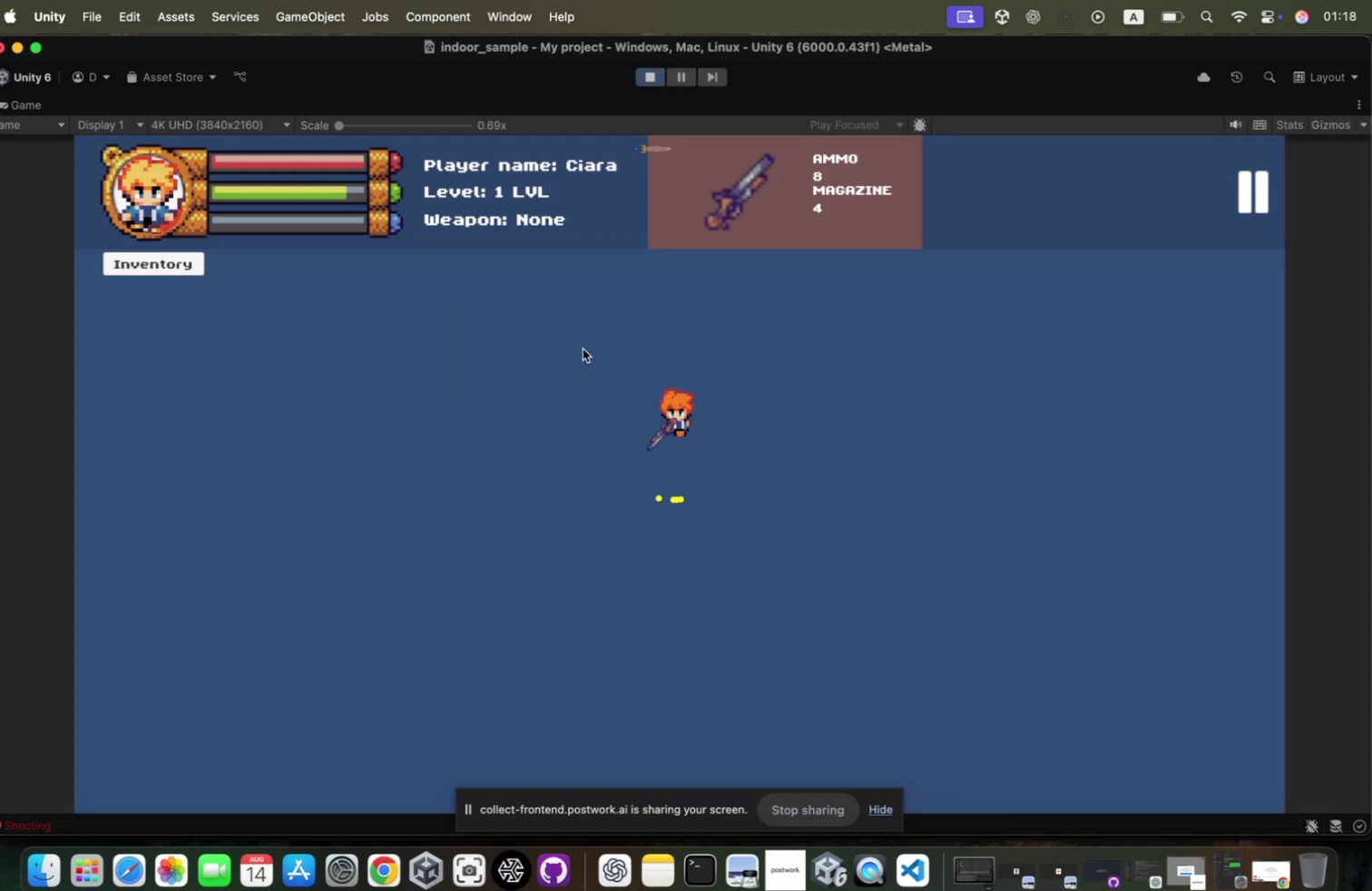 
hold_key(key=A, duration=1.85)
 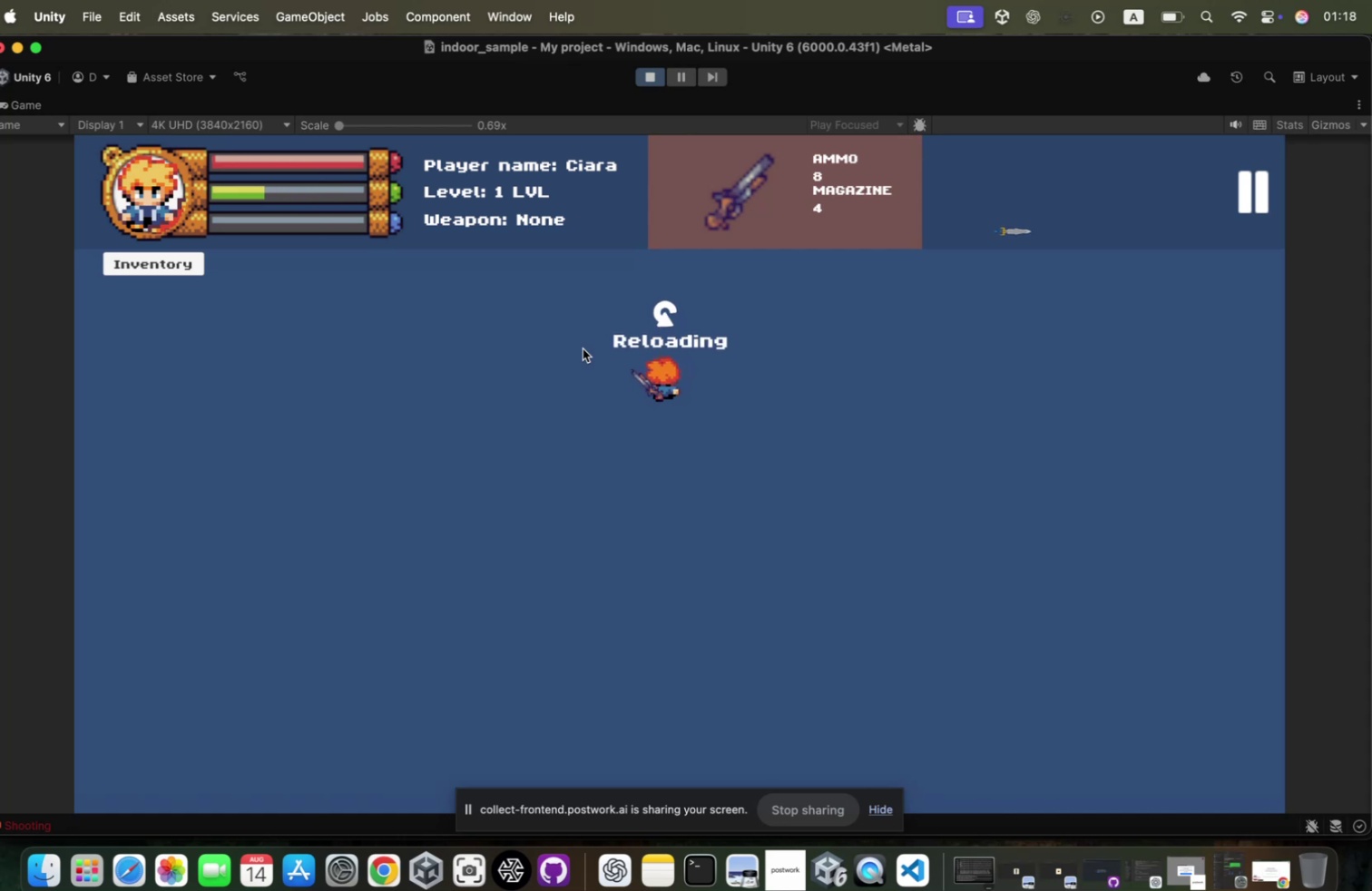 
key(R)
 